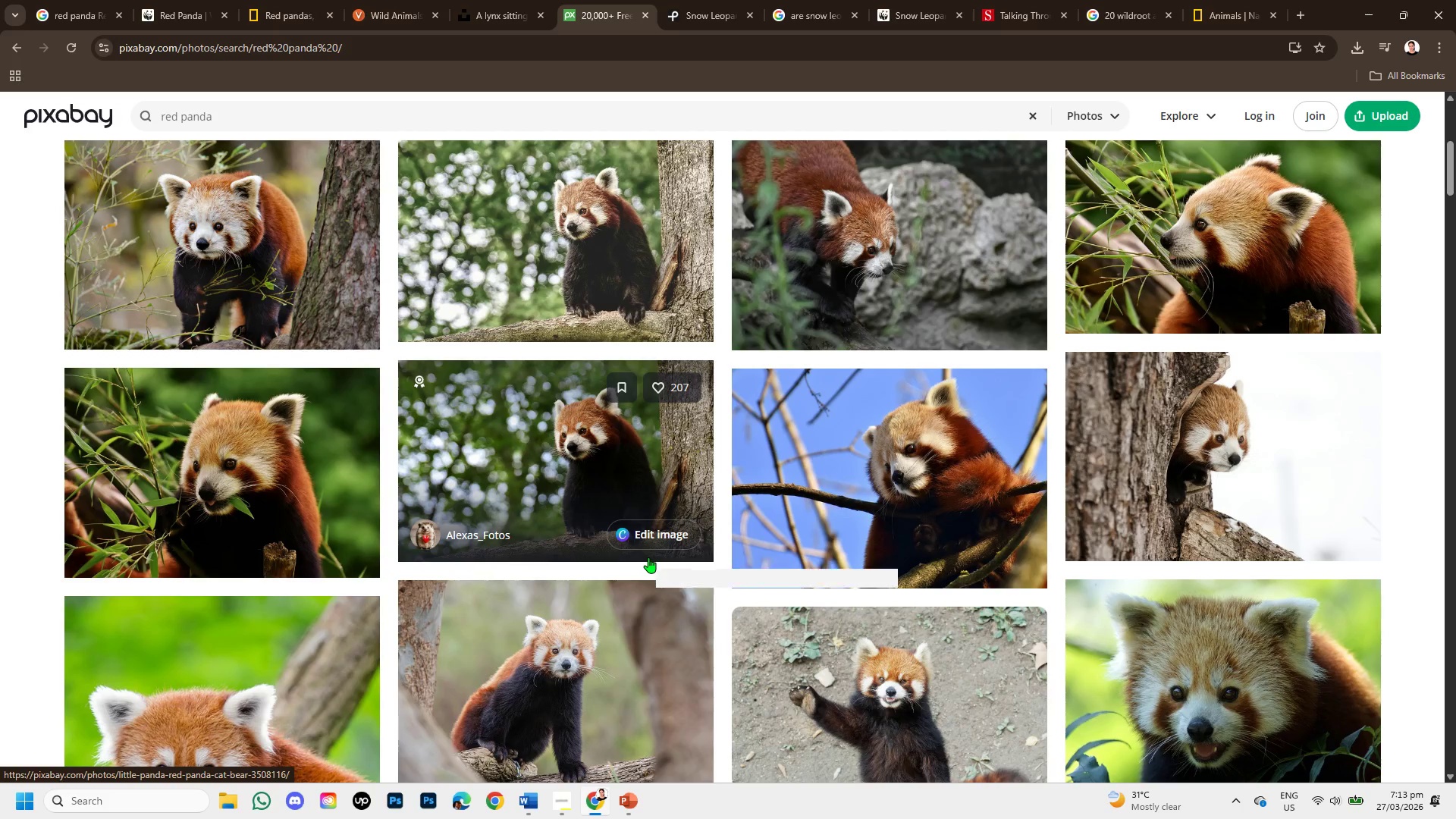 
scroll: coordinate [614, 561], scroll_direction: up, amount: 1.0
 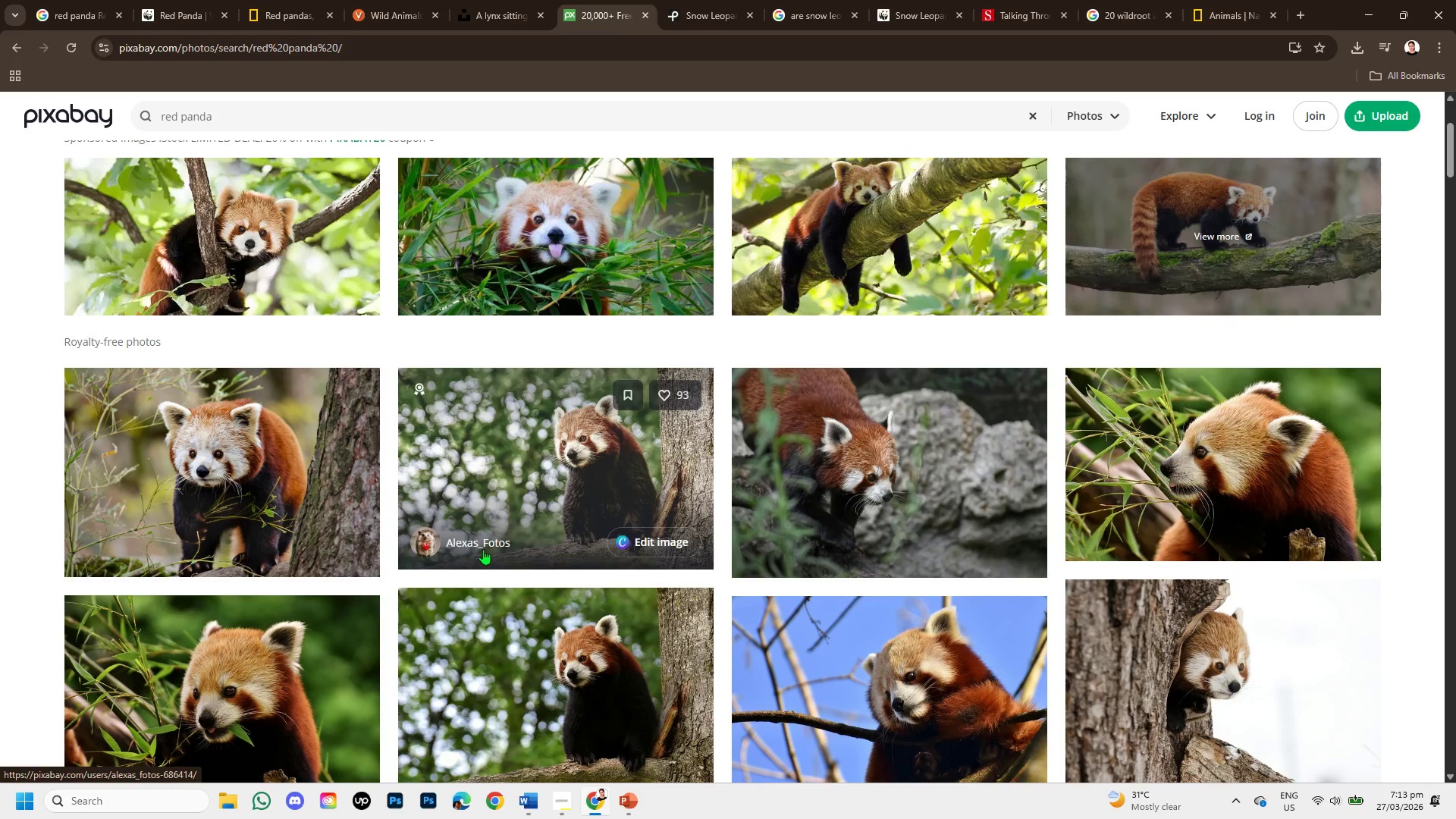 
scroll: coordinate [483, 548], scroll_direction: down, amount: 3.0
 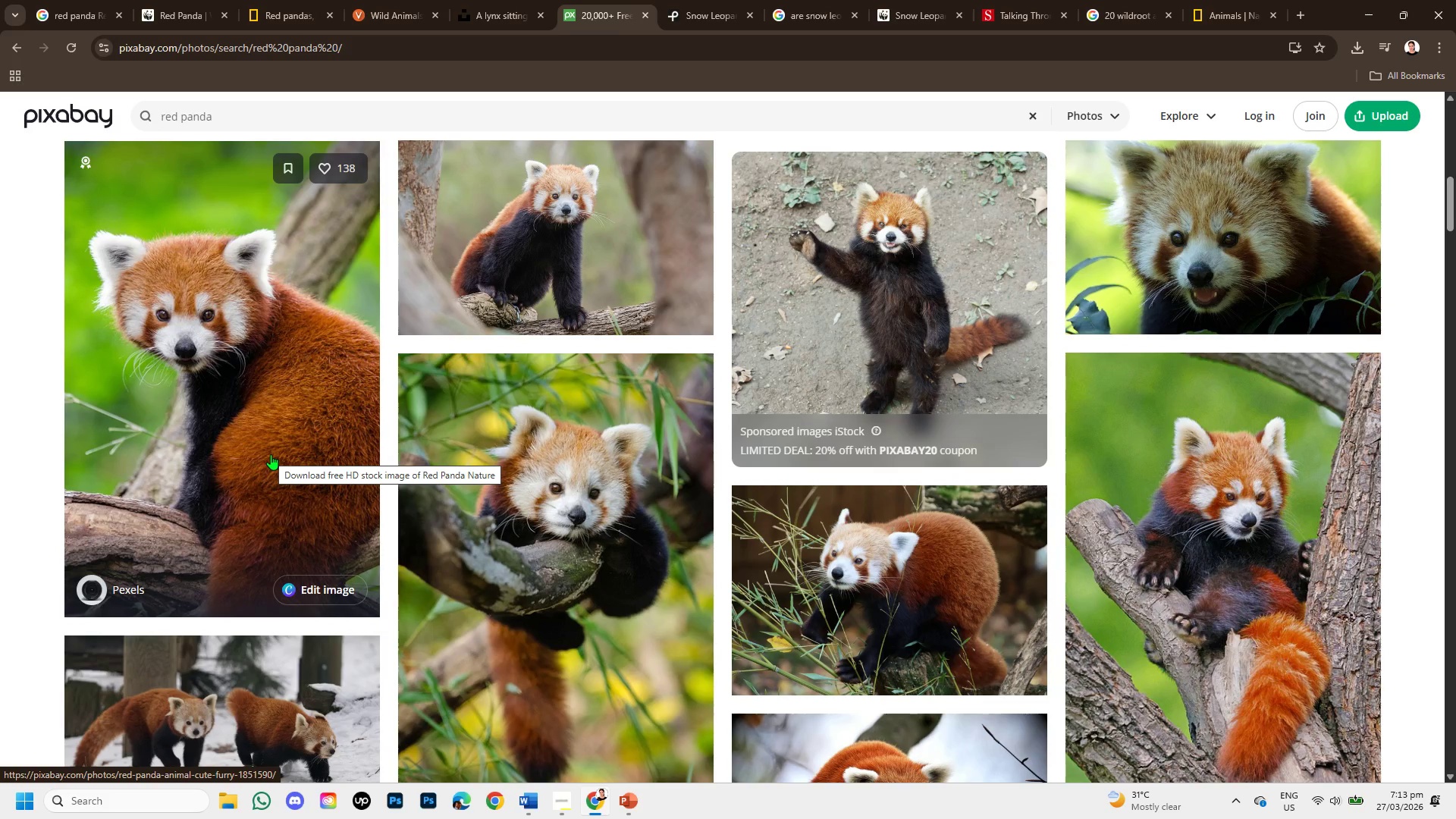 
wait(6.48)
 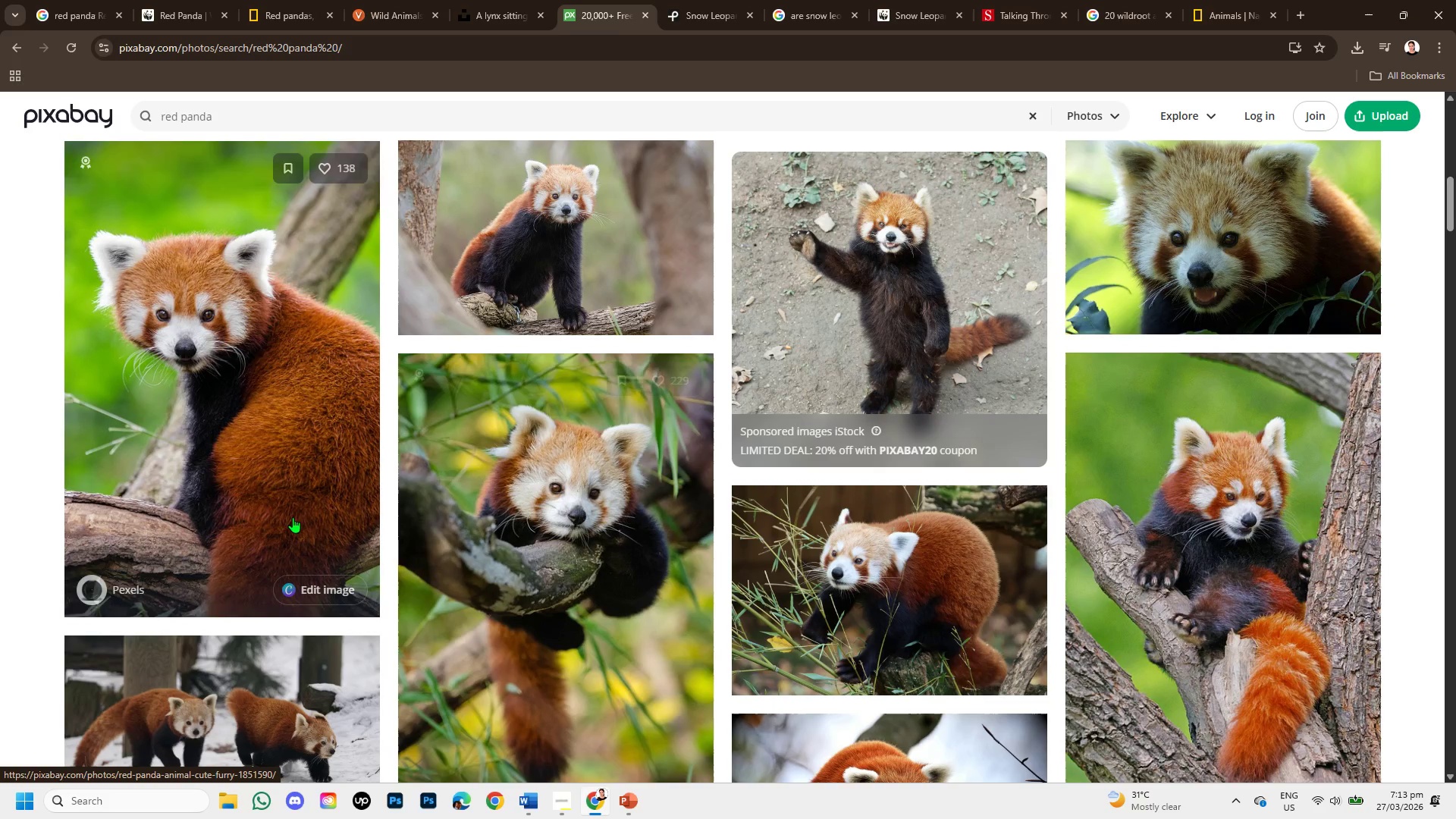 
scroll: coordinate [296, 435], scroll_direction: up, amount: 3.0
 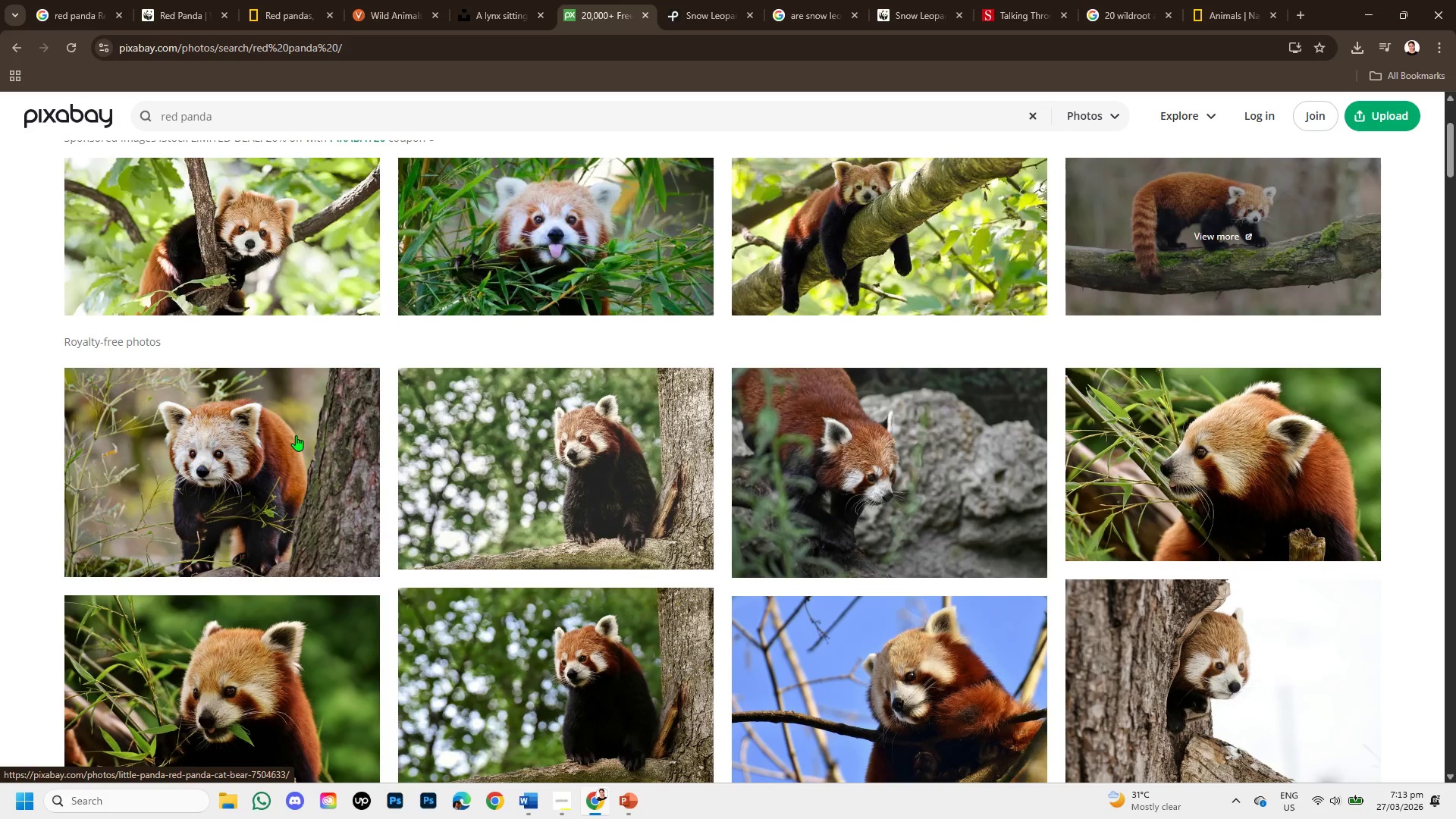 
scroll: coordinate [296, 436], scroll_direction: down, amount: 2.0
 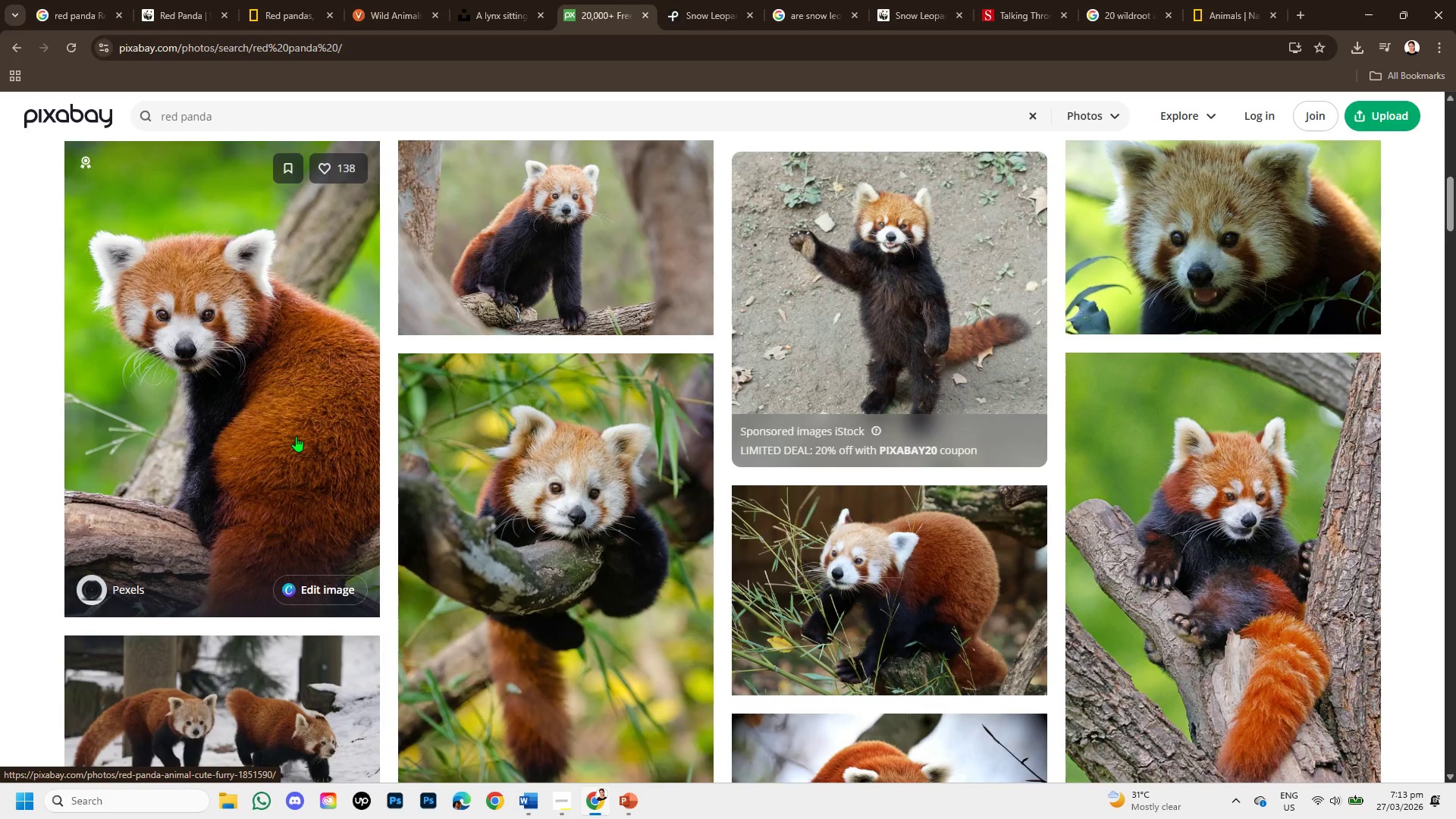 
mouse_move([564, 484])
 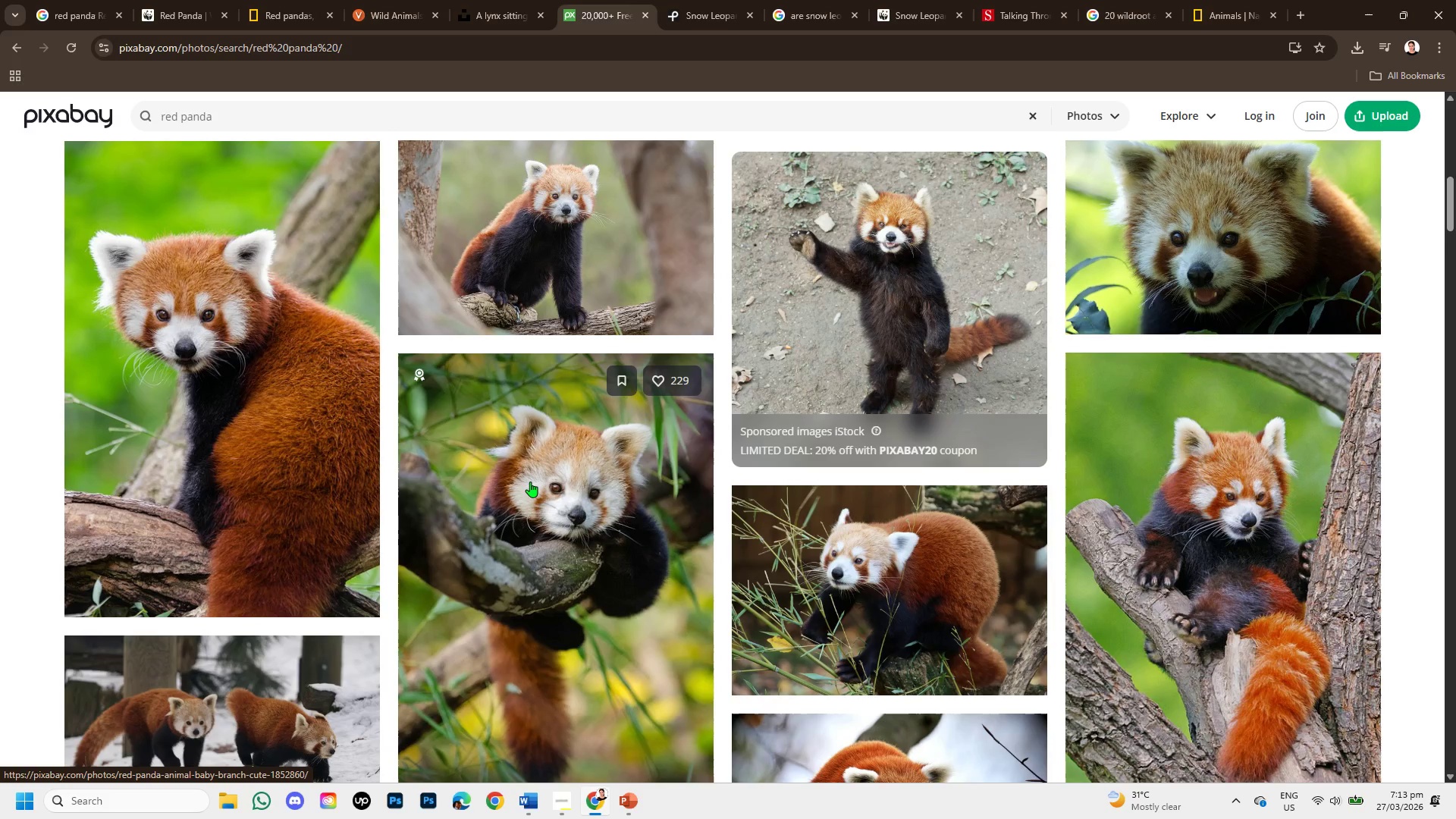 
left_click([530, 482])
 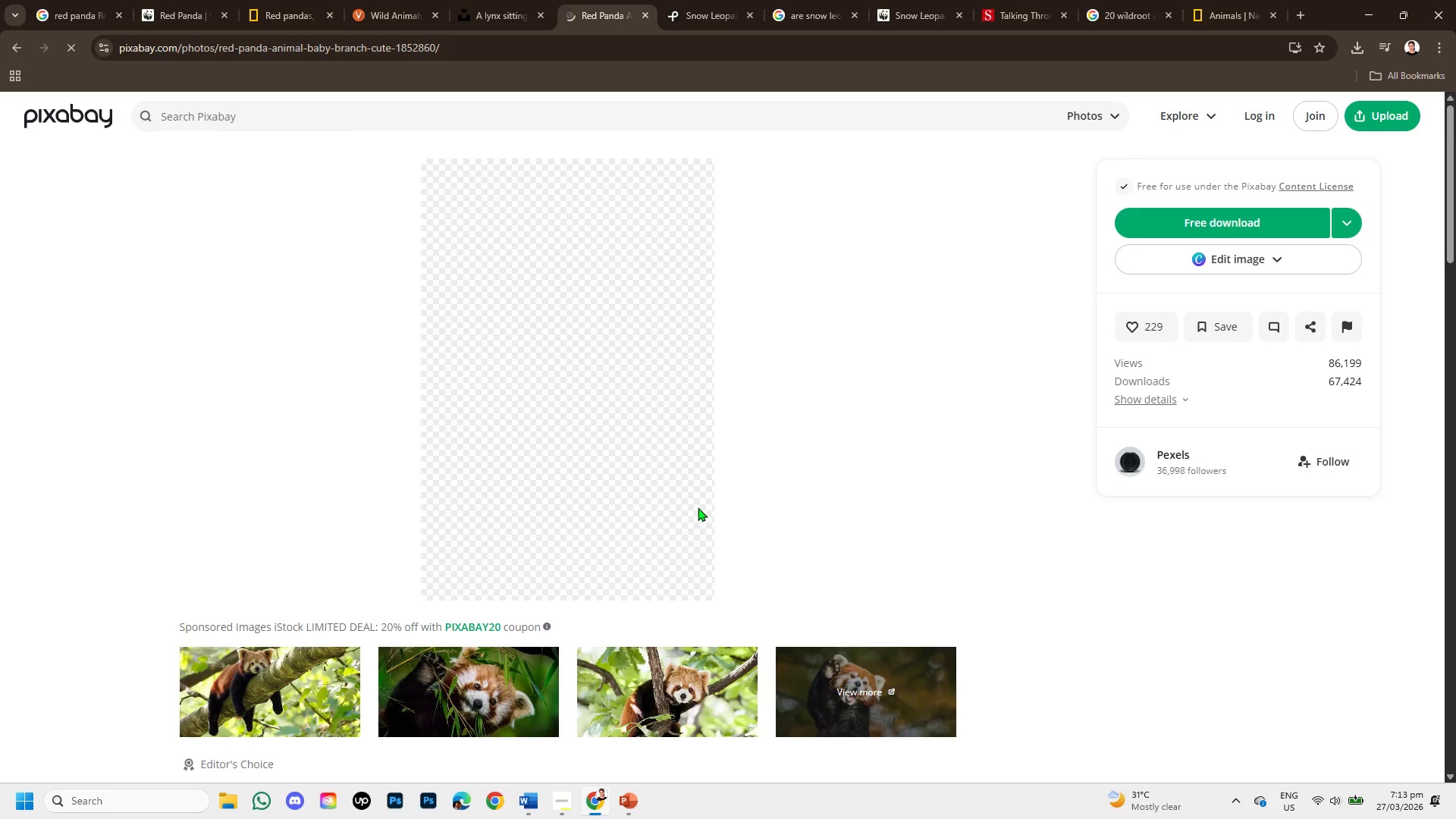 
wait(5.12)
 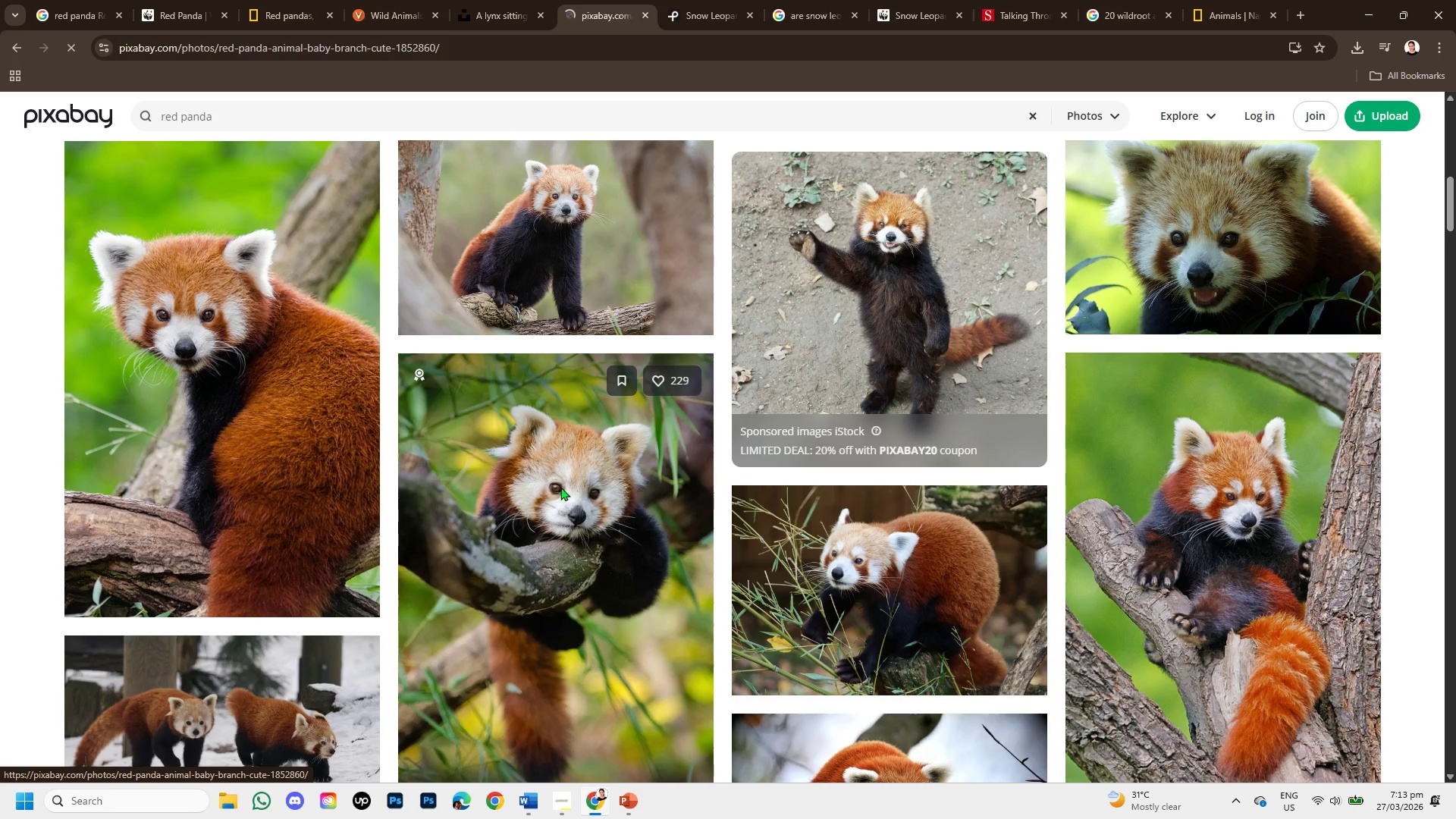 
scroll: coordinate [535, 564], scroll_direction: down, amount: 6.0
 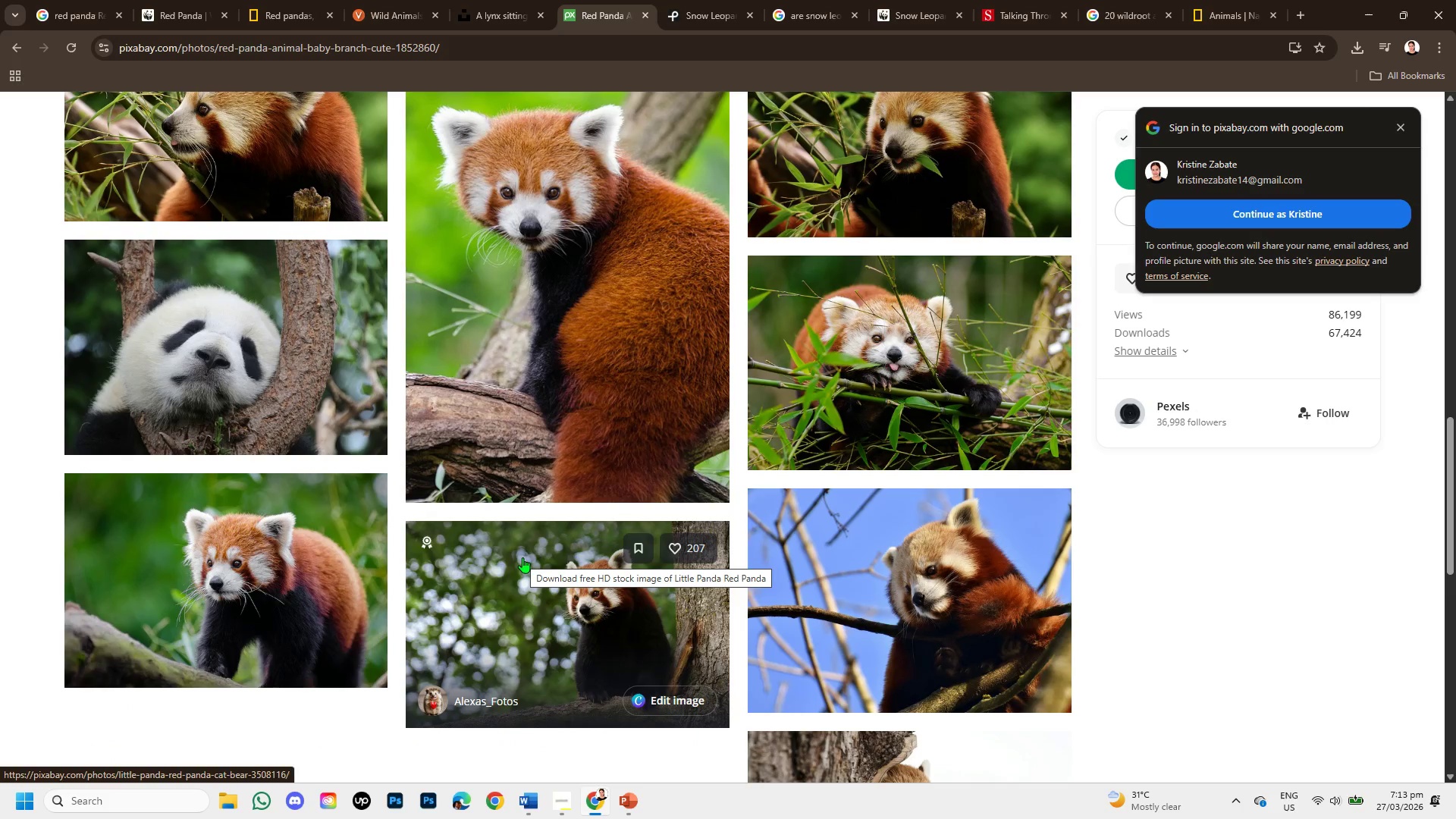 
scroll: coordinate [522, 557], scroll_direction: up, amount: 3.0
 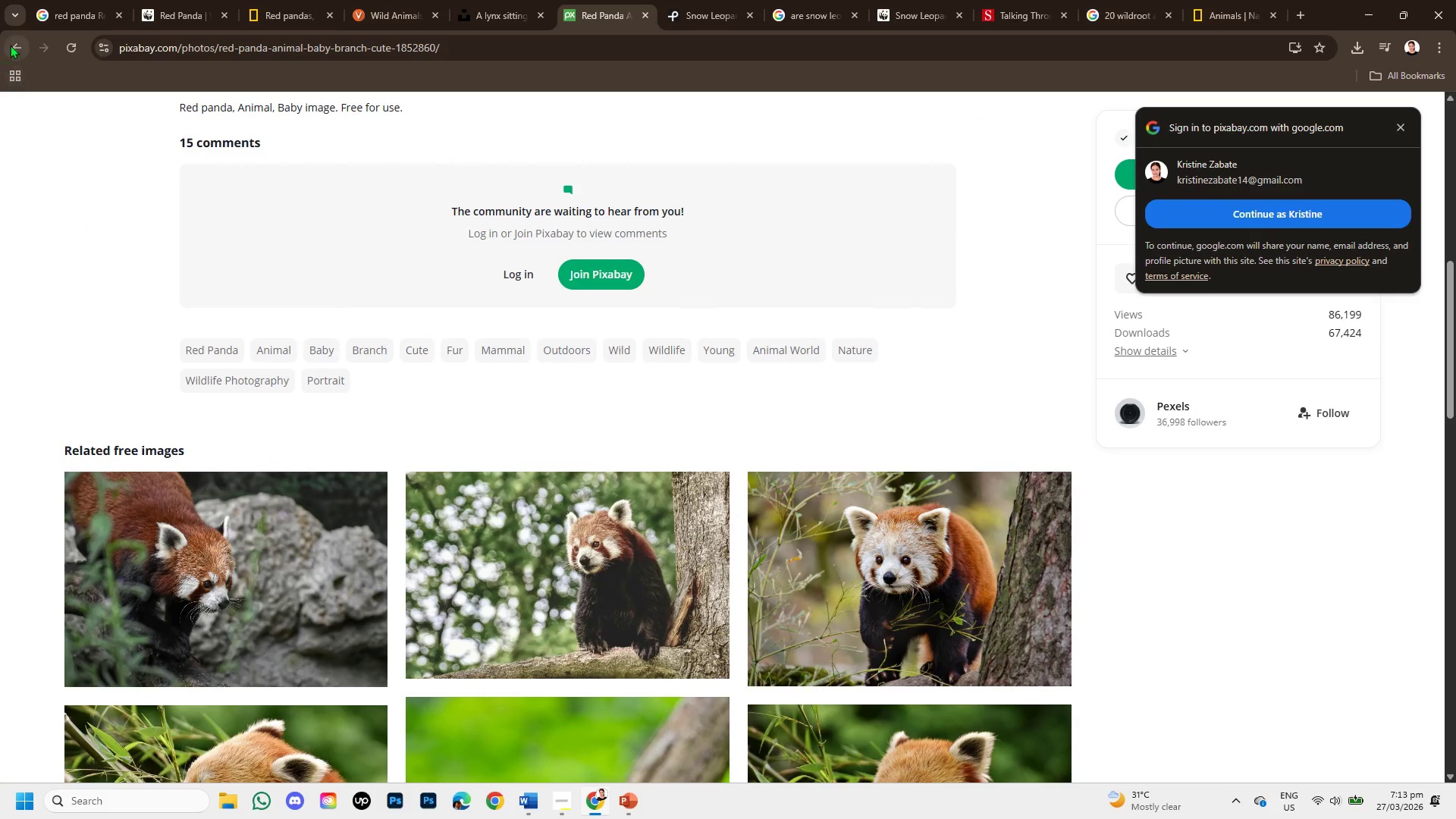 
left_click([15, 43])
 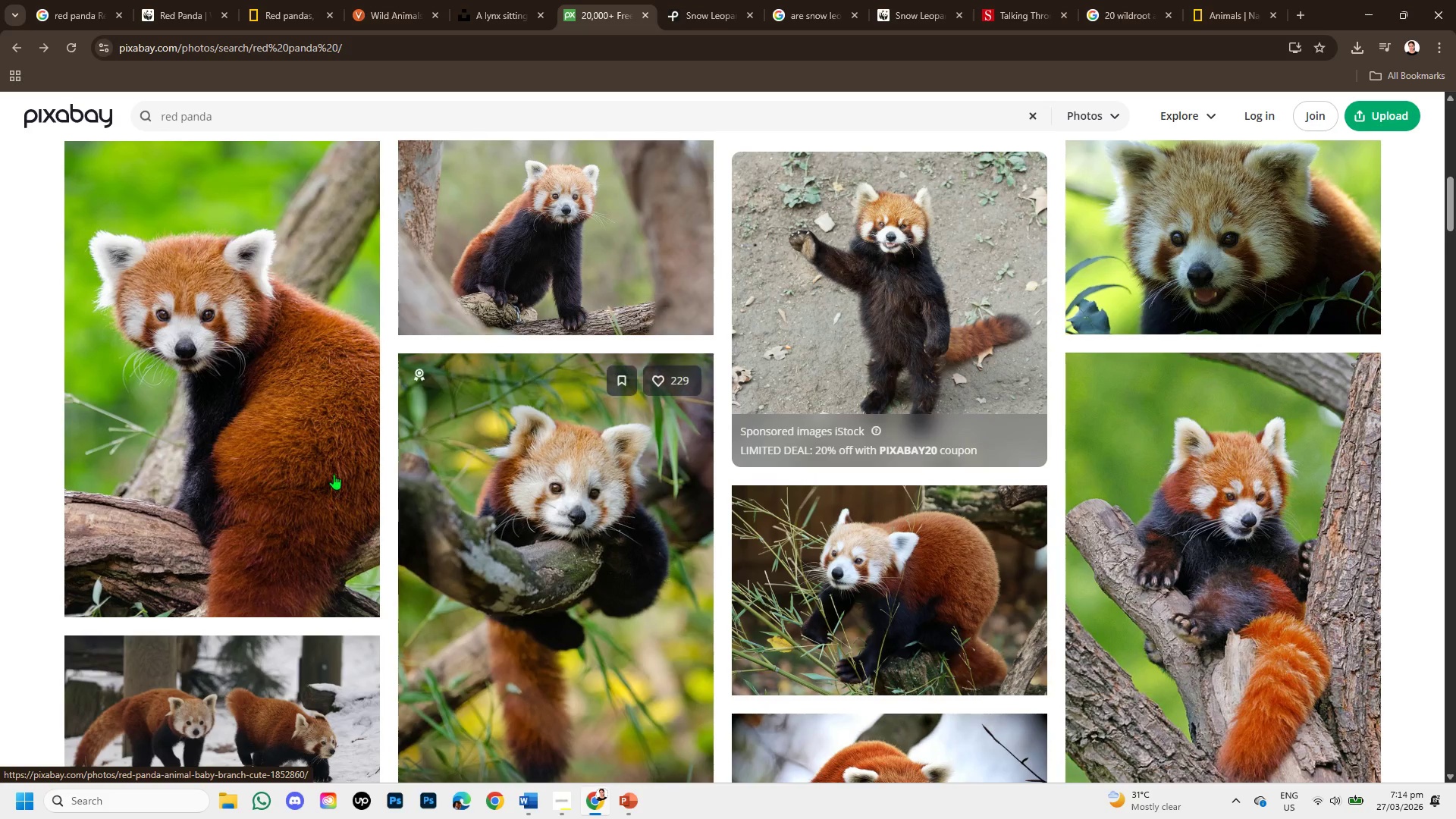 
scroll: coordinate [325, 460], scroll_direction: up, amount: 3.0
 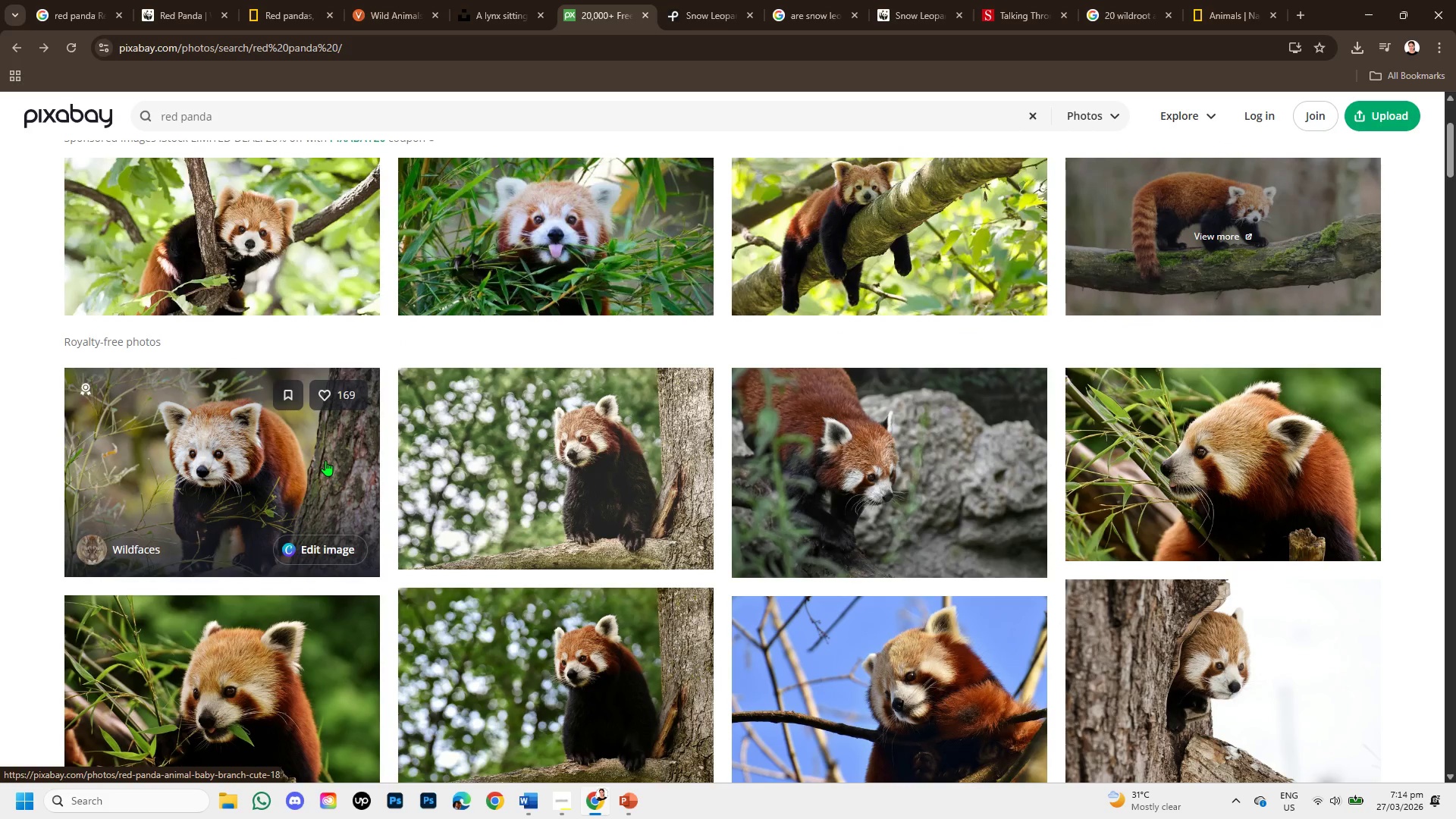 
scroll: coordinate [327, 460], scroll_direction: down, amount: 3.0
 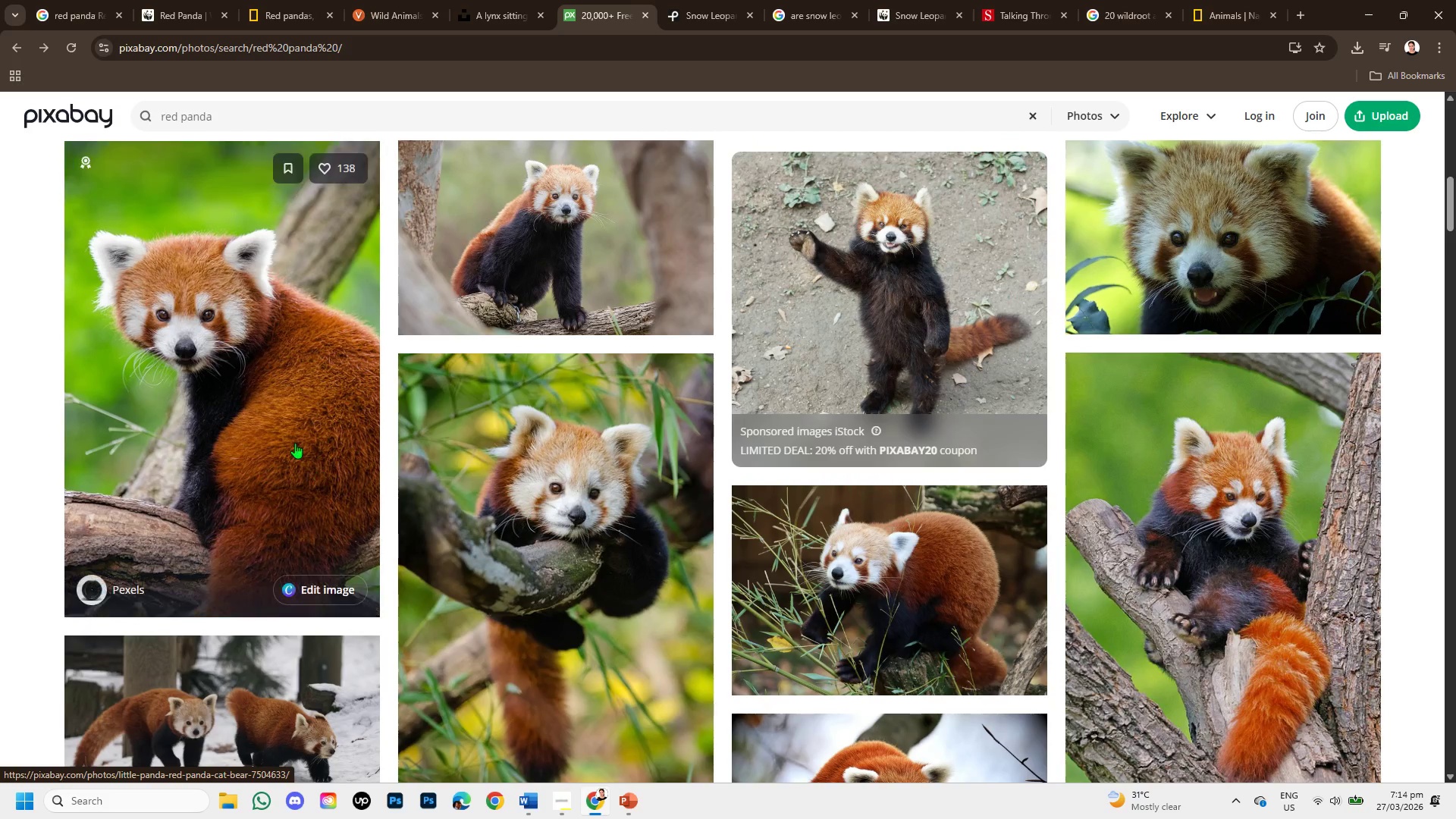 
left_click([295, 443])
 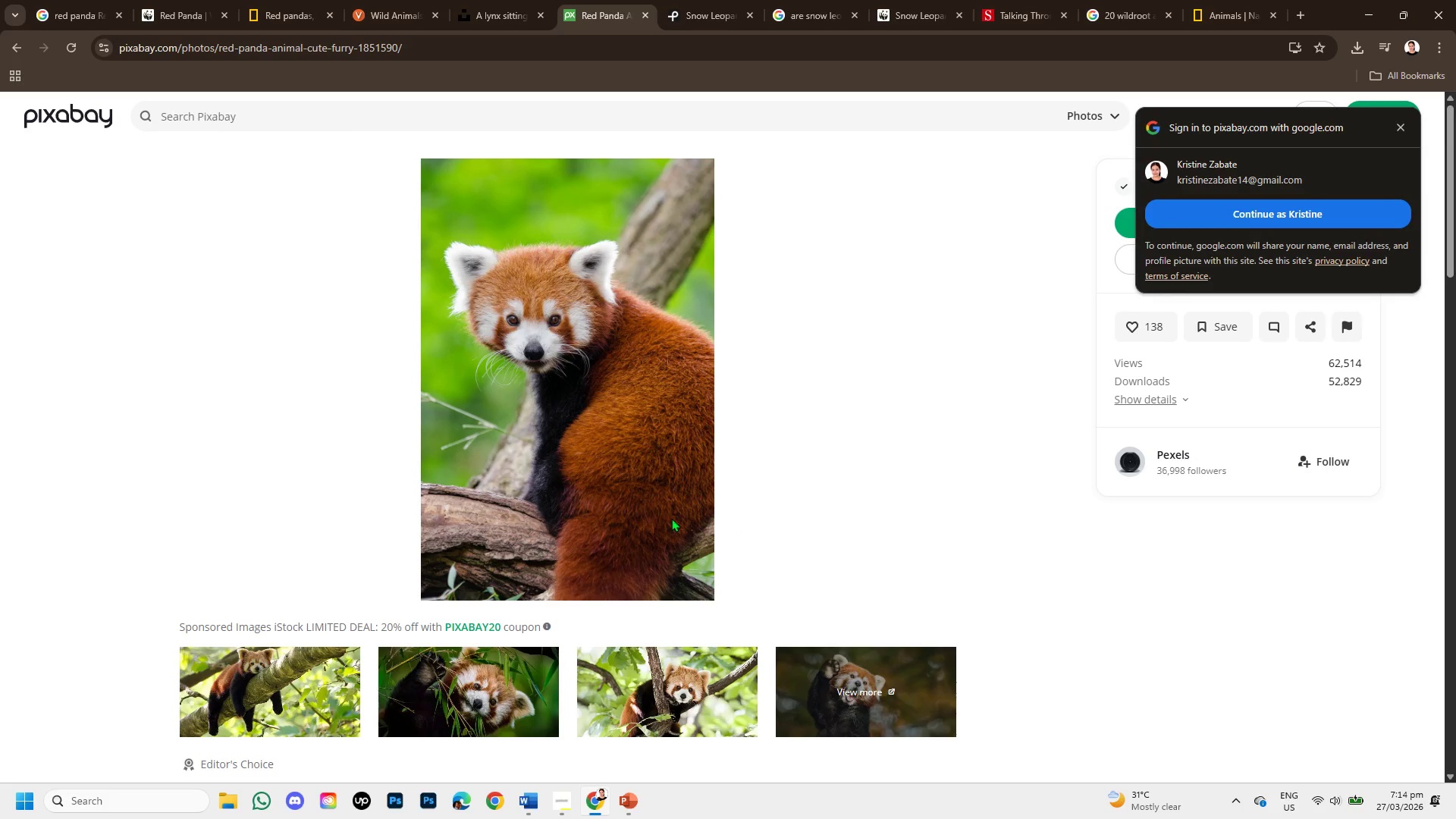 
wait(5.22)
 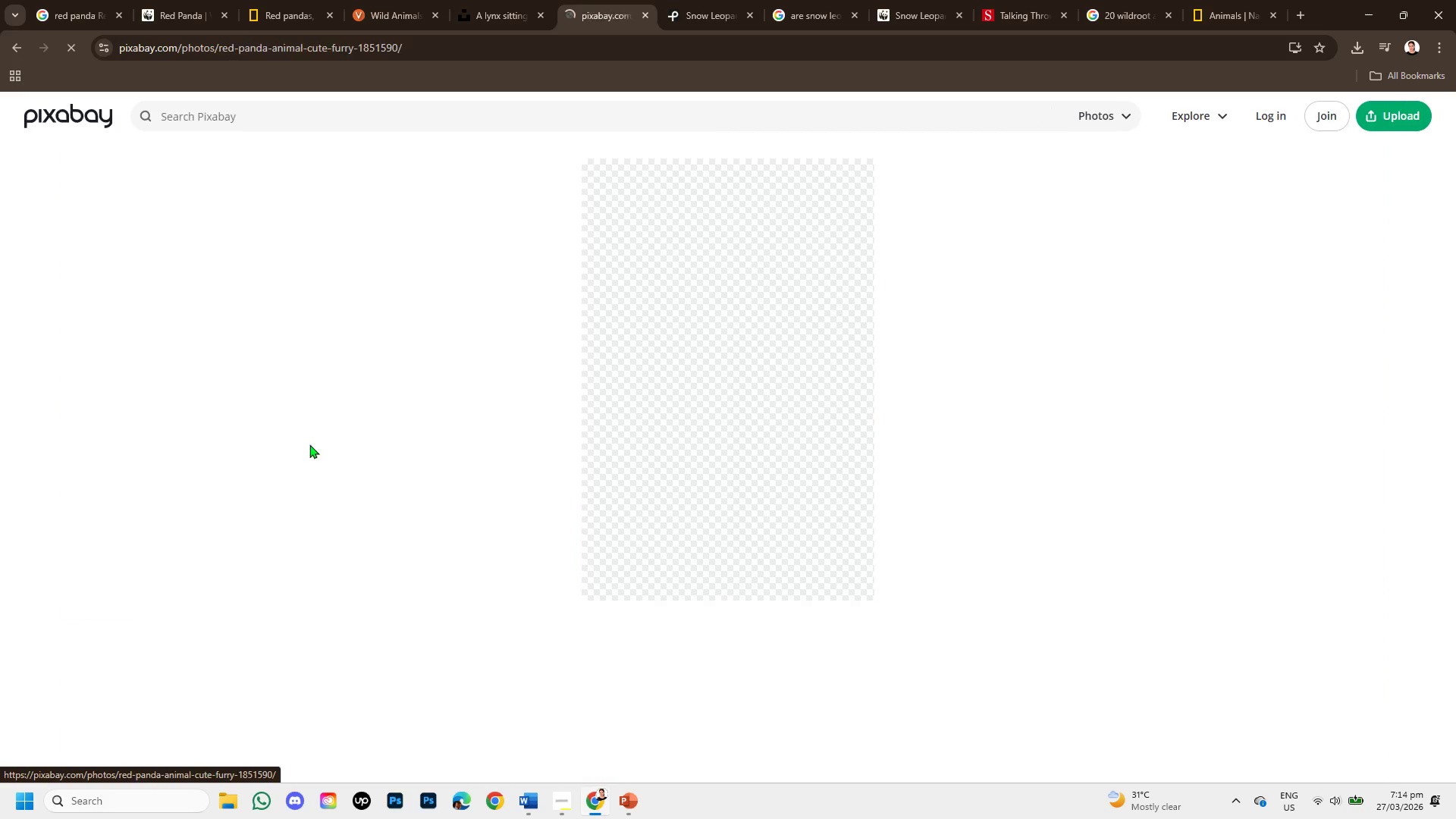 
scroll: coordinate [471, 513], scroll_direction: down, amount: 4.0
 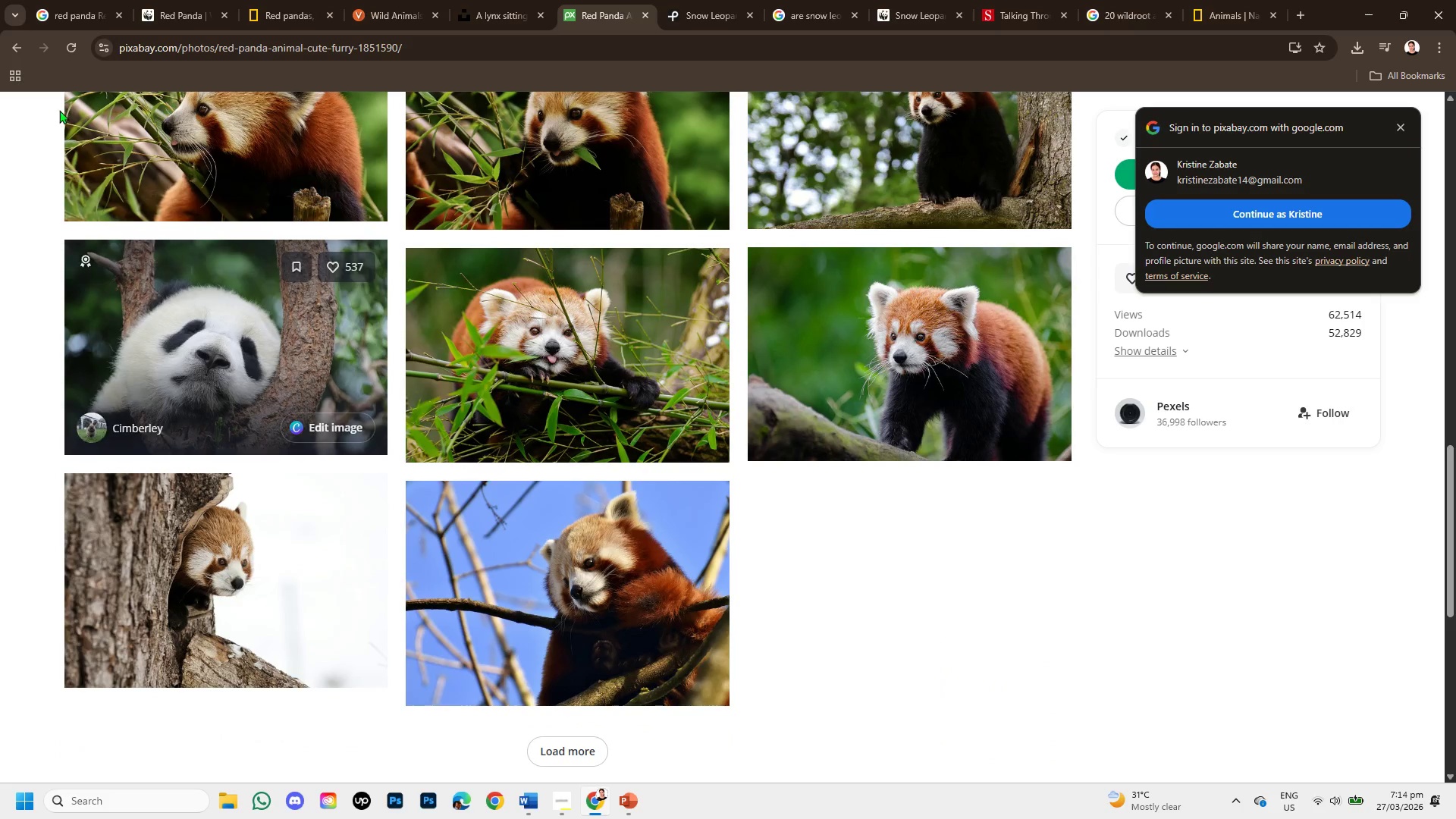 
left_click([14, 41])
 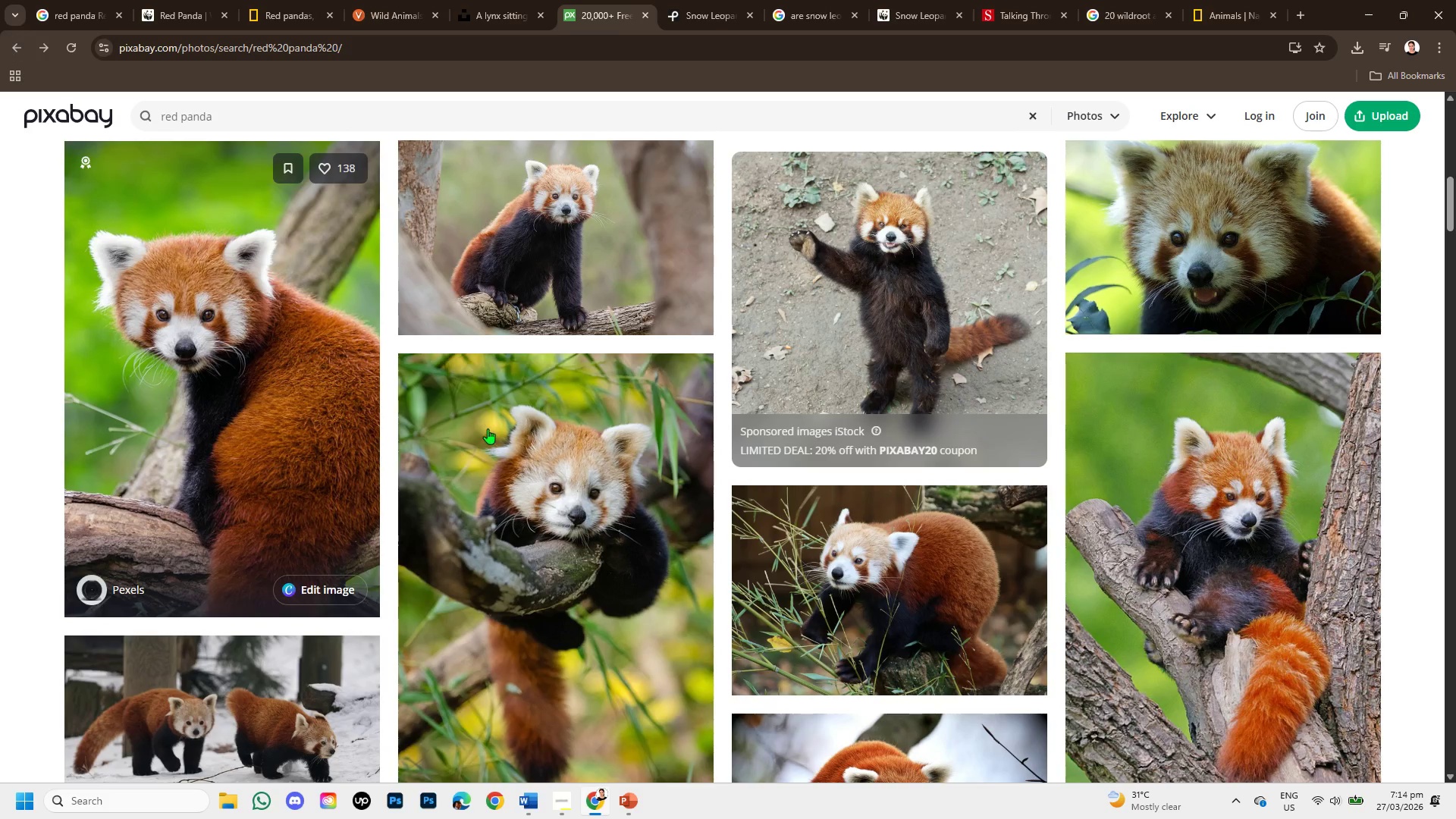 
scroll: coordinate [490, 431], scroll_direction: down, amount: 3.0
 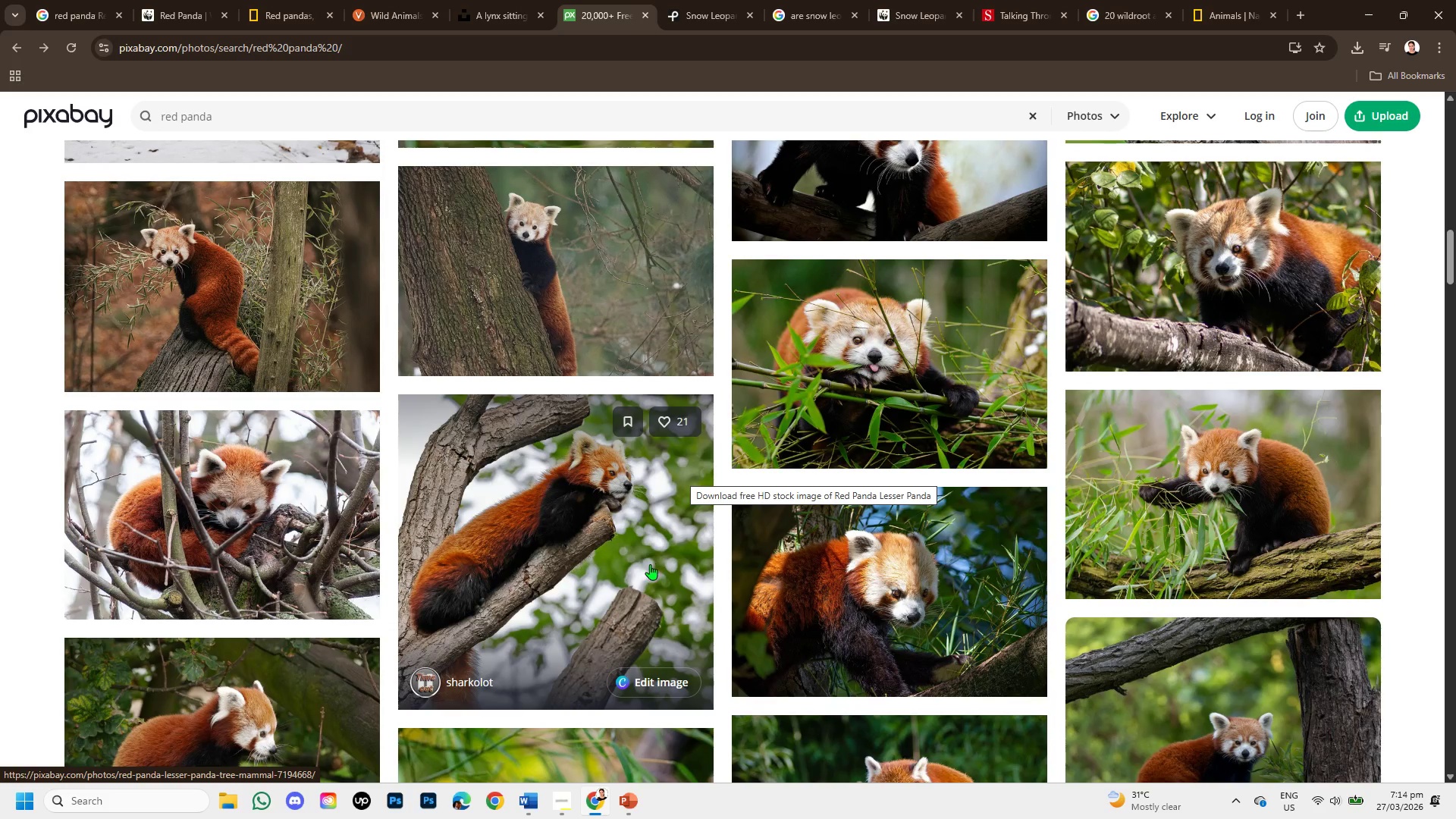 
wait(6.85)
 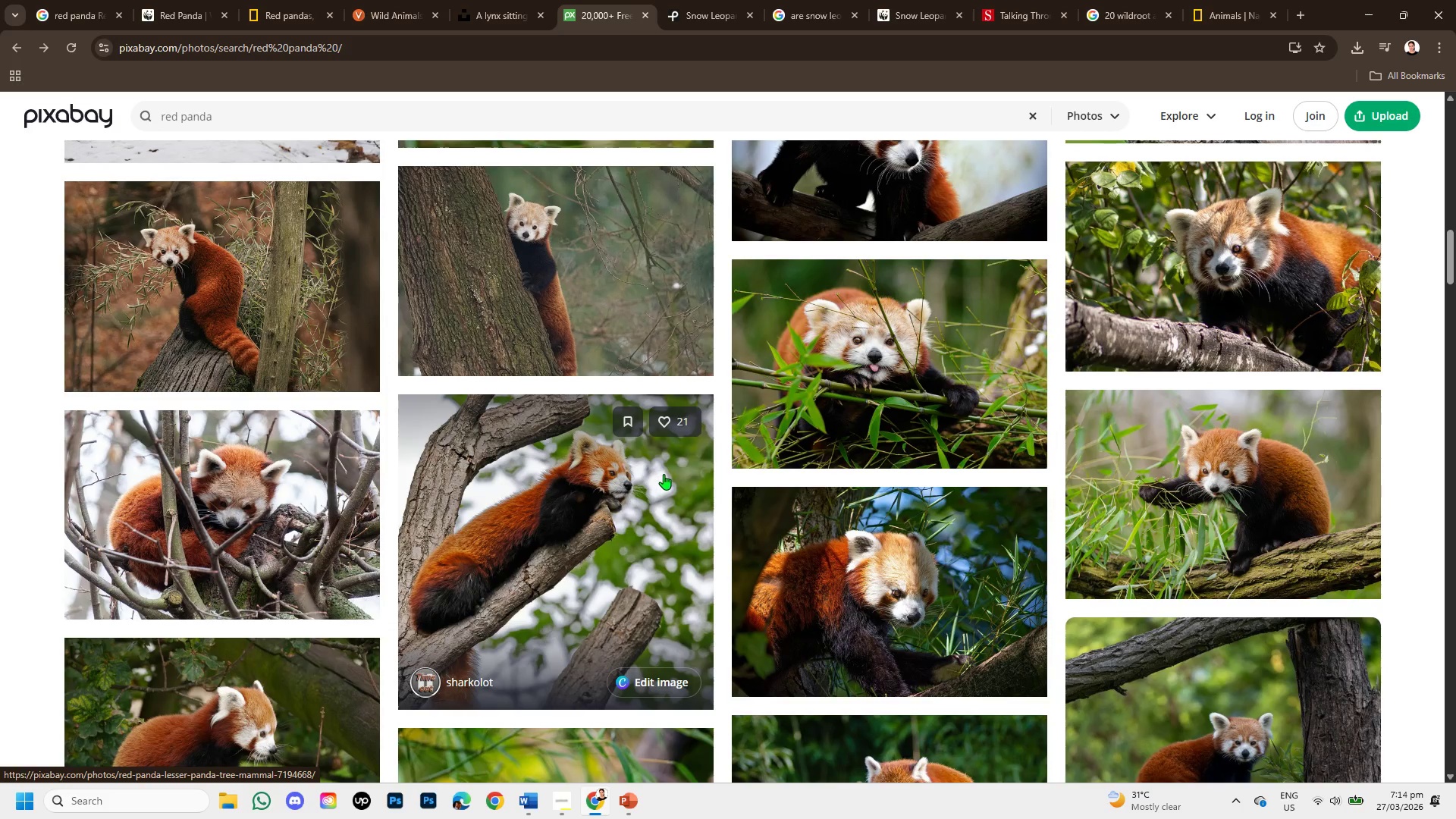 
left_click([534, 539])
 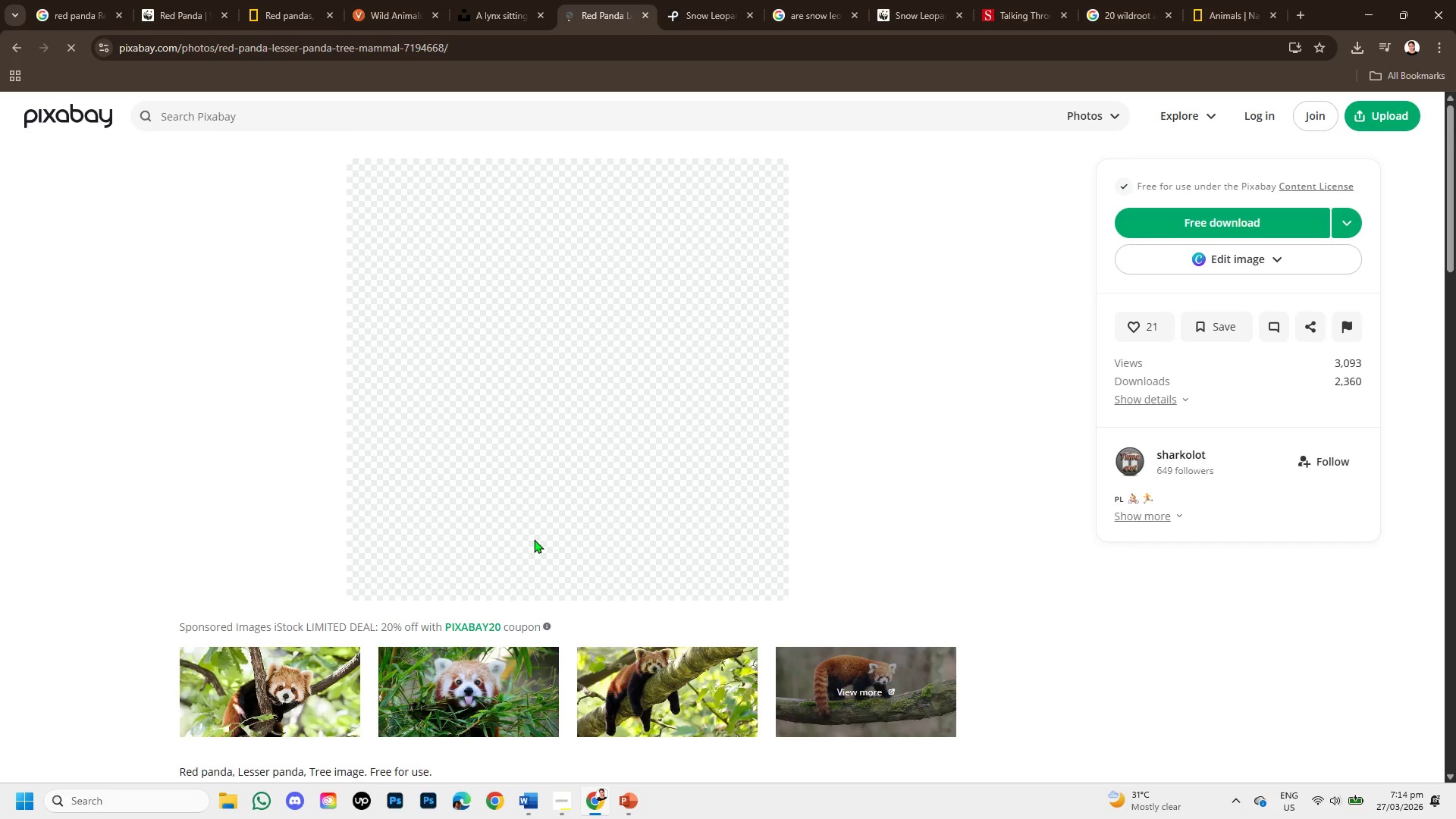 
scroll: coordinate [520, 551], scroll_direction: down, amount: 5.0
 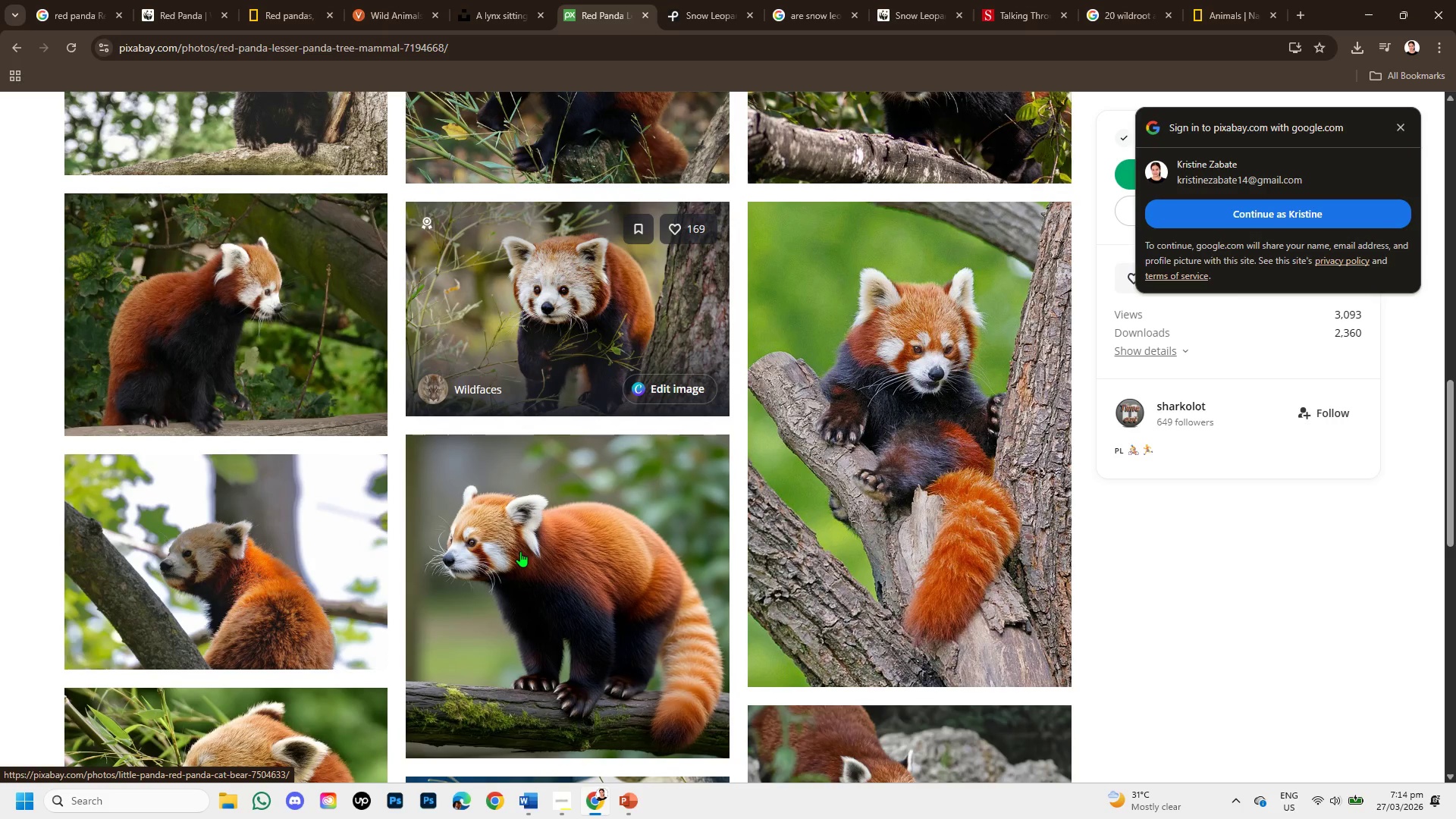 
scroll: coordinate [520, 551], scroll_direction: up, amount: 3.0
 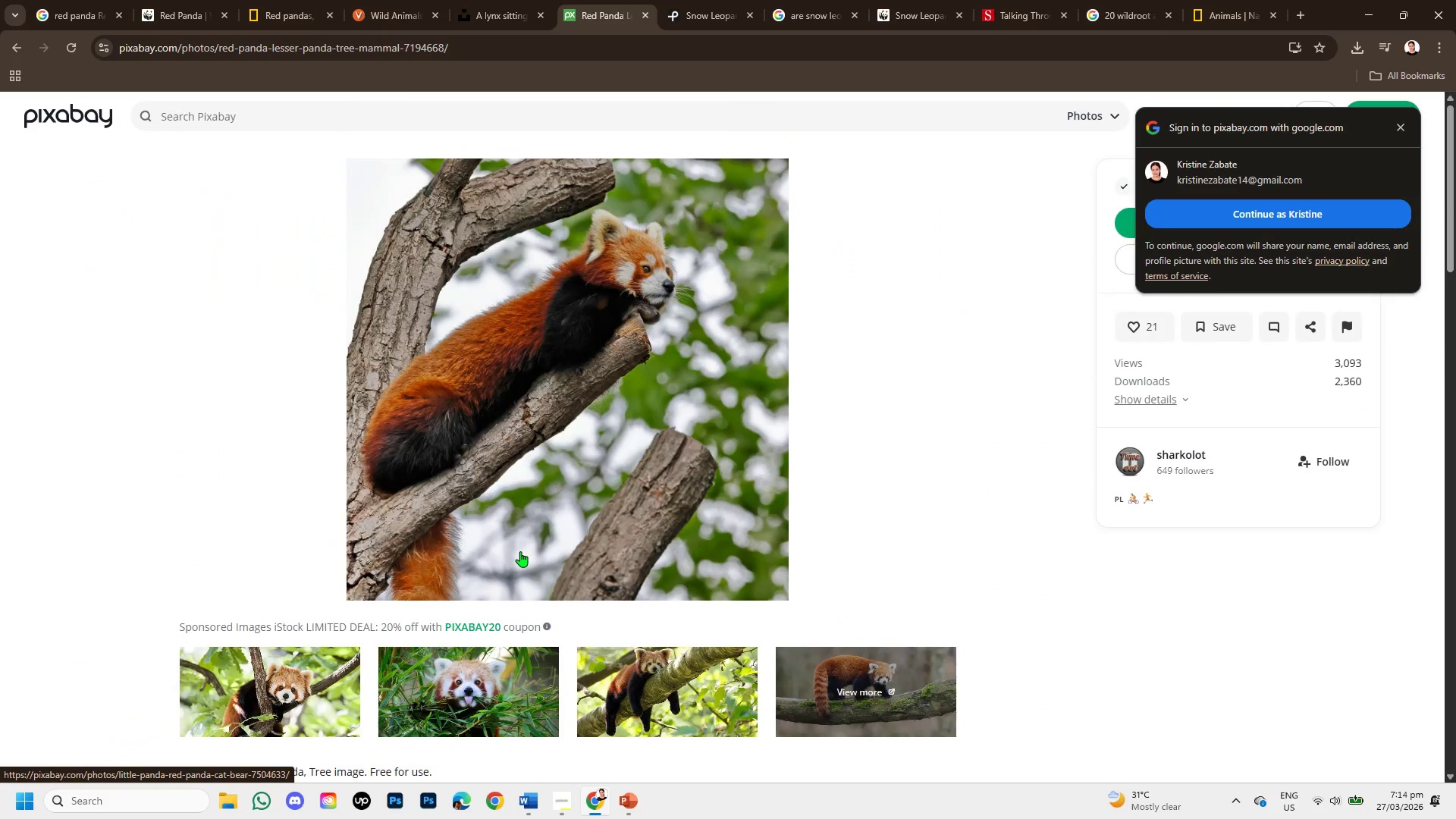 
scroll: coordinate [523, 547], scroll_direction: down, amount: 4.0
 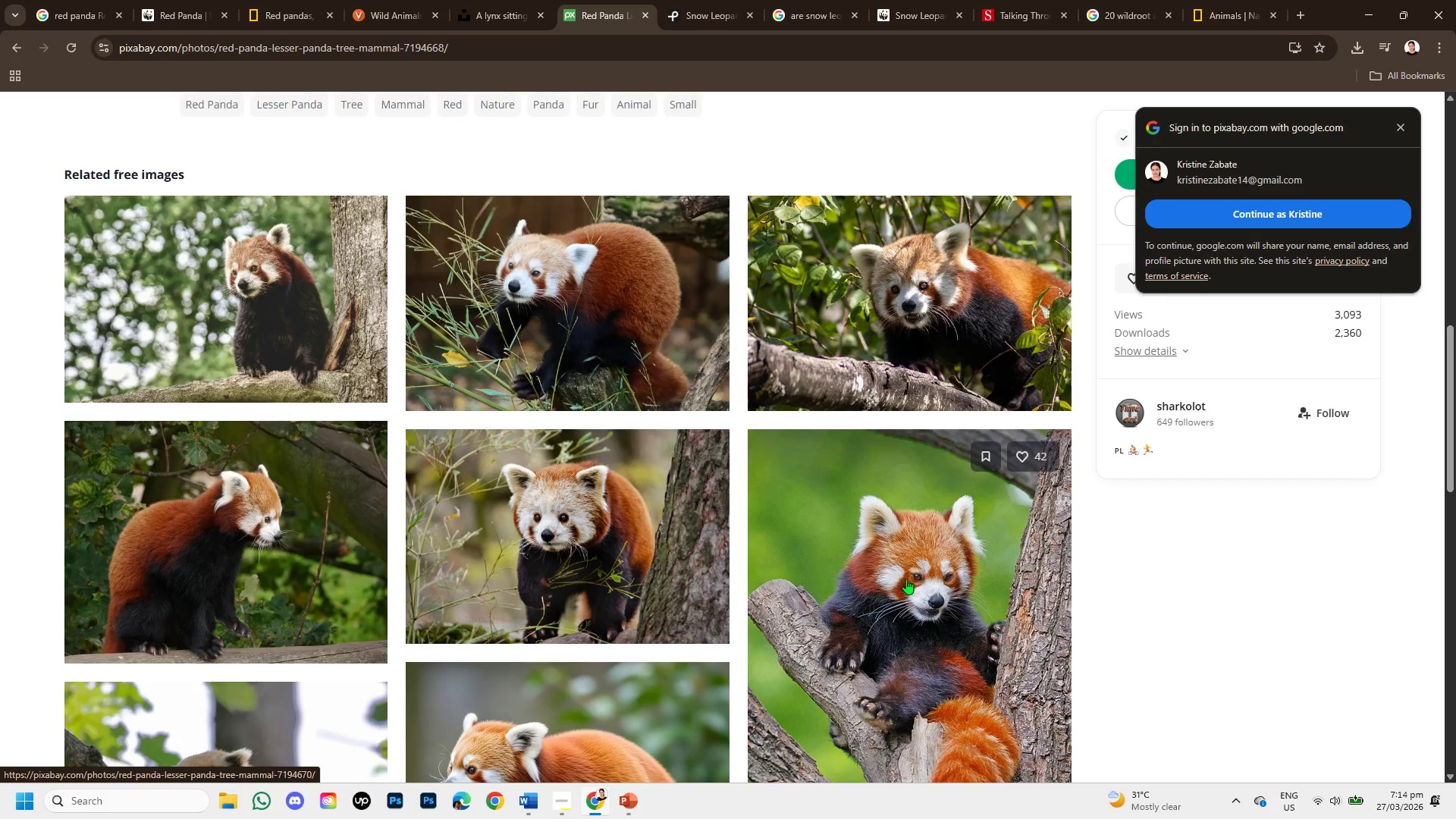 
left_click([906, 579])
 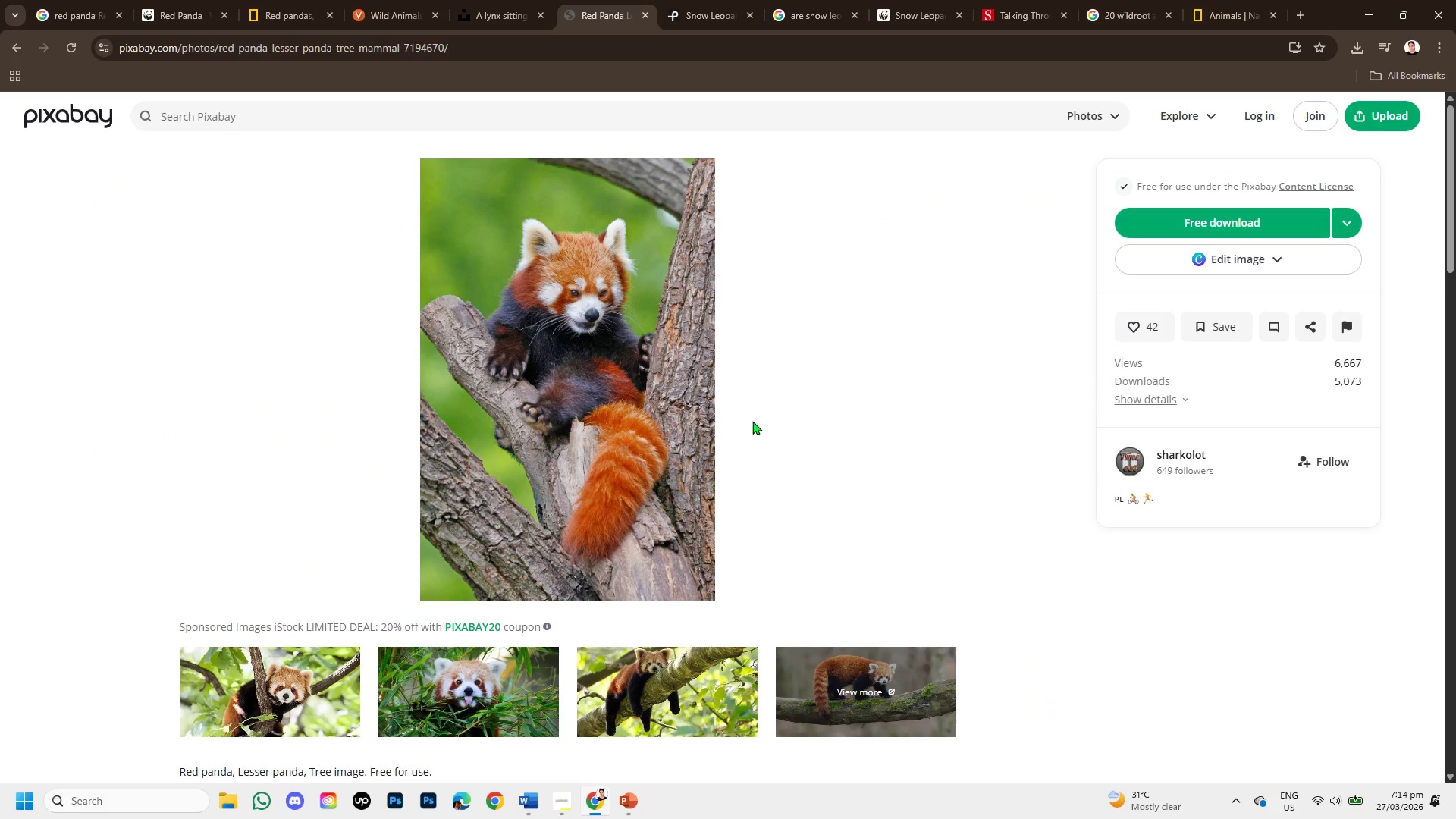 
right_click([523, 262])
 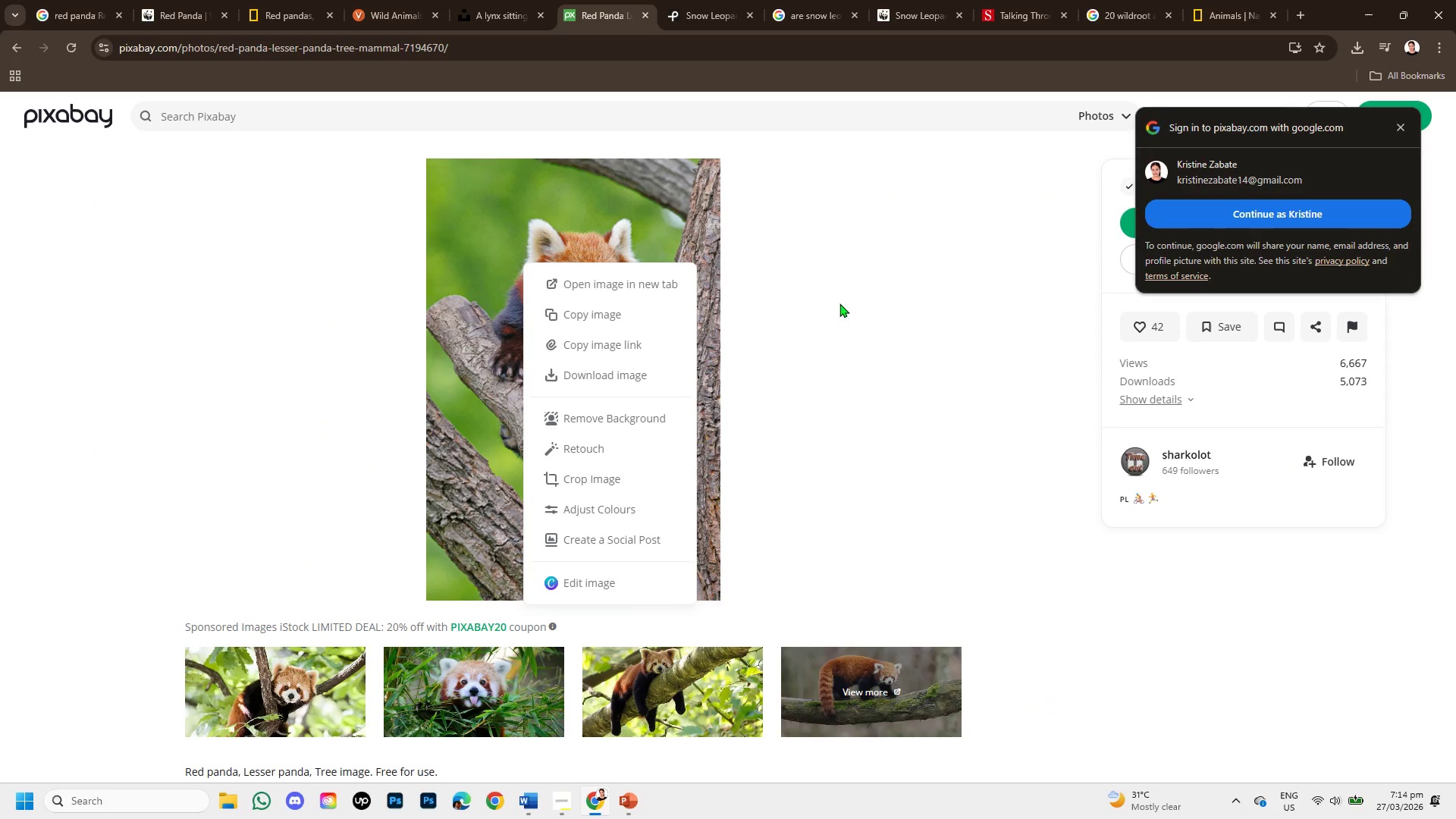 
left_click([868, 296])
 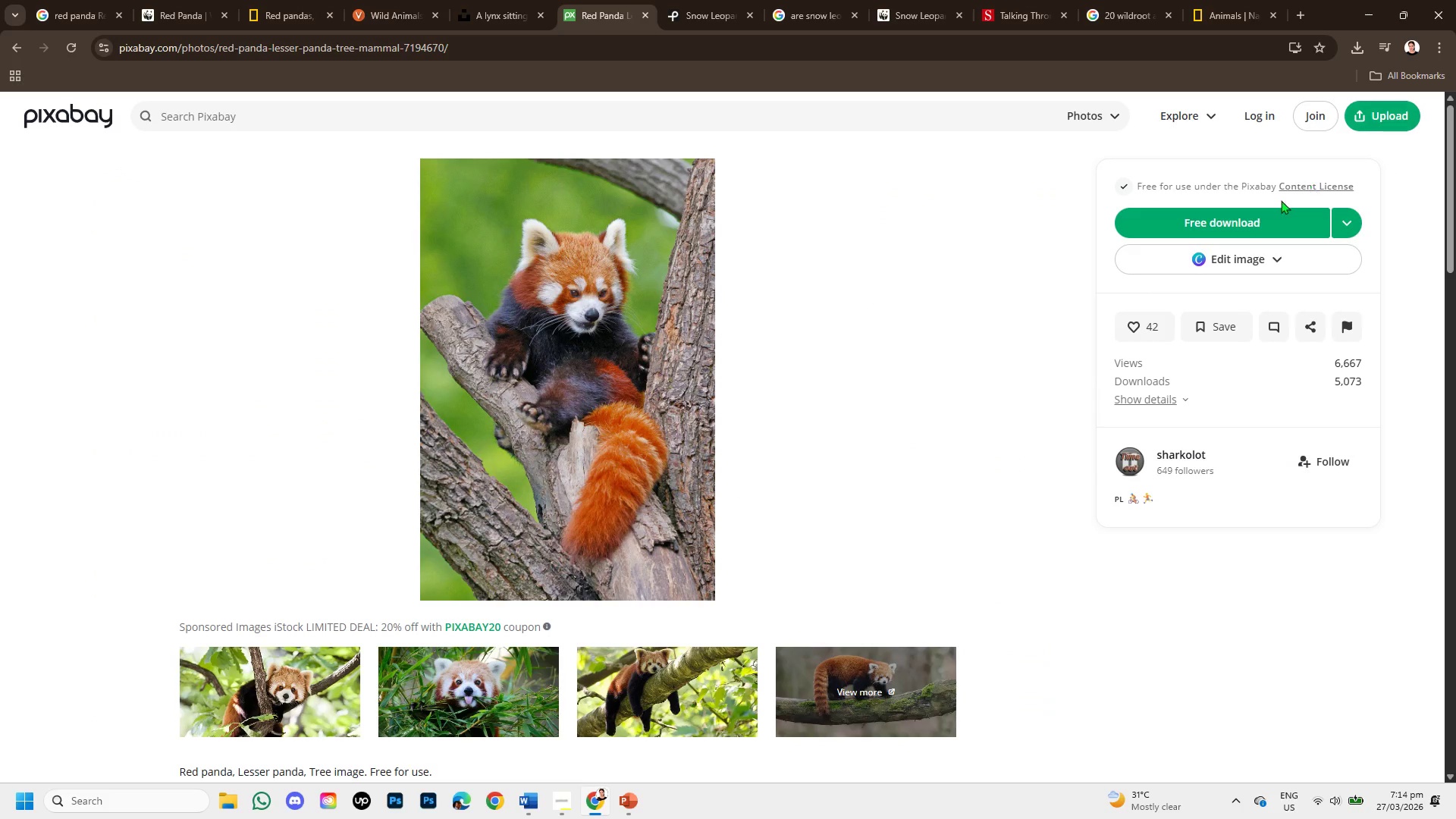 
left_click([1261, 218])
 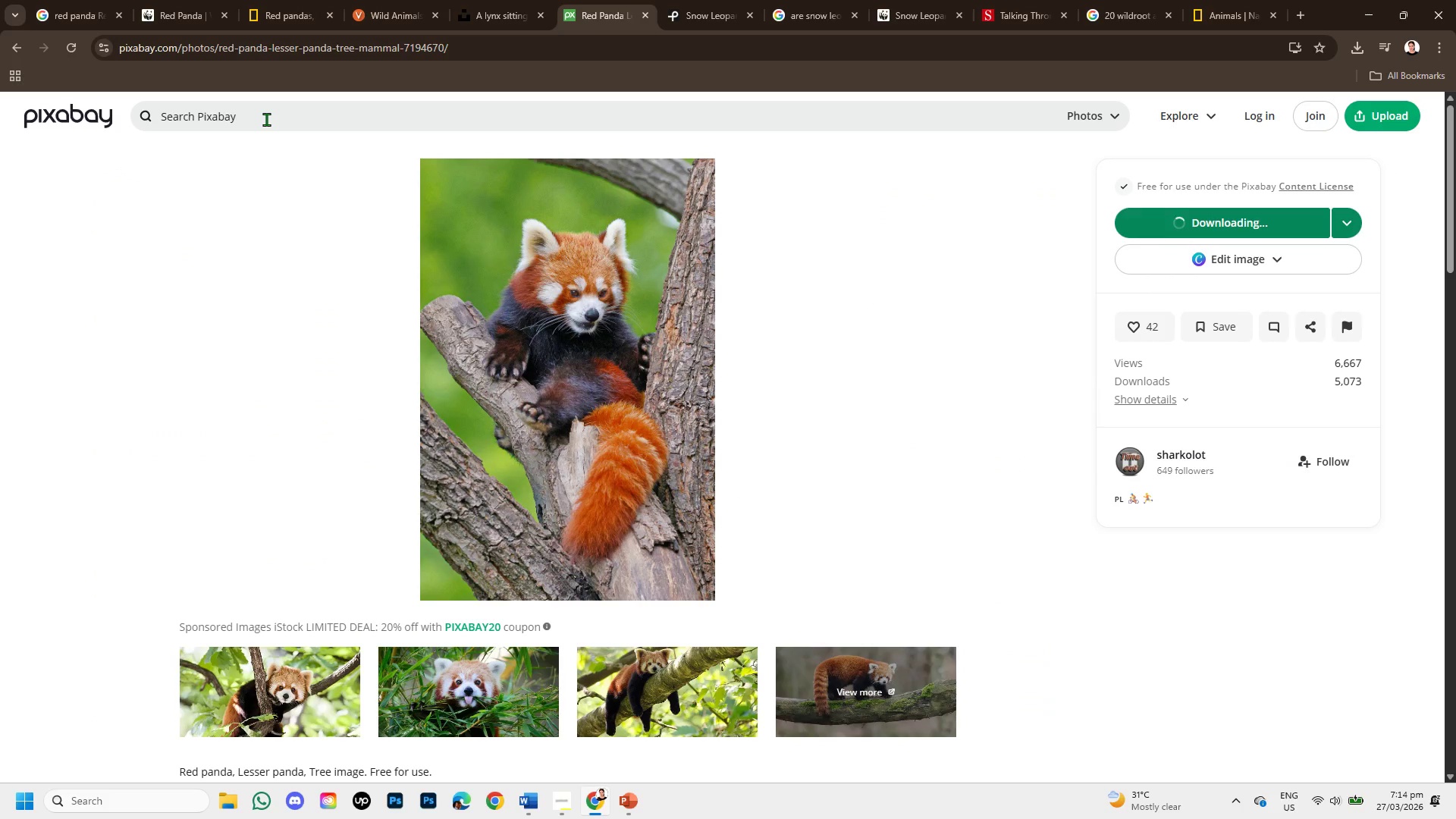 
left_click_drag(start_coordinate=[468, 46], to_coordinate=[79, 44])
 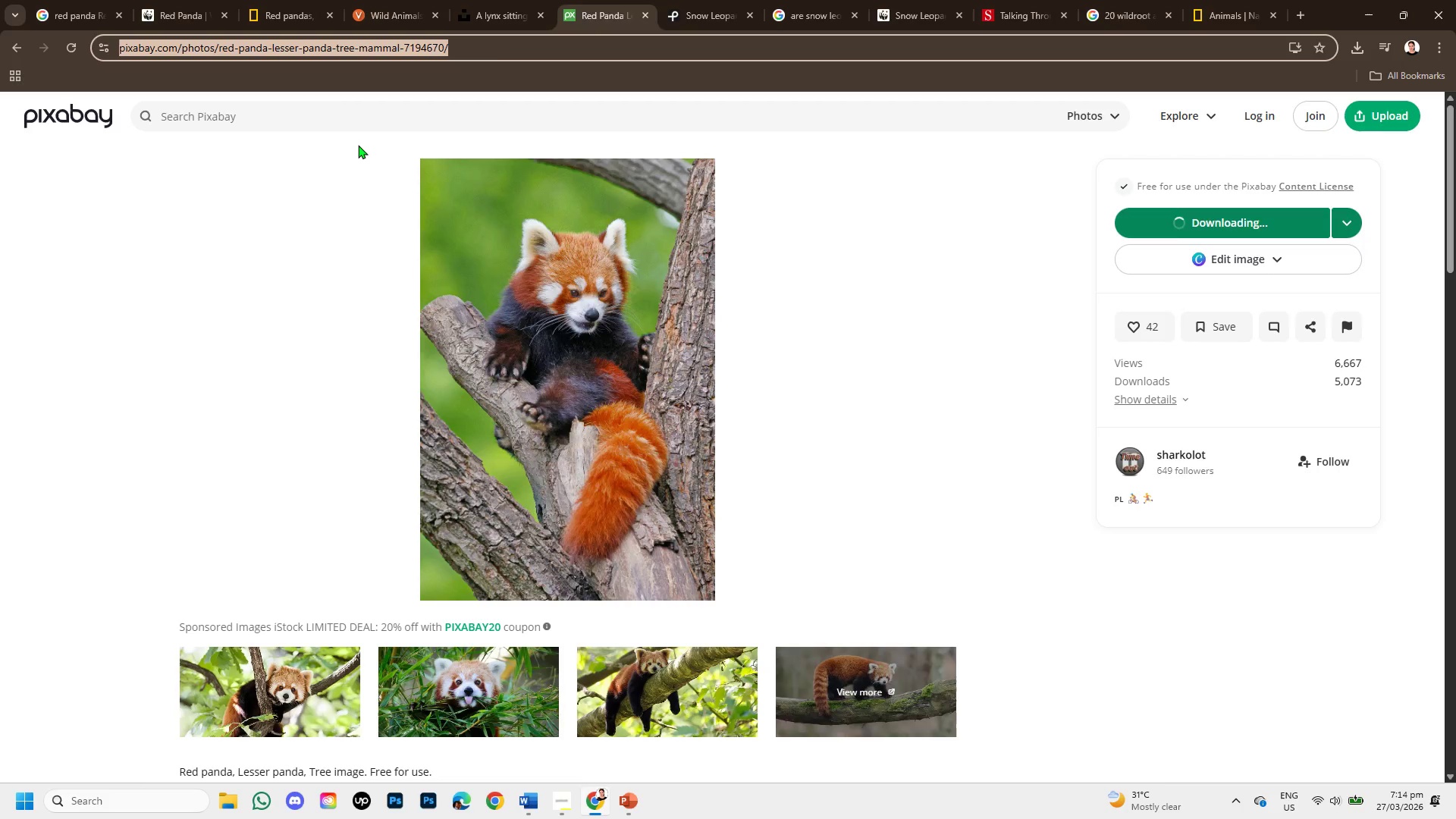 
key(Control+C)
 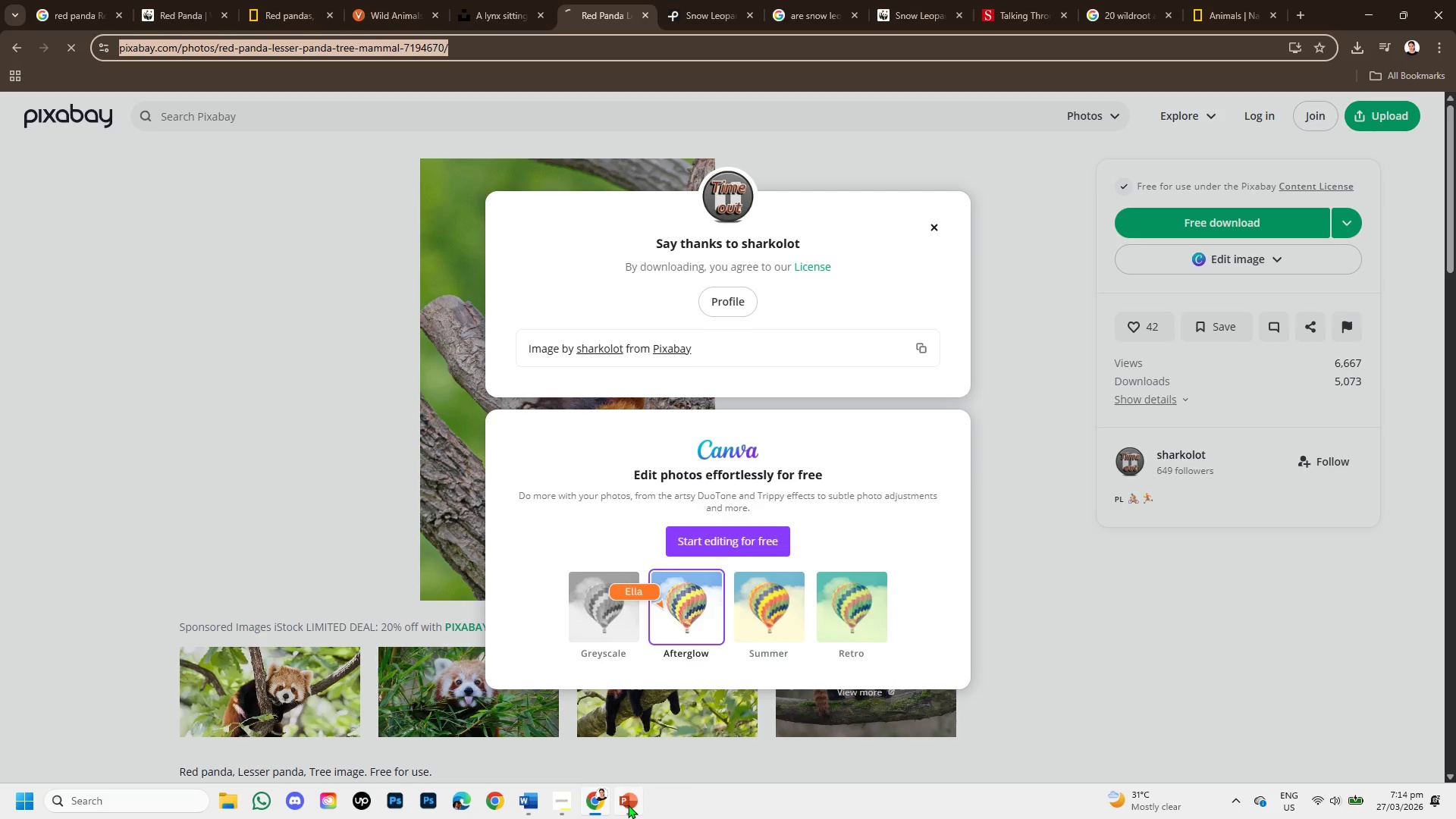 
left_click([533, 801])
 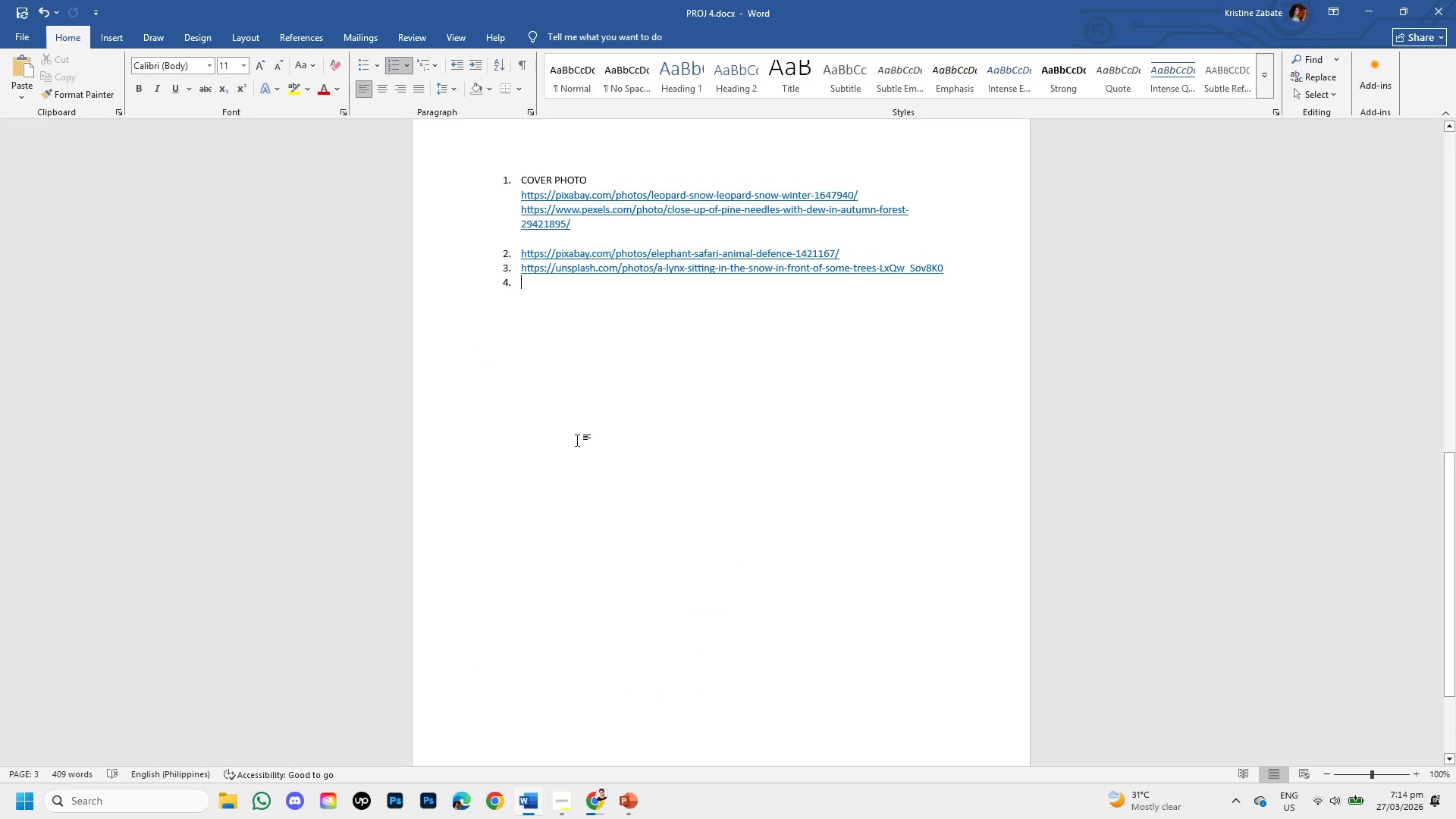 
key(Control+V)
 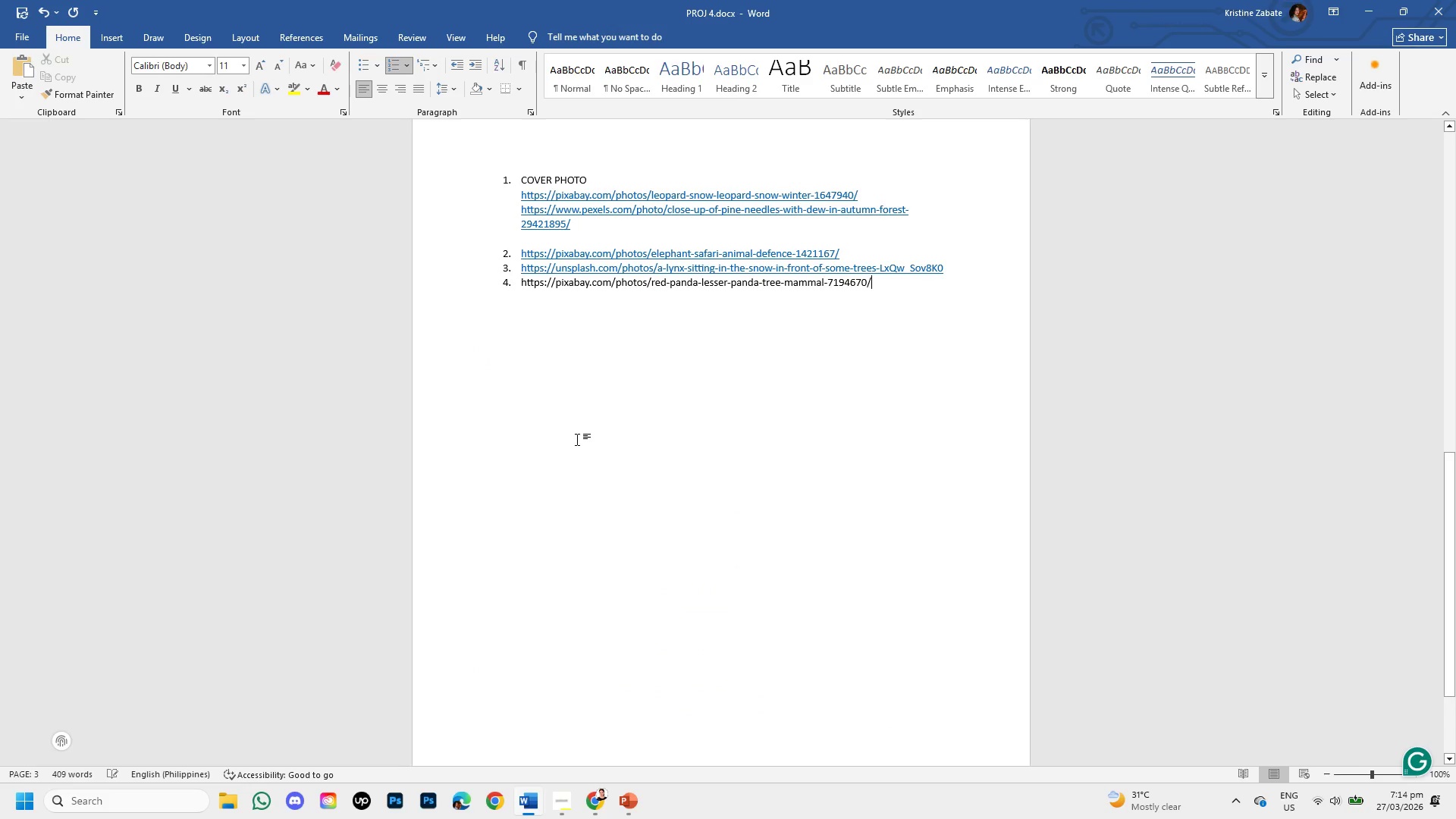 
key(Enter)
 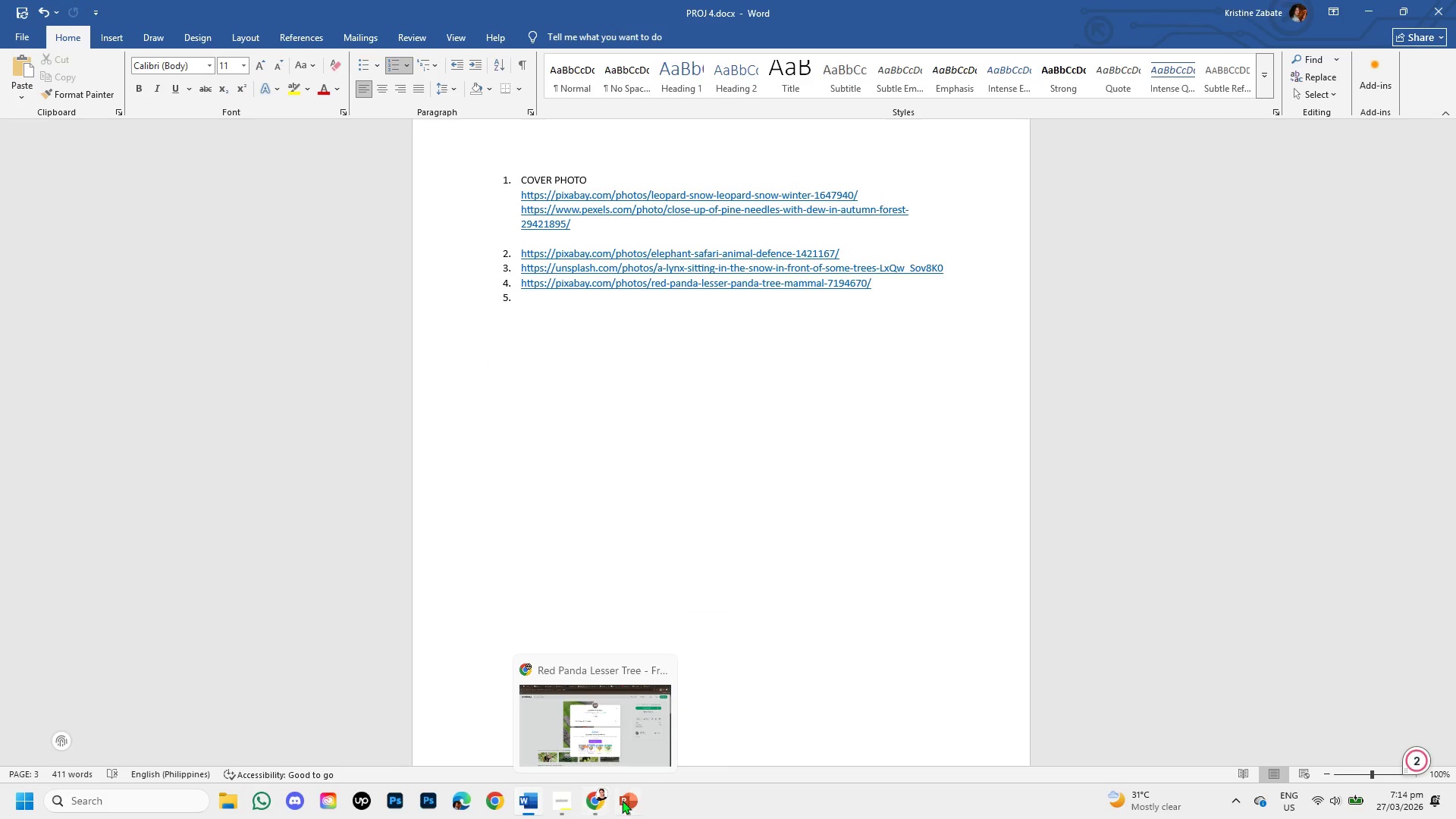 
left_click([601, 799])
 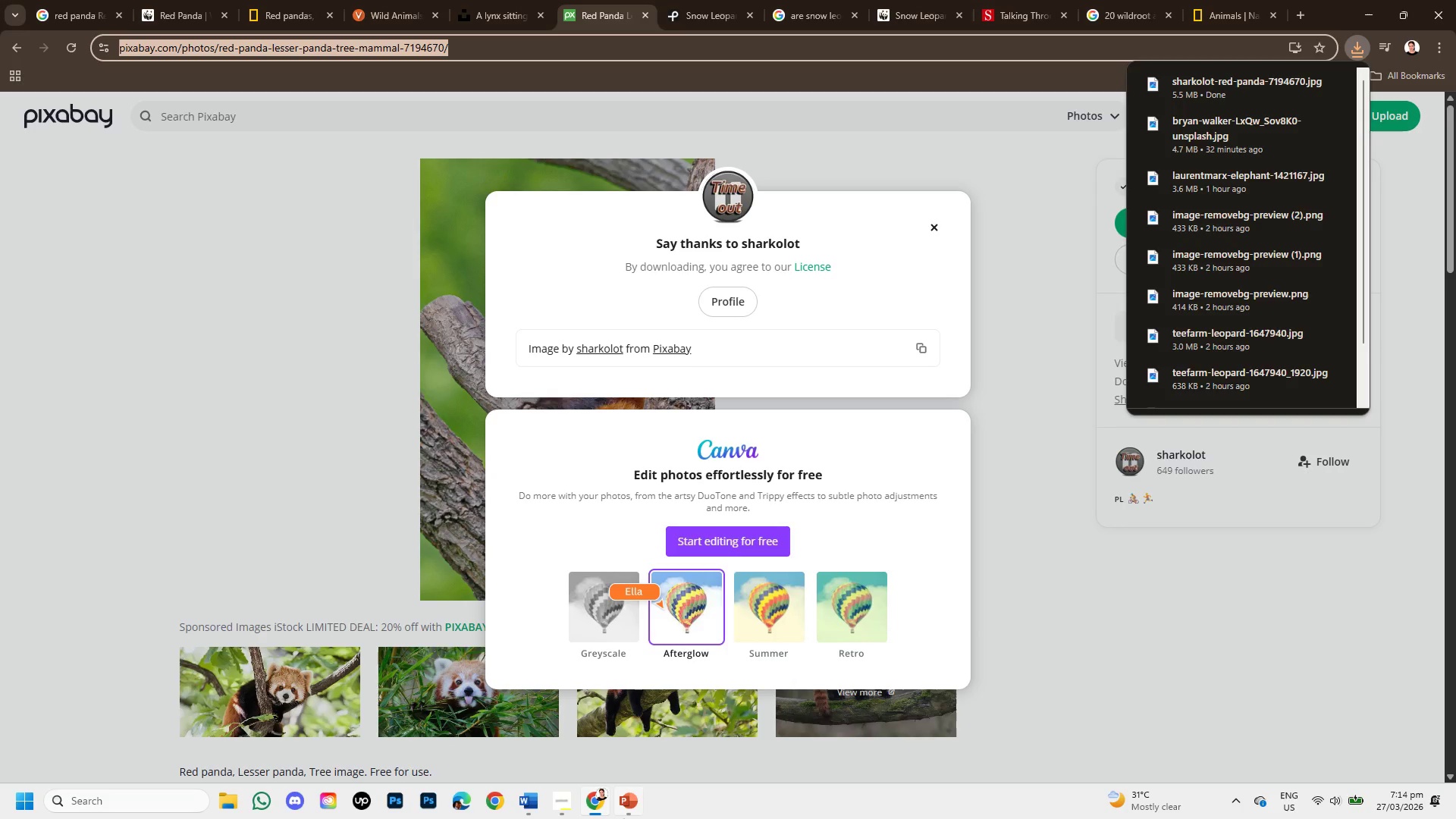 
left_click([624, 801])
 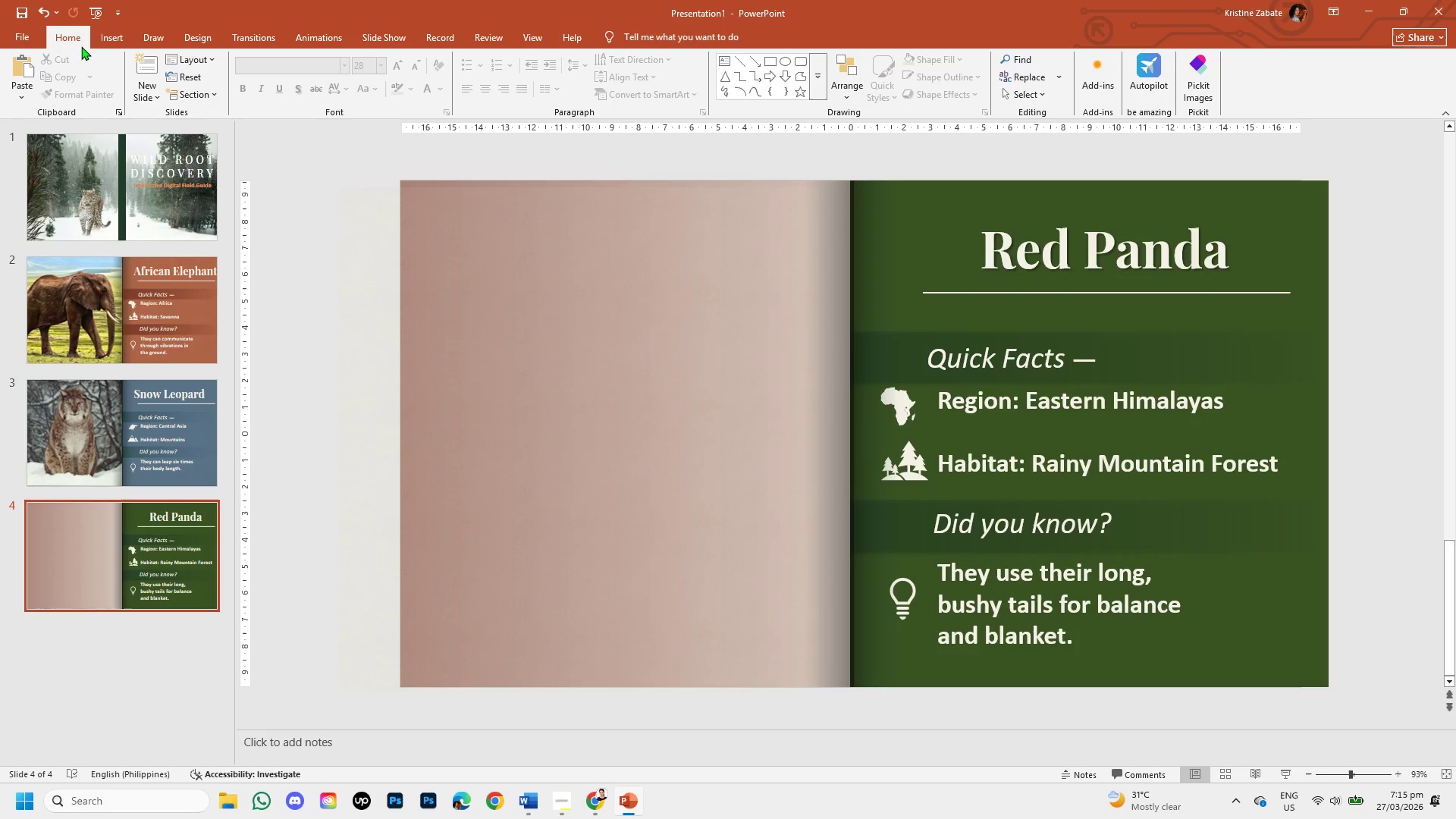 
left_click([101, 36])
 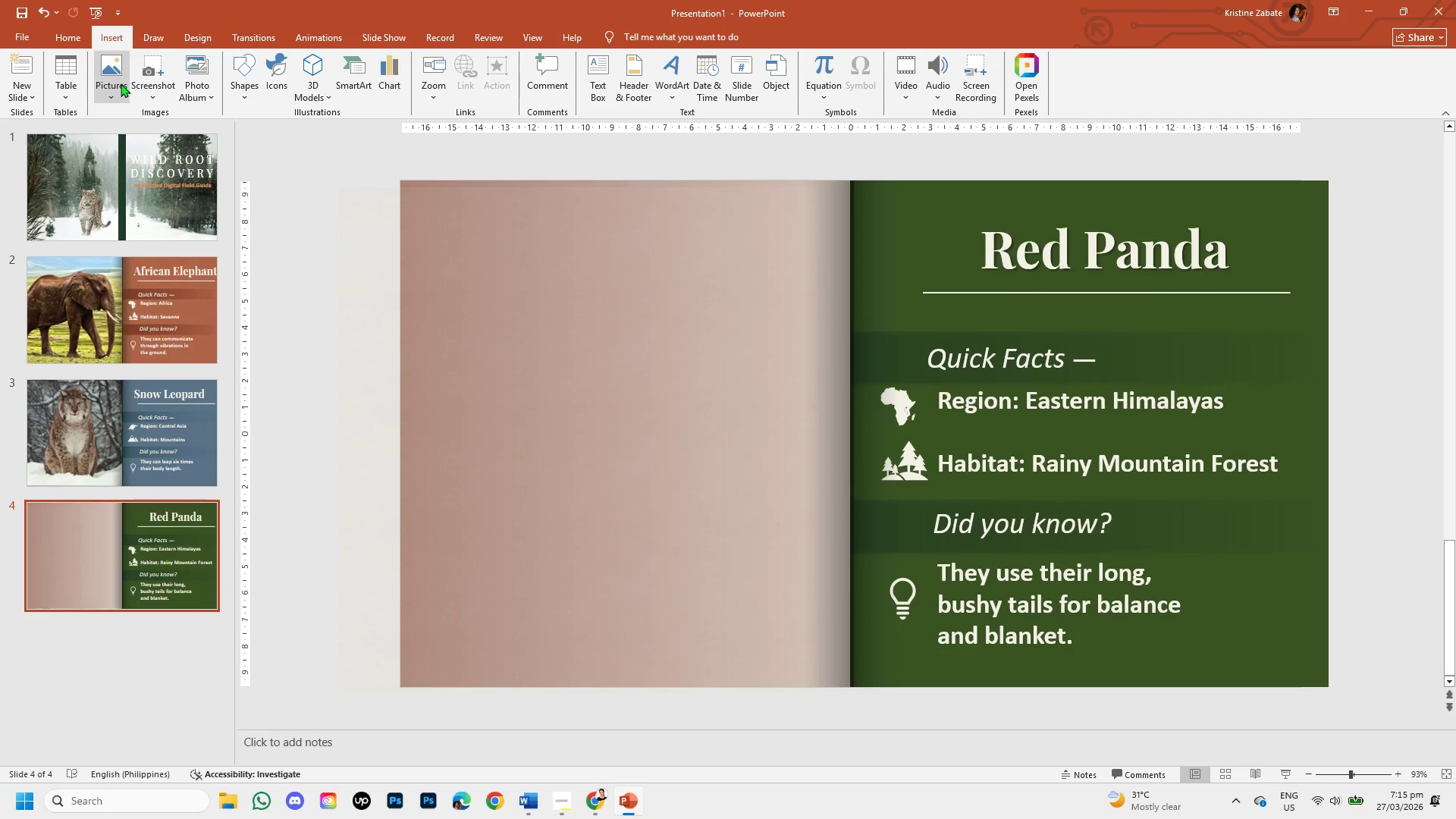 
left_click([117, 83])
 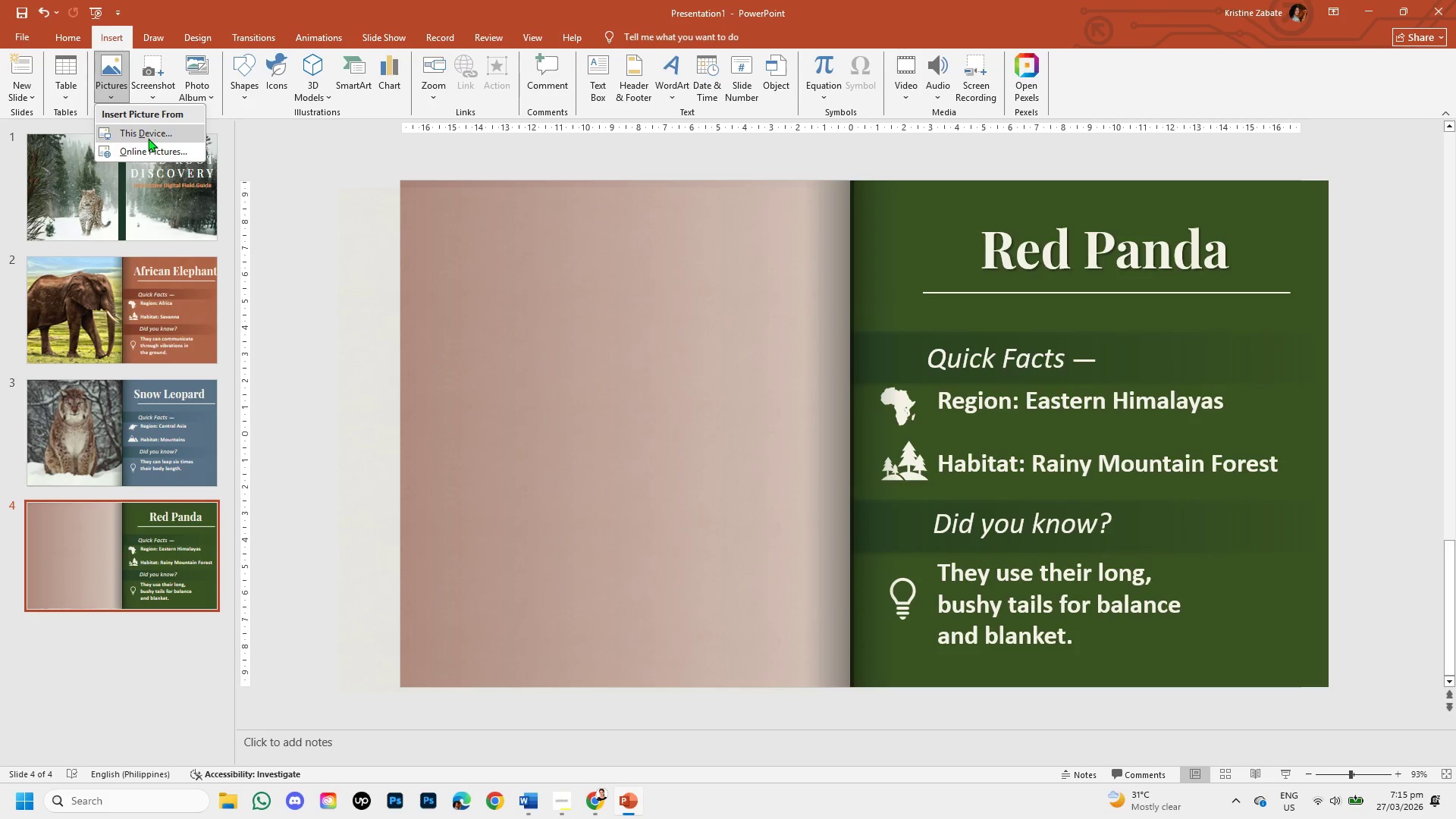 
left_click([148, 138])
 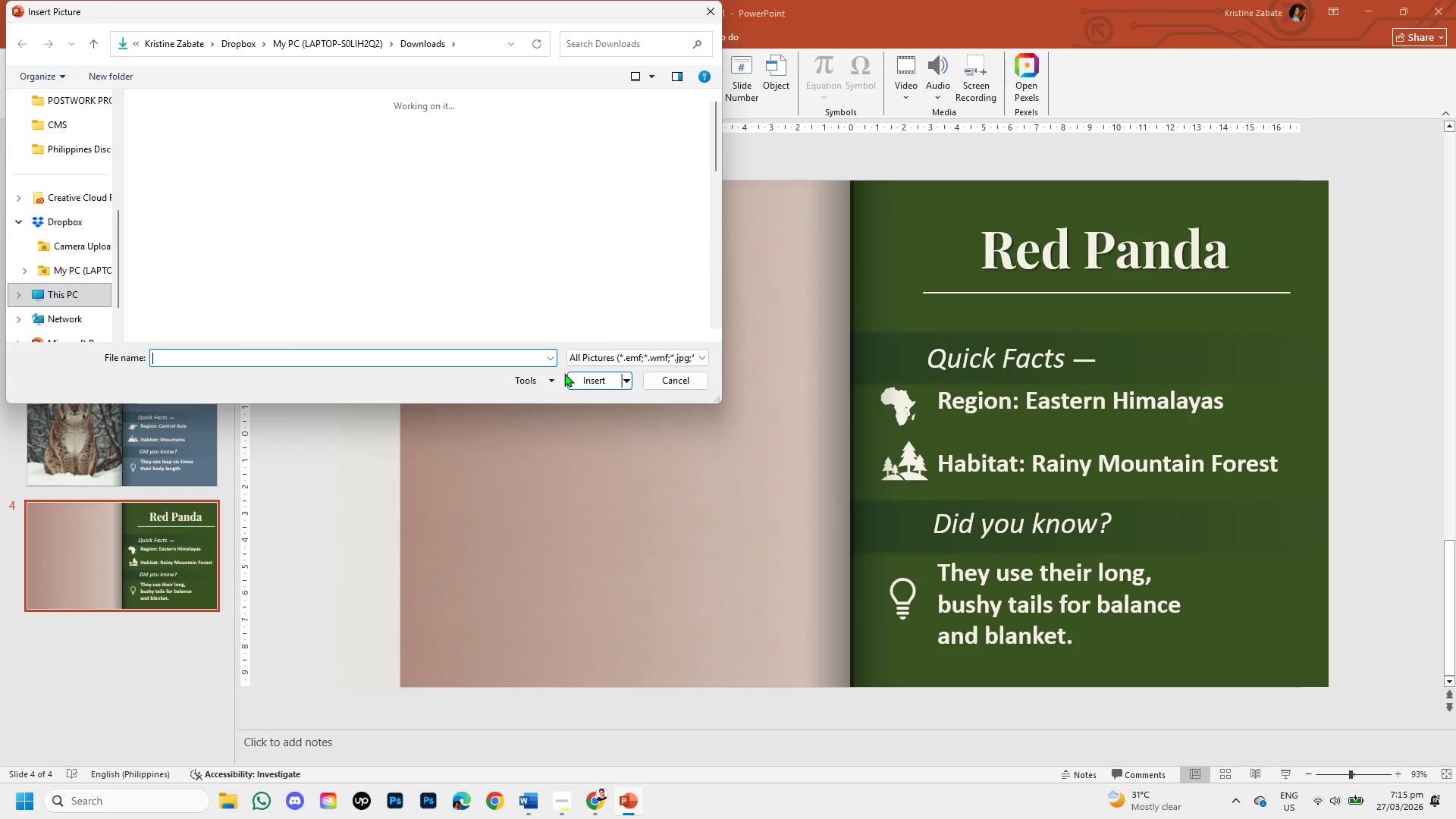 
left_click([686, 389])
 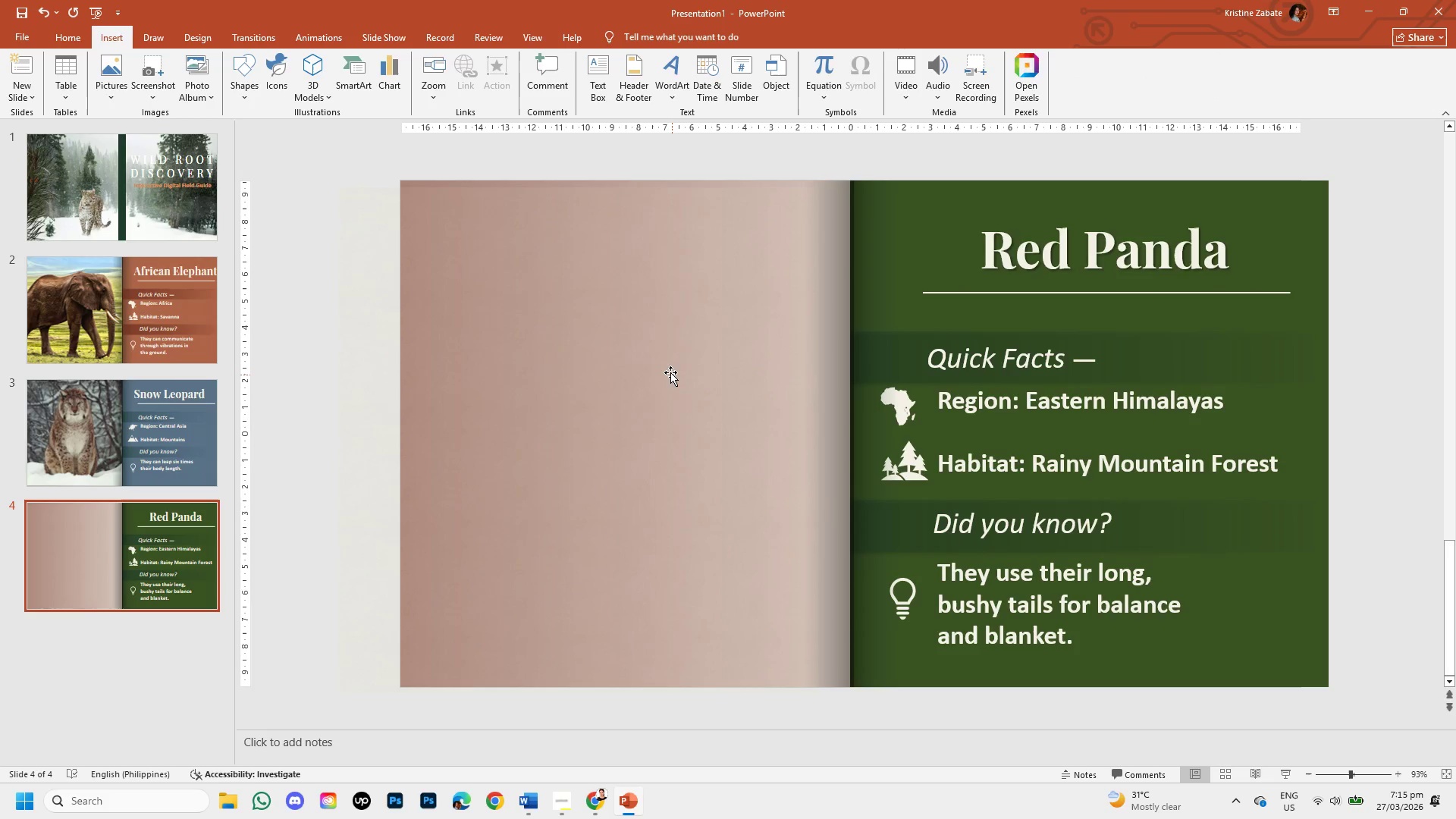 
left_click([664, 366])
 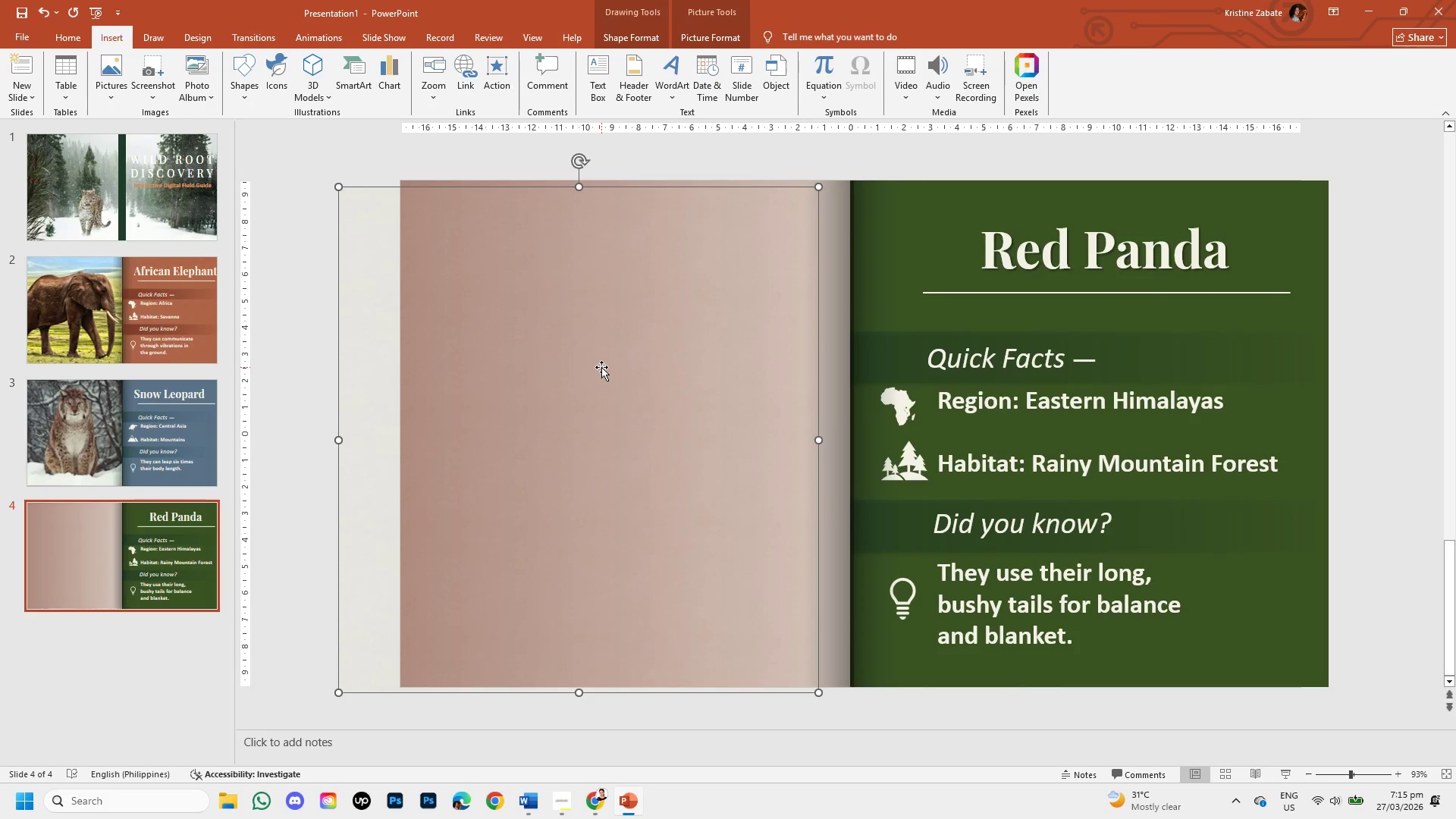 
left_click_drag(start_coordinate=[601, 367], to_coordinate=[1116, 365])
 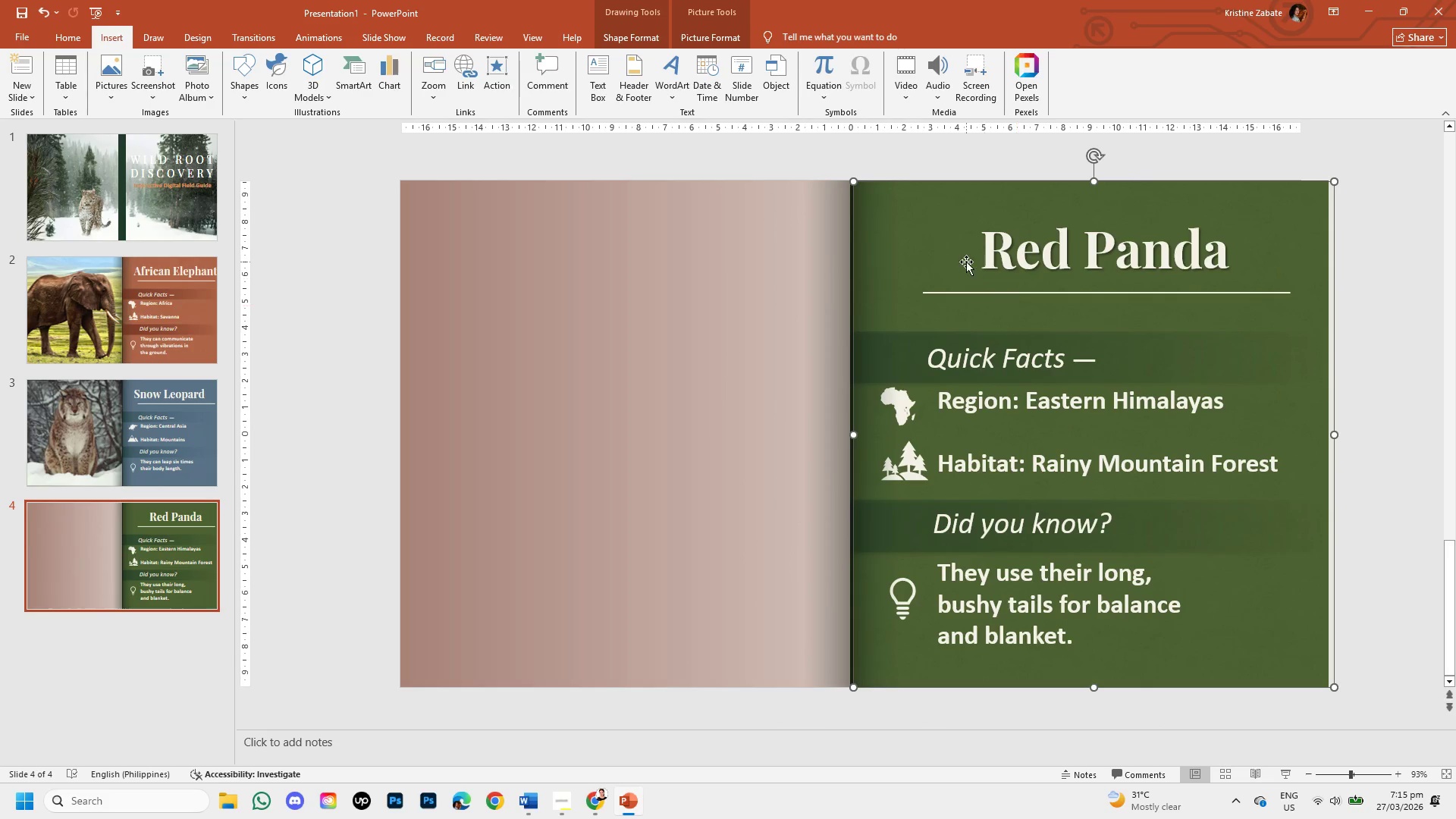 
right_click([965, 259])
 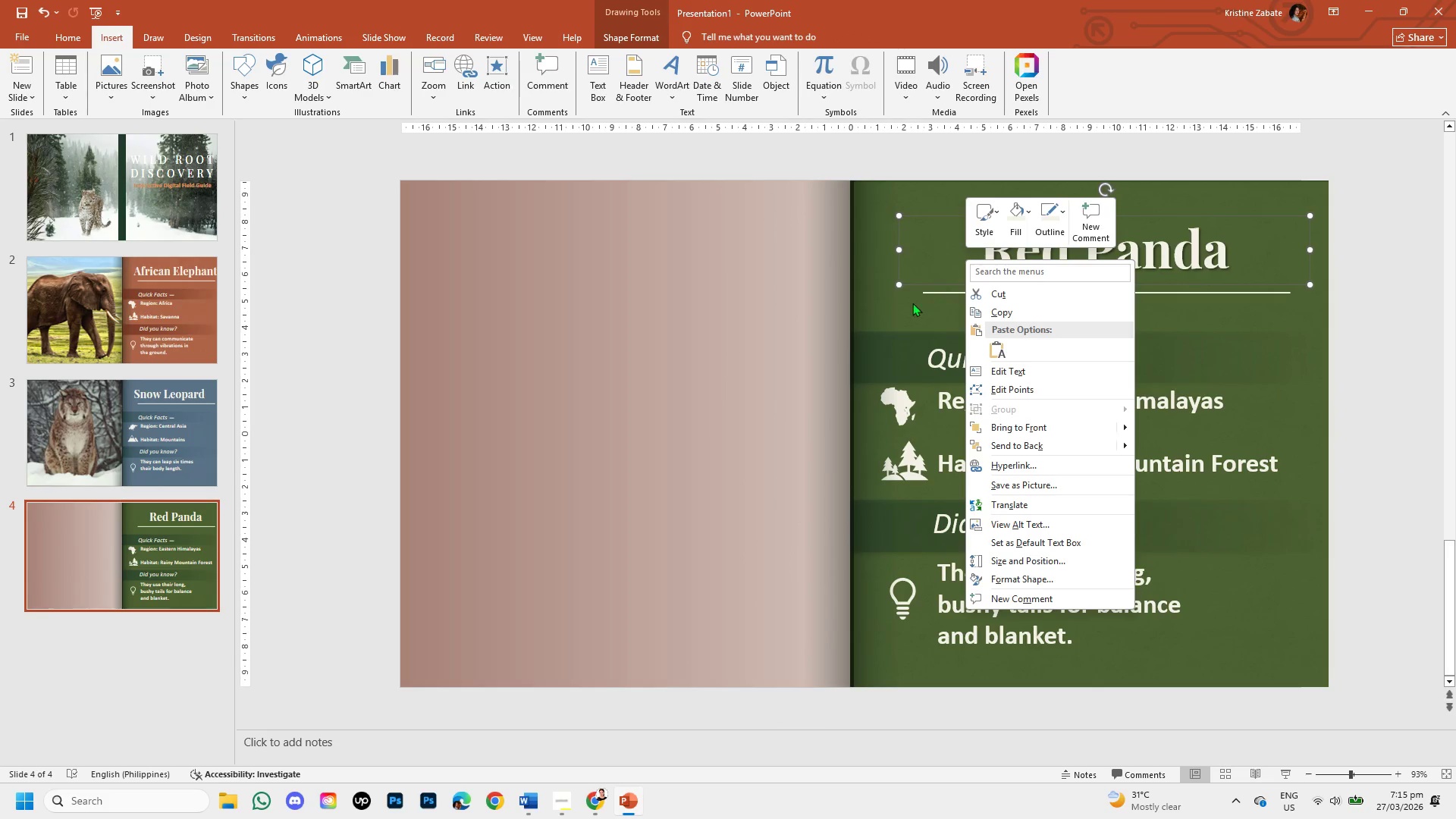 
left_click([877, 303])
 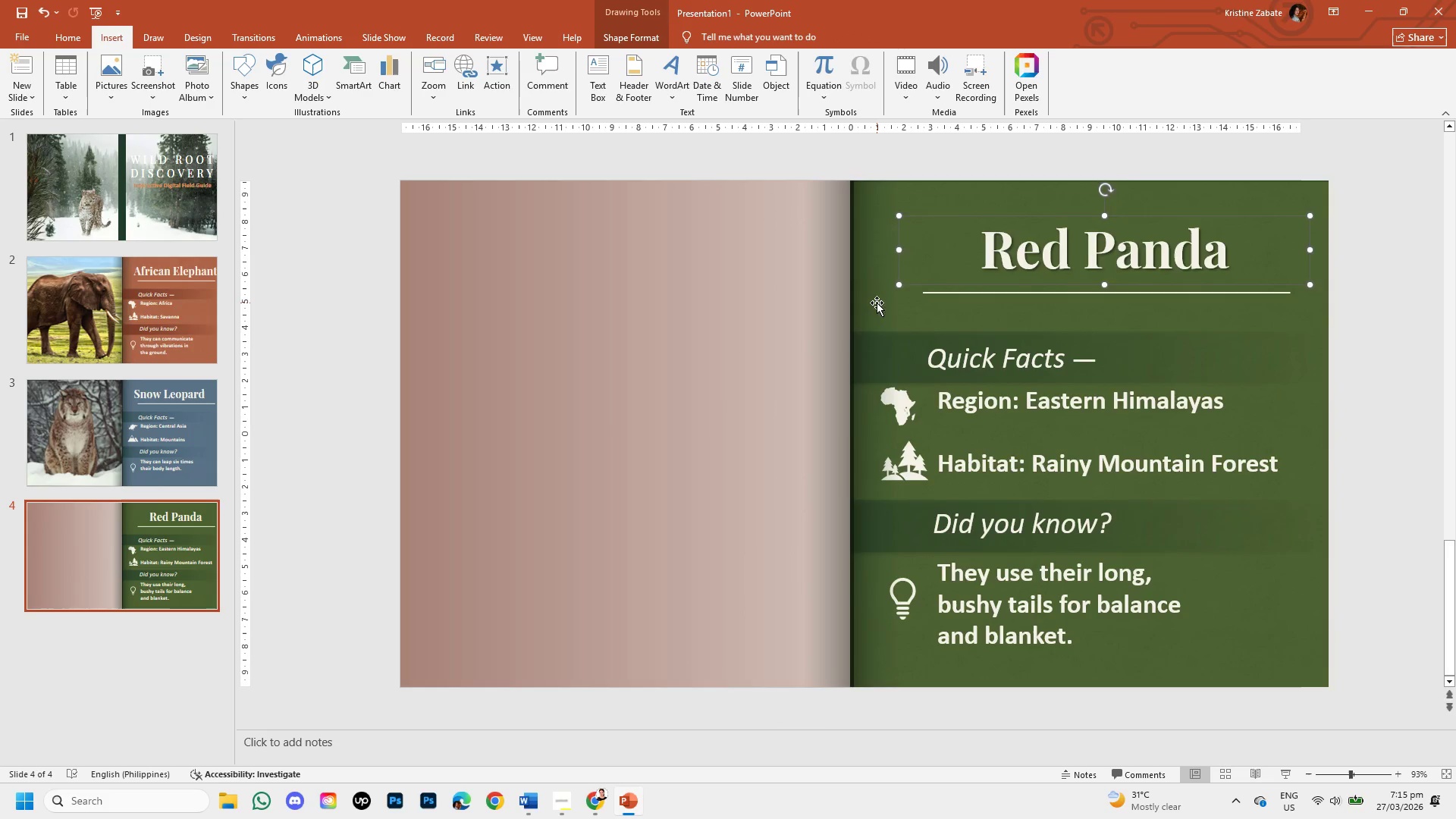 
left_click([877, 303])
 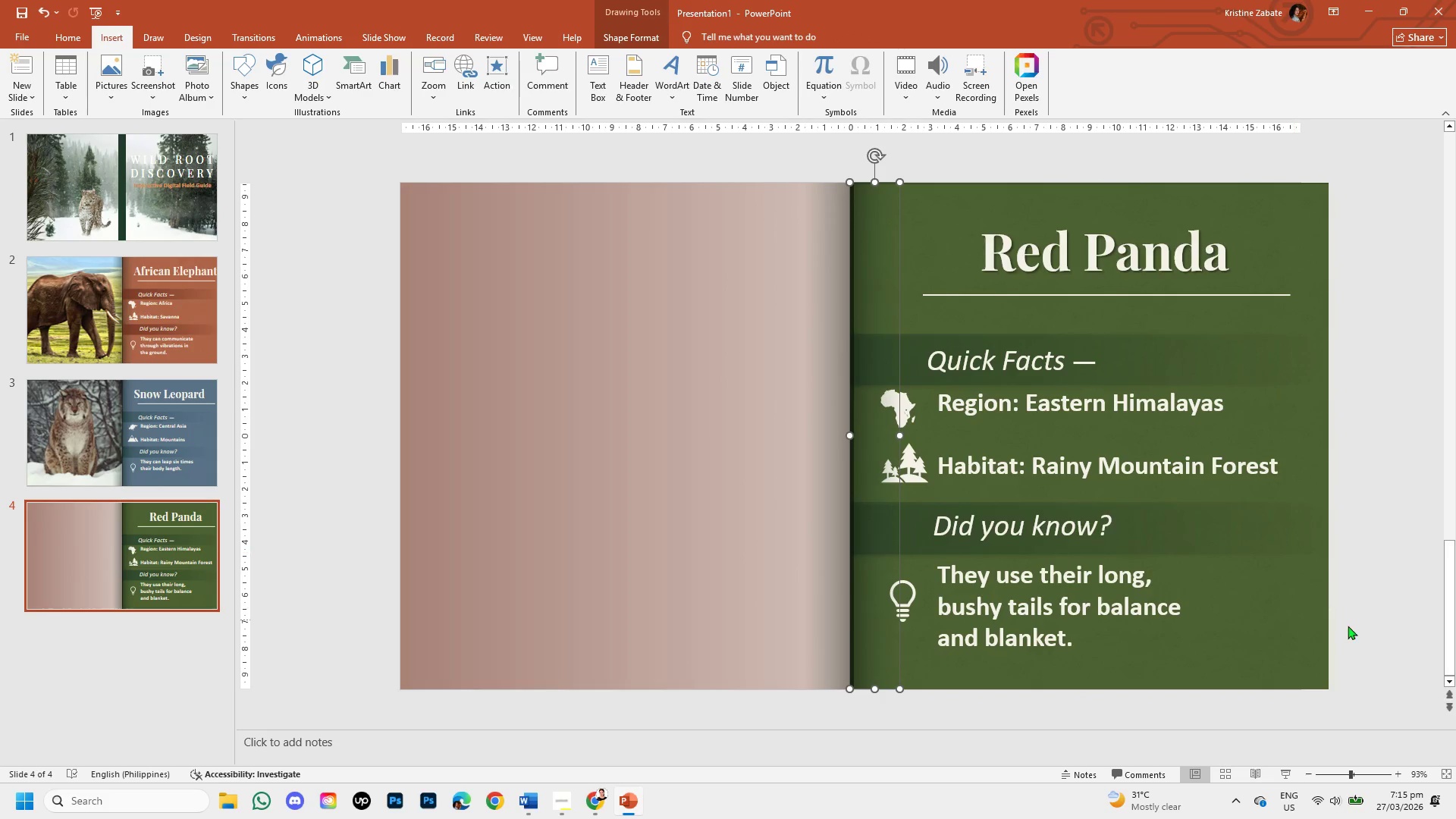 
left_click([1269, 642])
 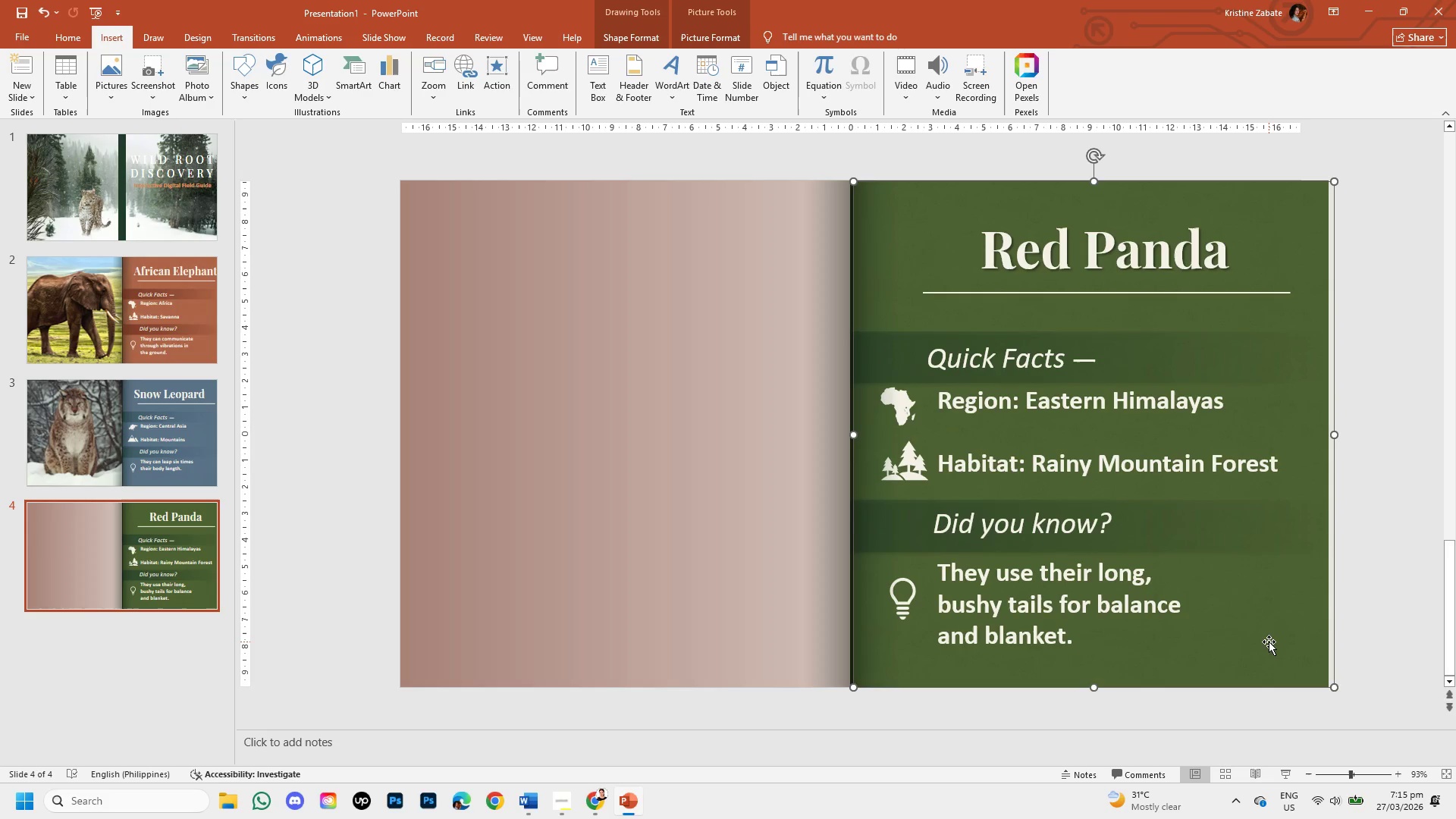 
right_click([1269, 642])
 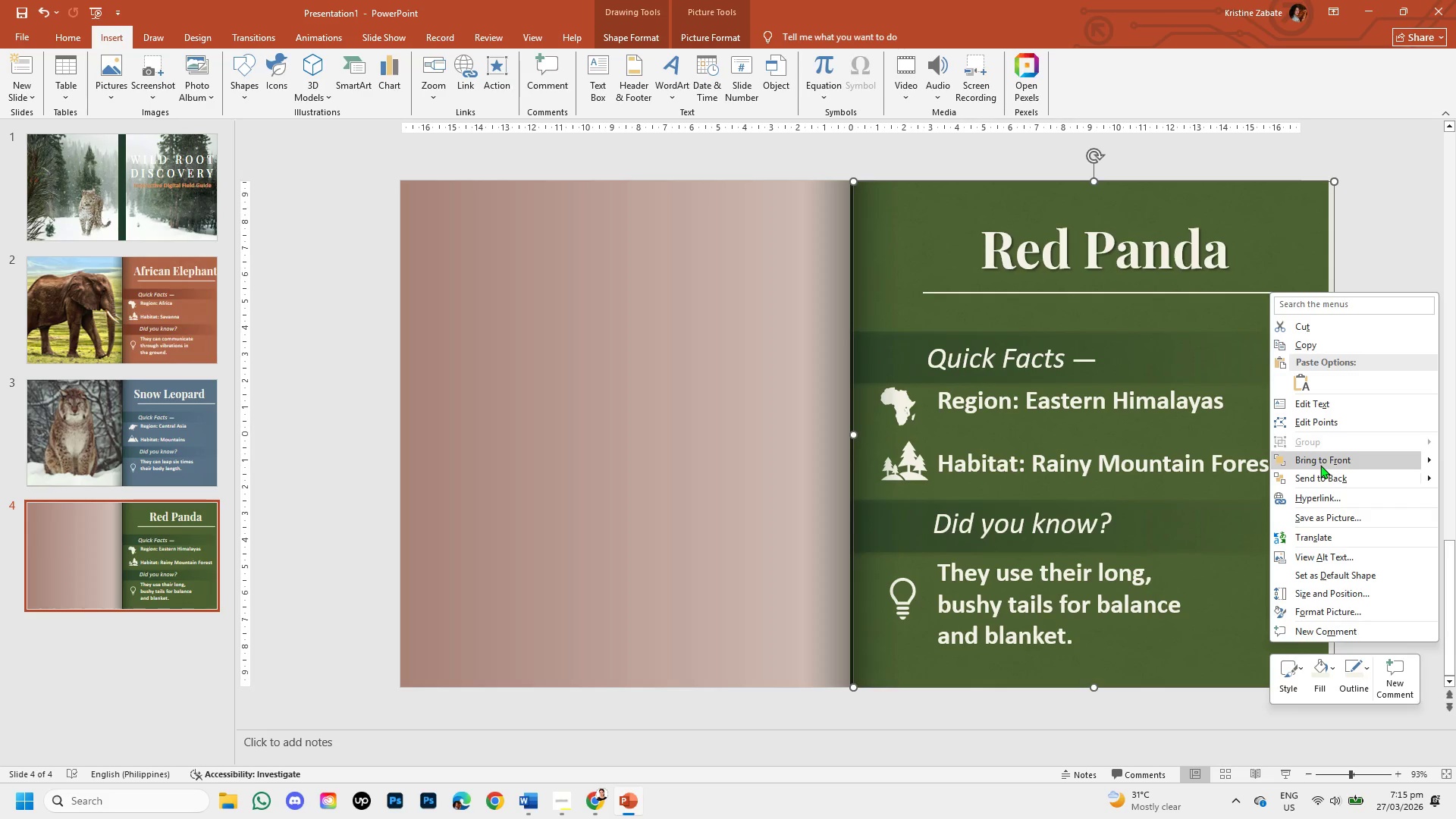 
left_click([1325, 472])
 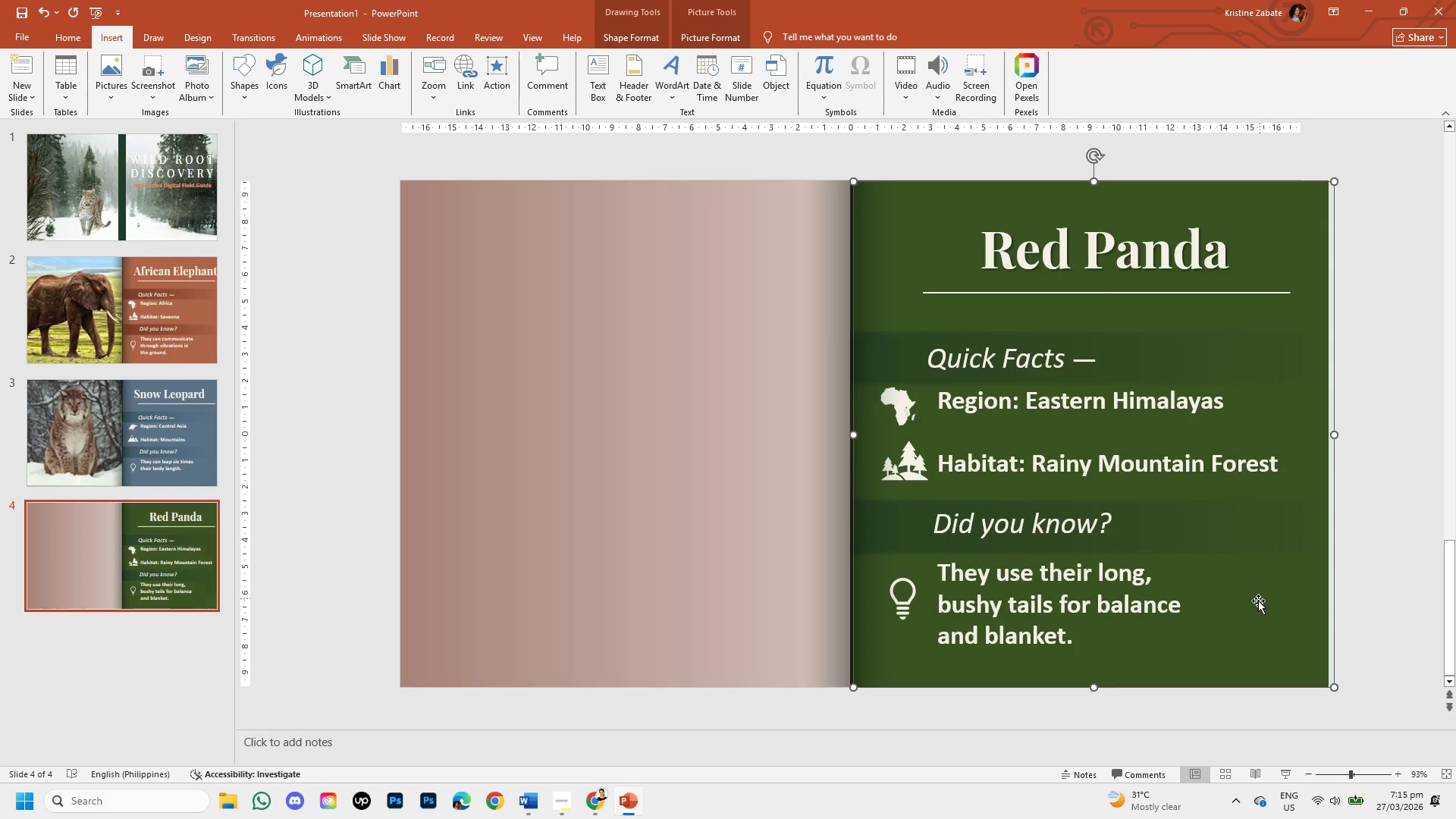 
left_click([1258, 601])
 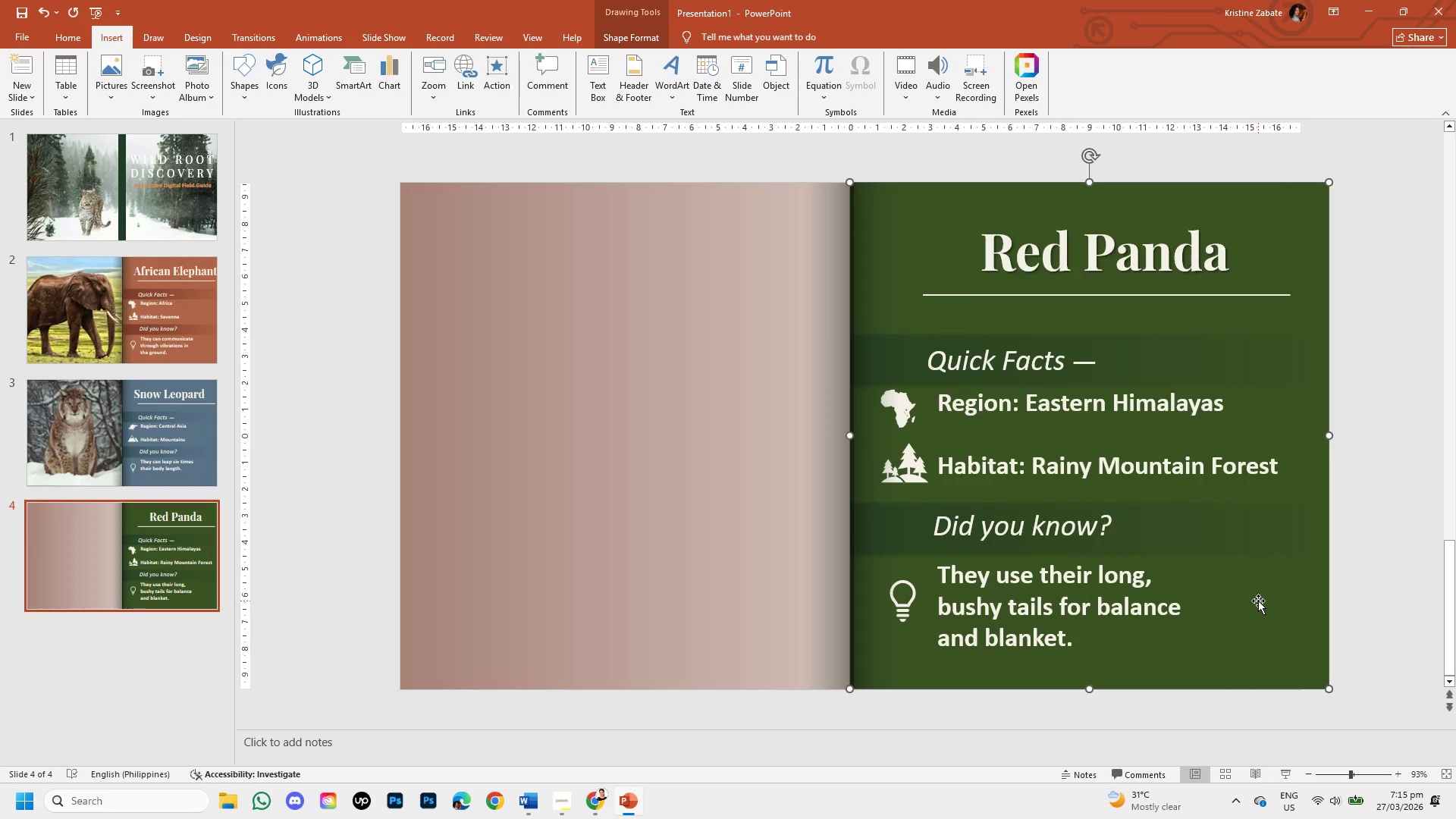 
right_click([1258, 601])
 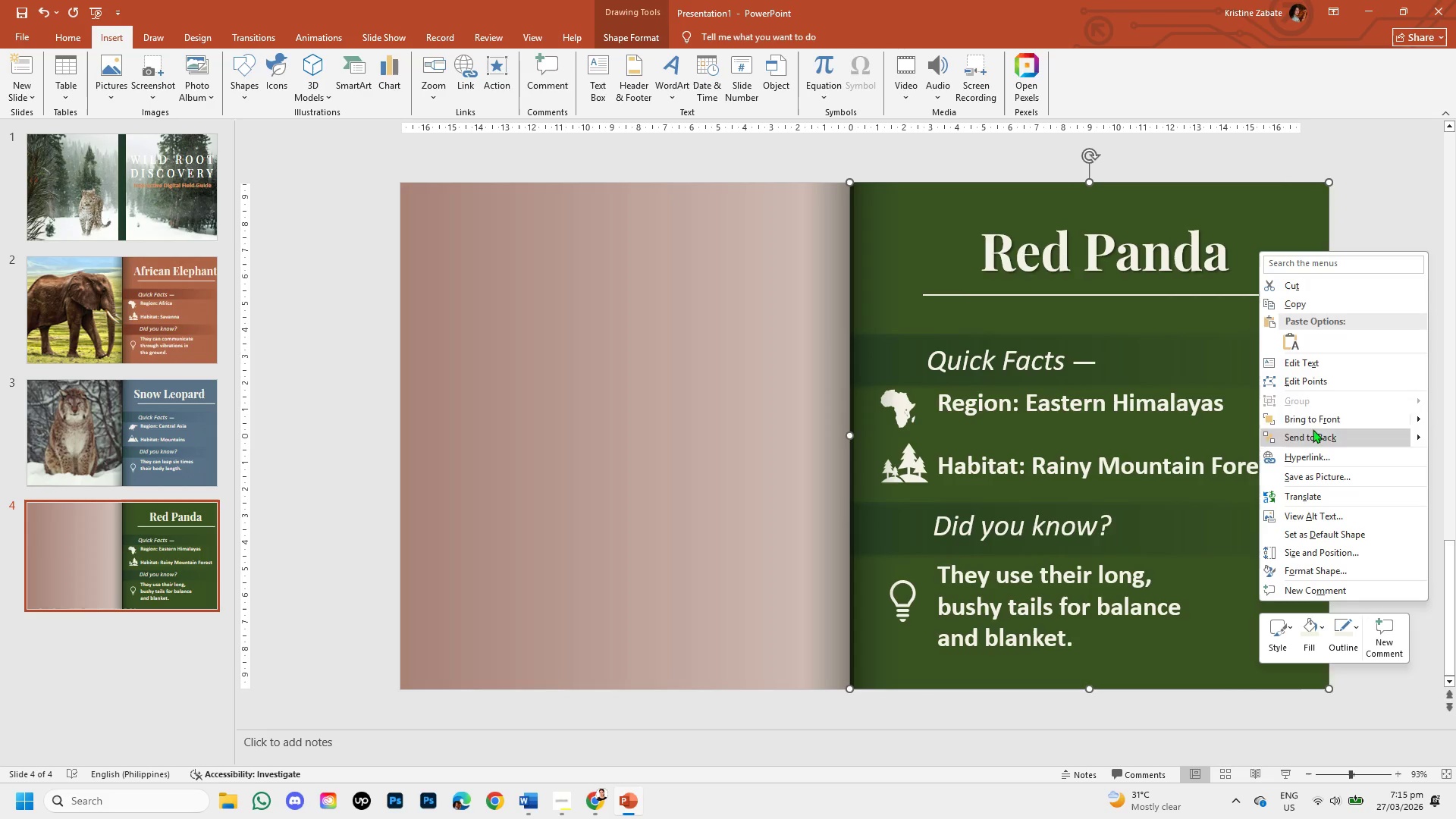 
left_click([1315, 419])
 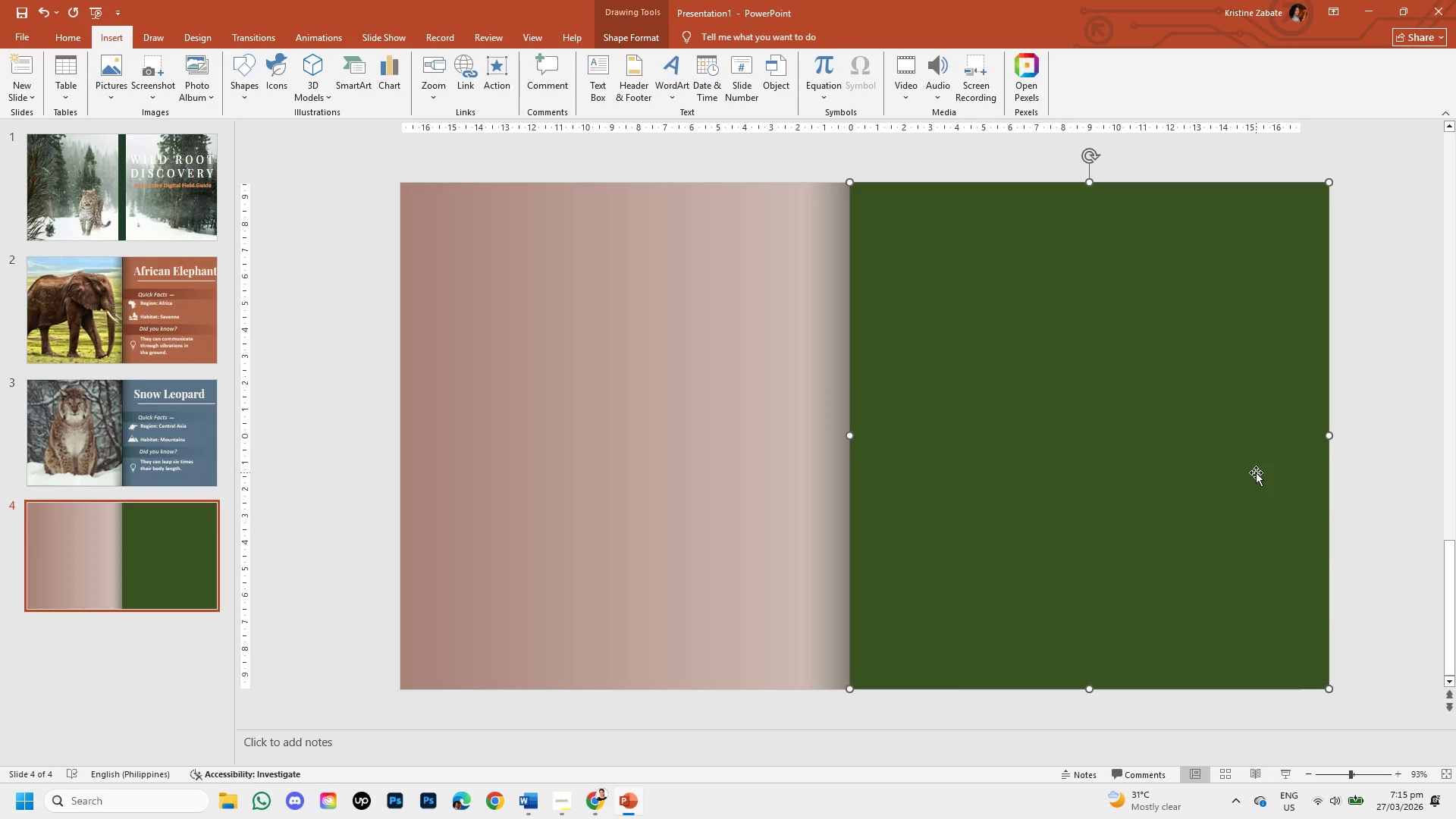 
key(Control+Z)
 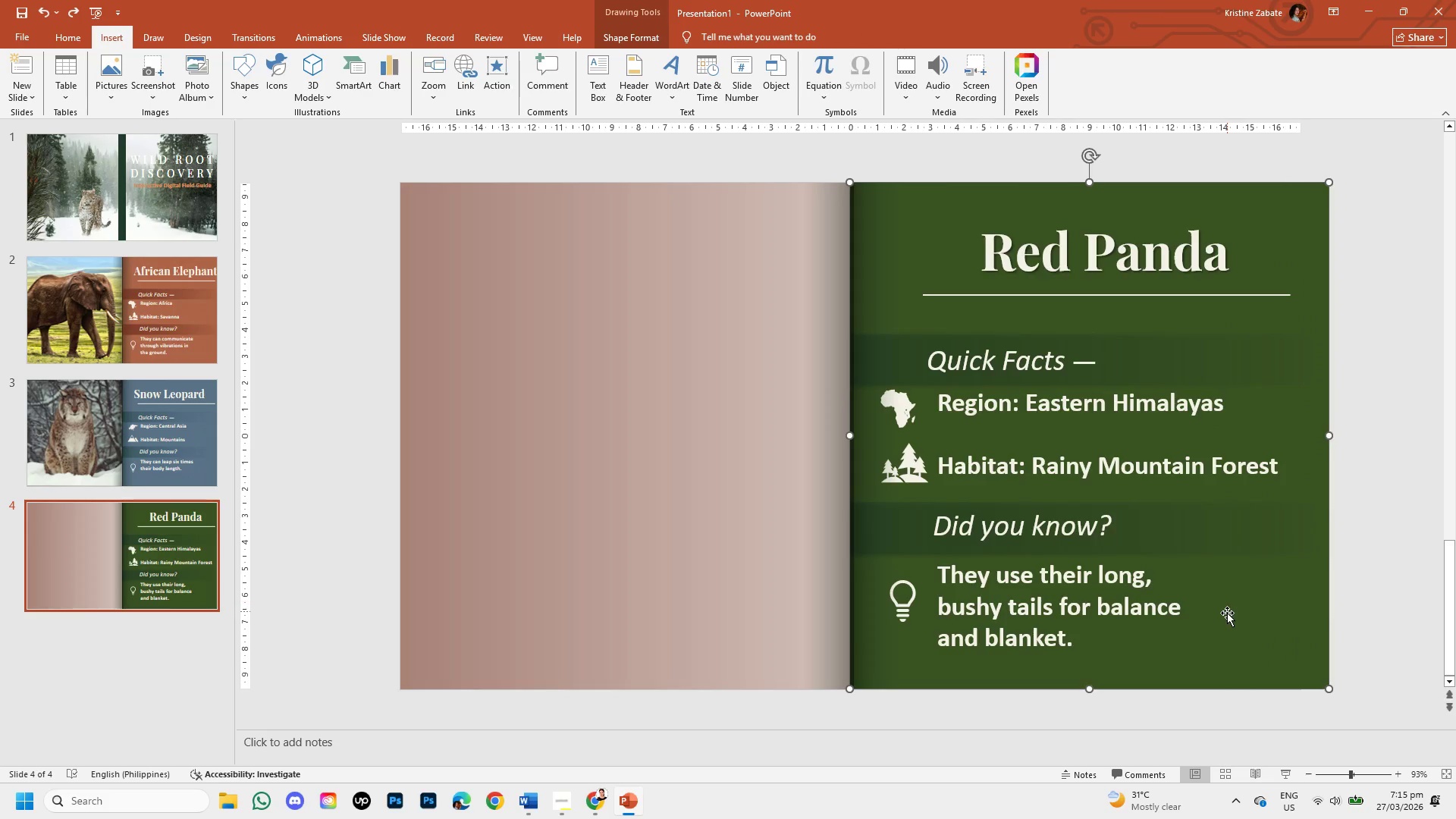 
left_click([1227, 613])
 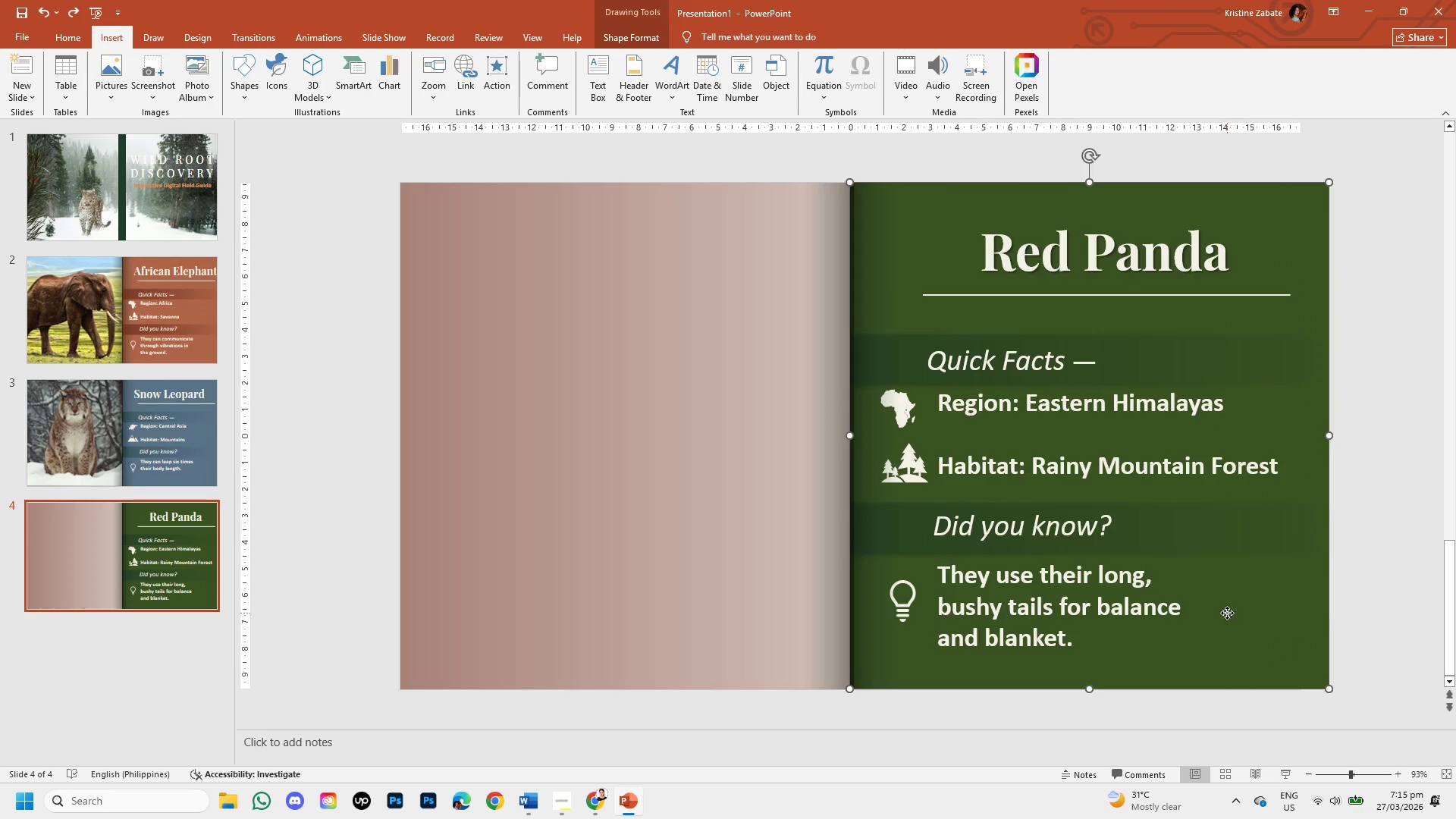 
right_click([1227, 613])
 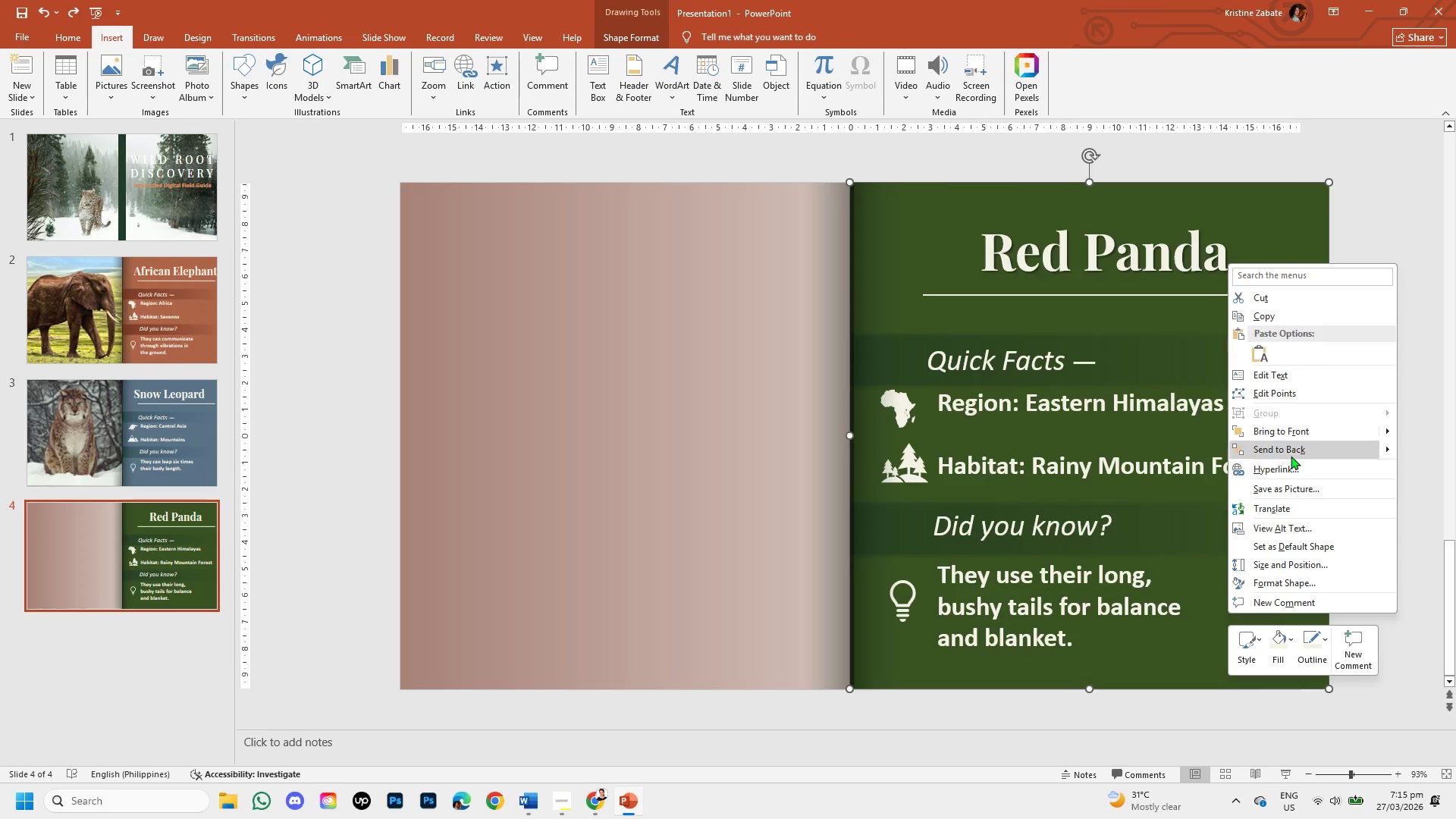 
left_click([1291, 449])
 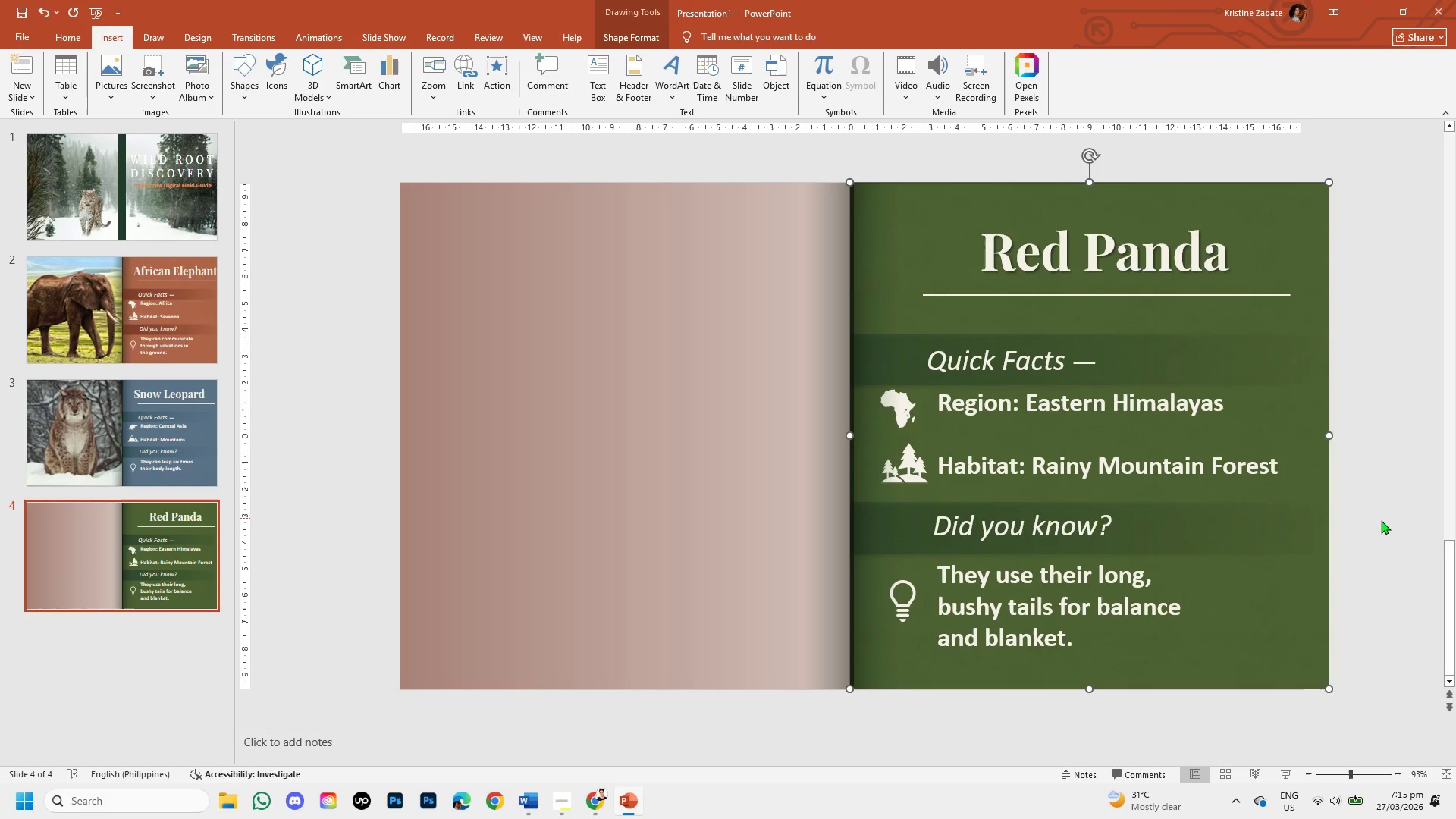 
left_click([1385, 527])
 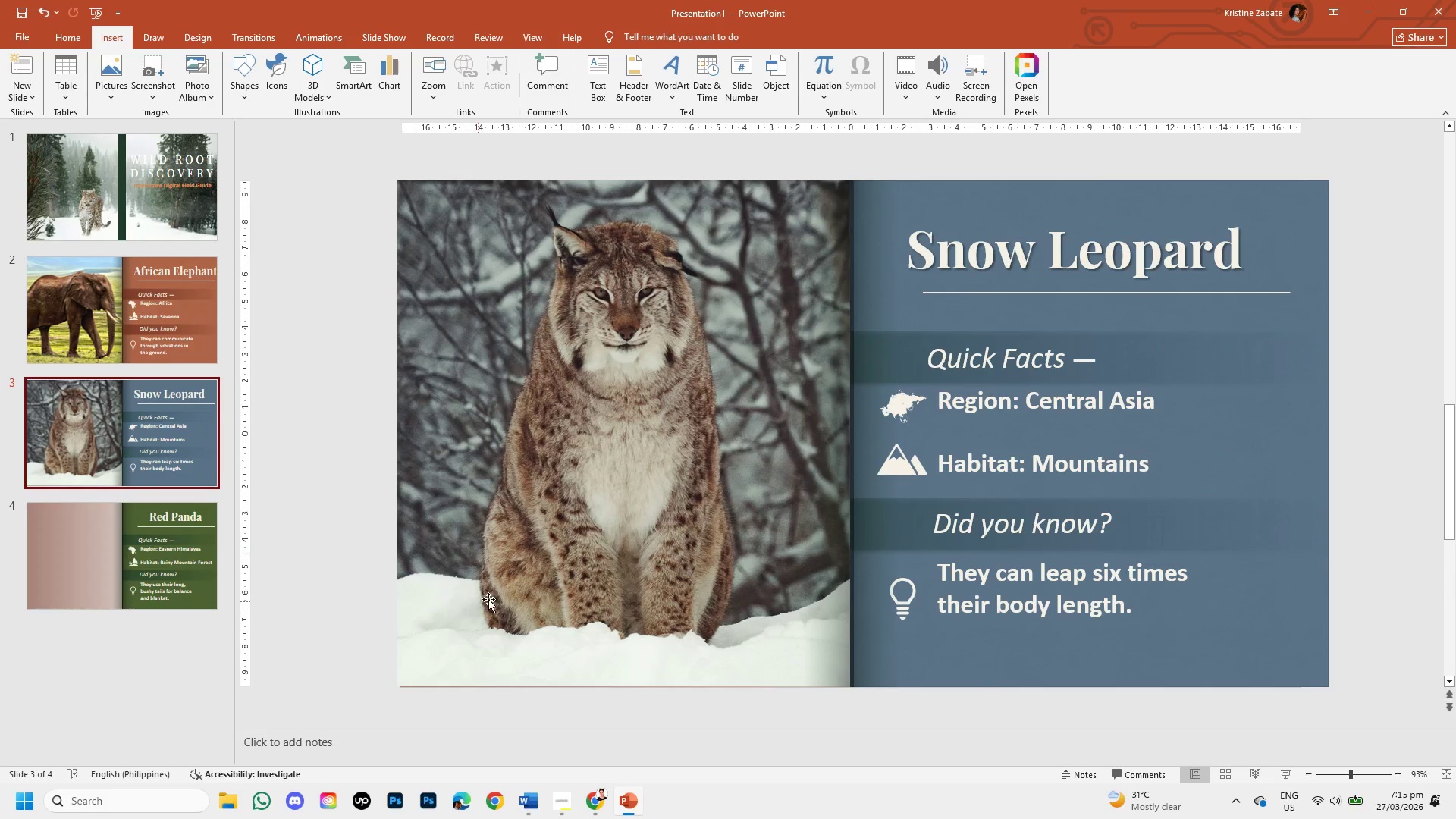 
wait(8.83)
 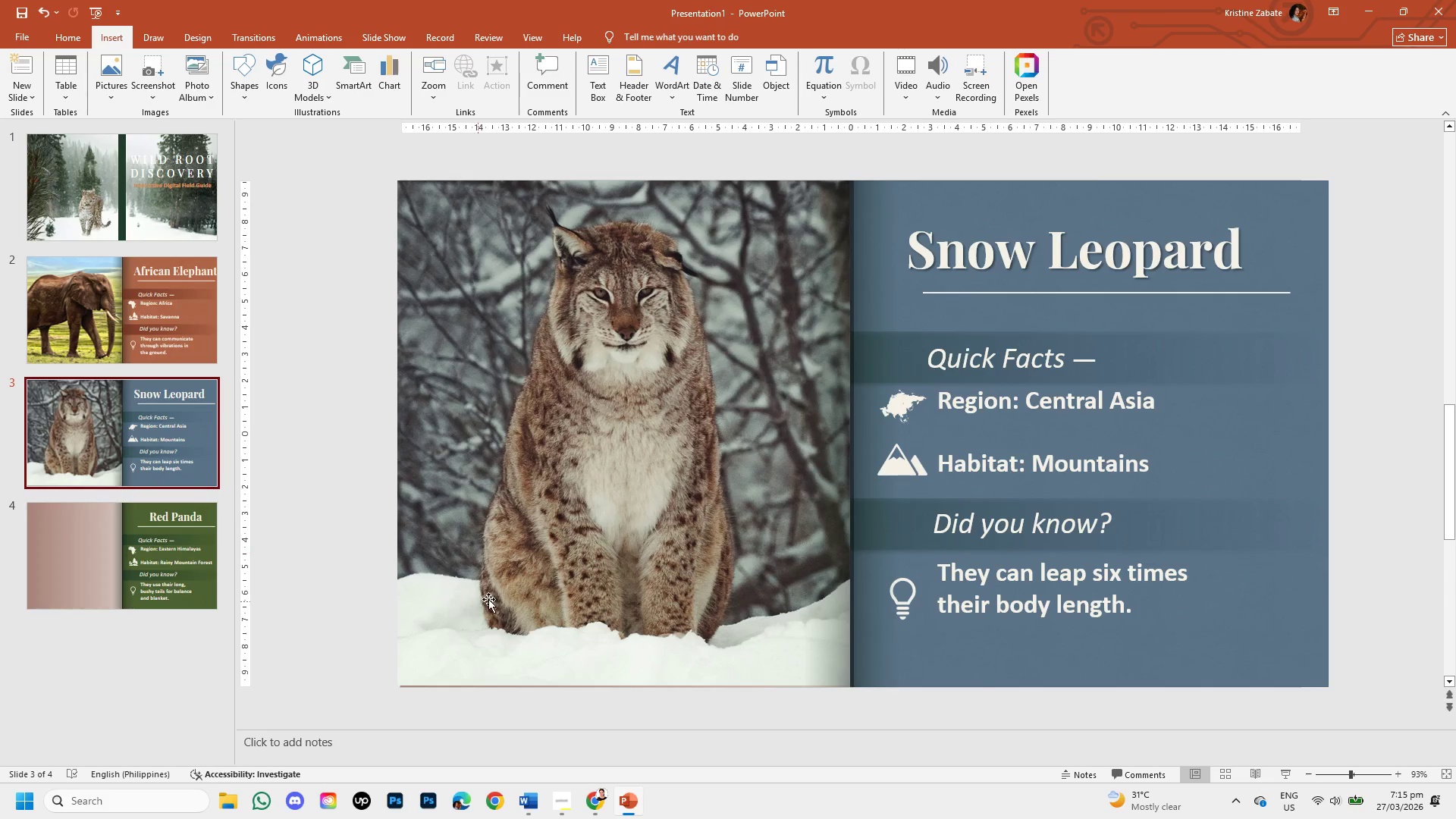 
left_click([128, 312])
 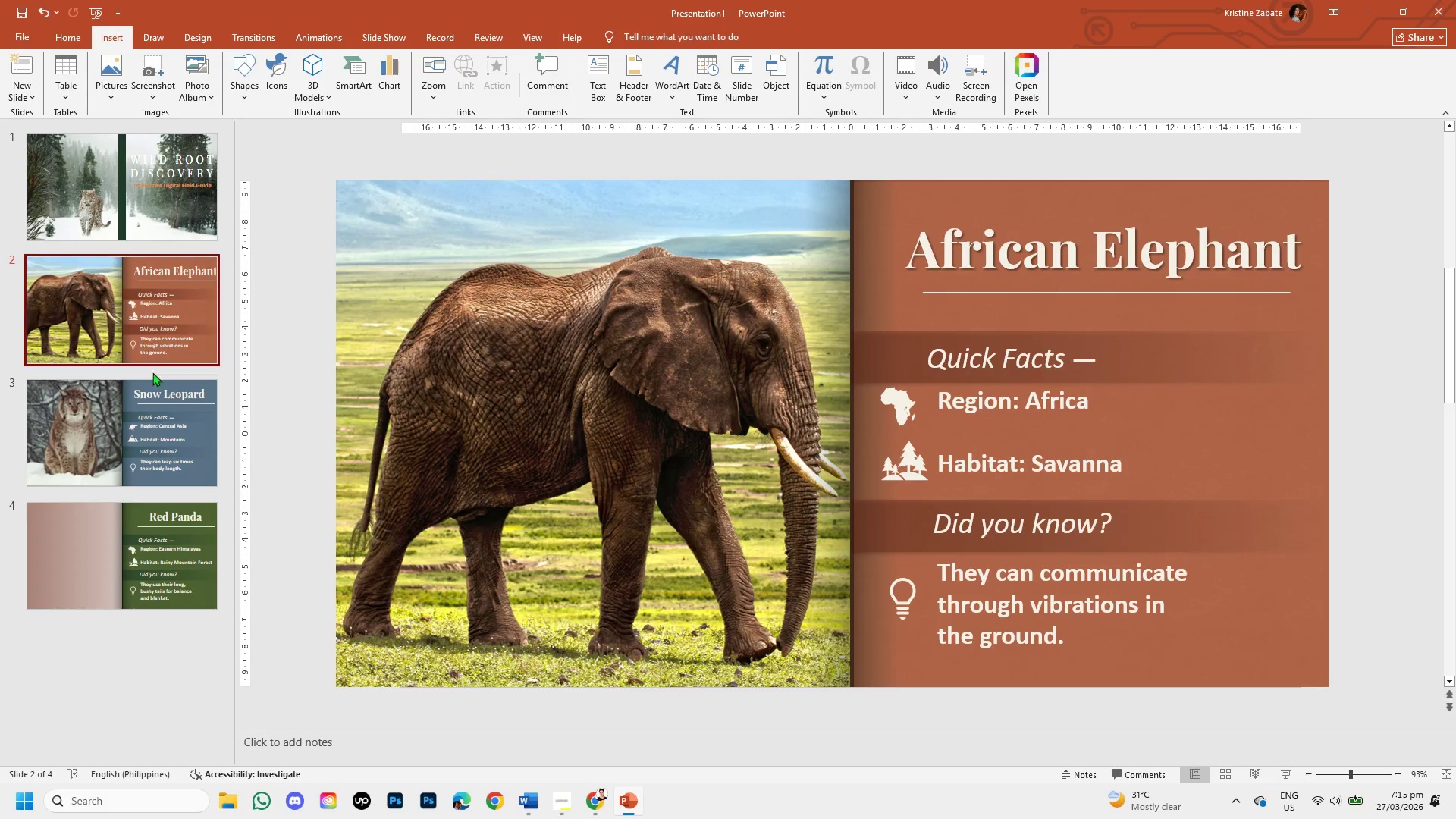 
left_click([162, 407])
 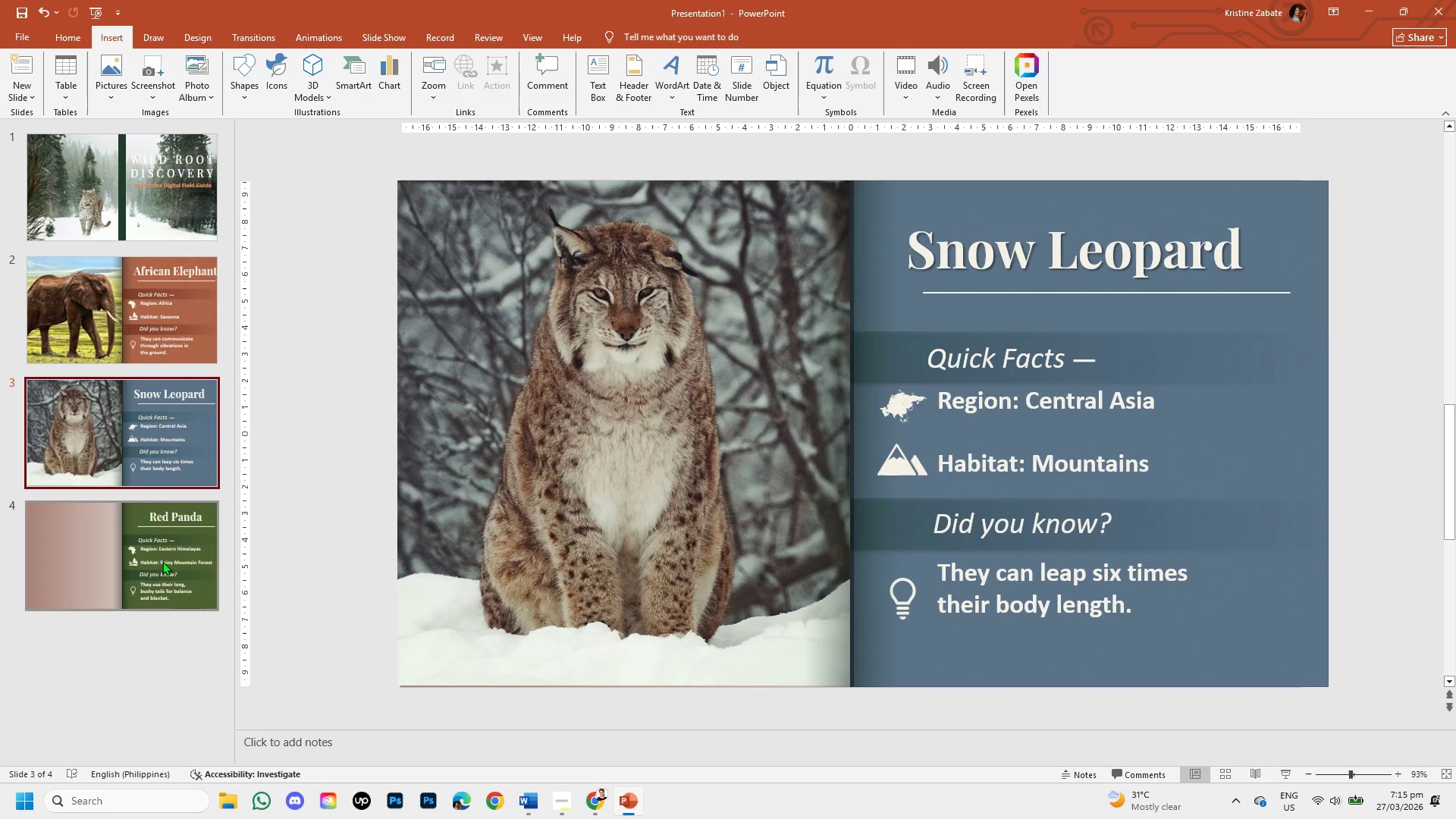 
left_click([162, 567])
 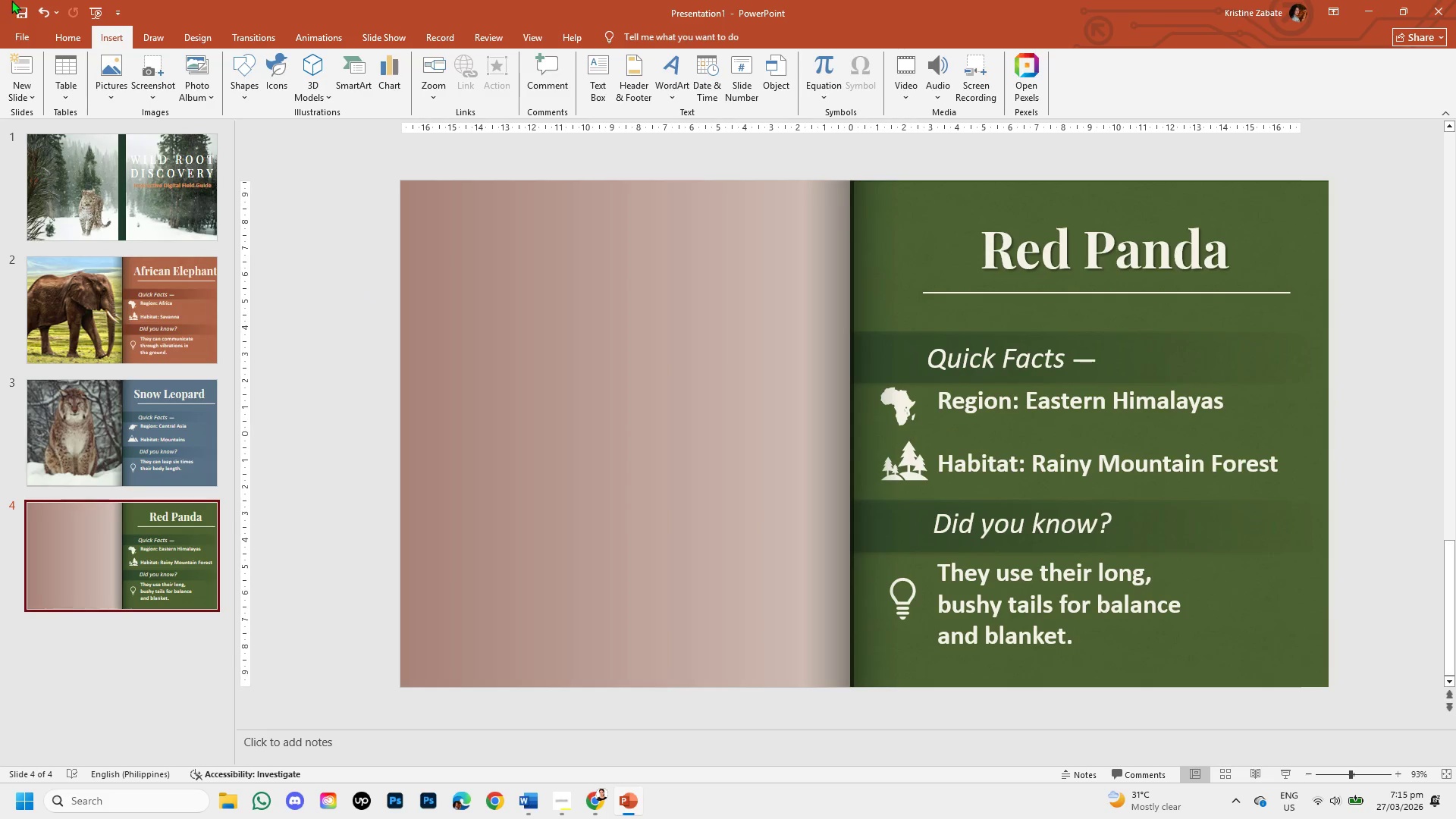 
left_click([111, 57])
 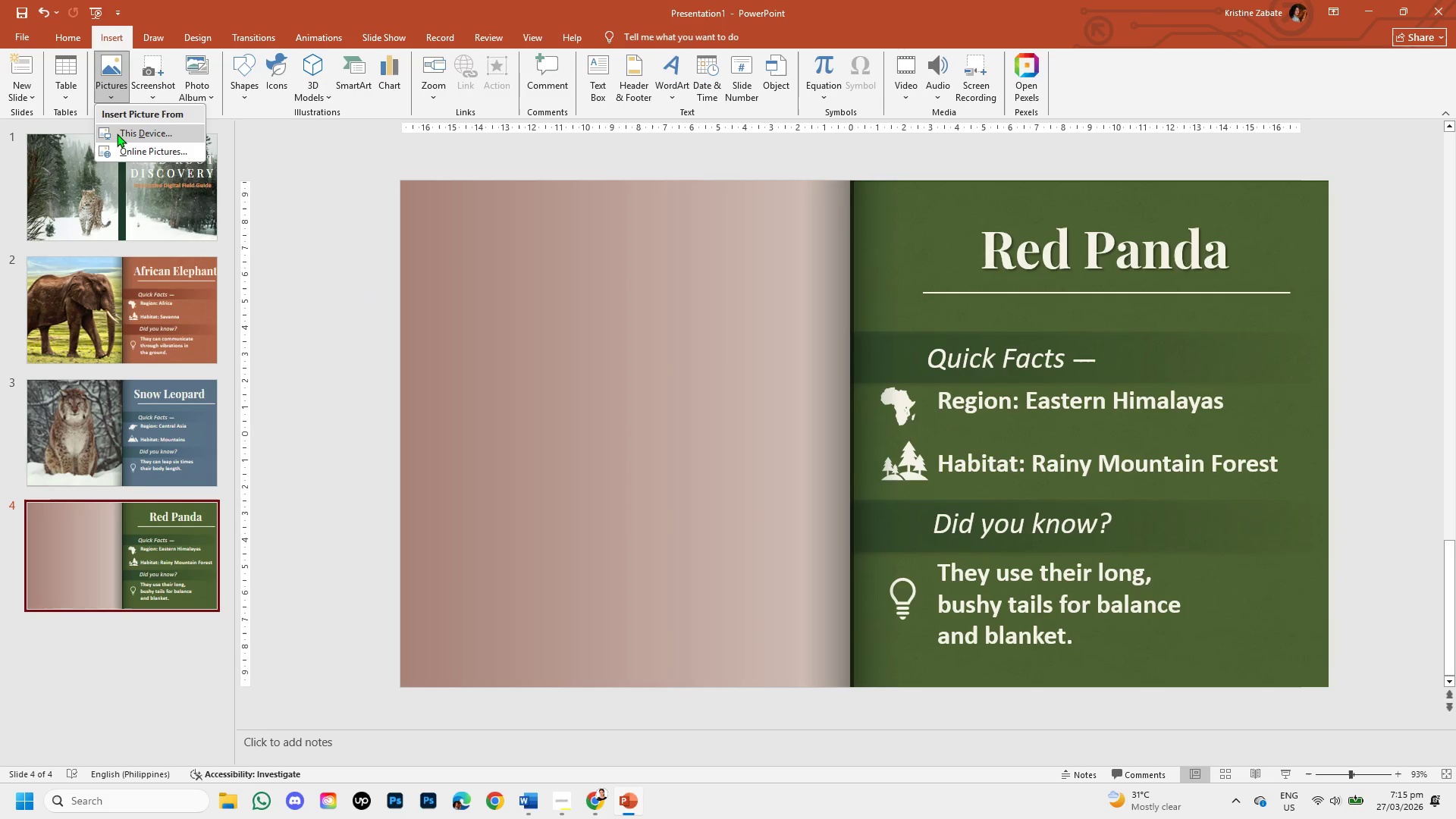 
left_click([117, 133])
 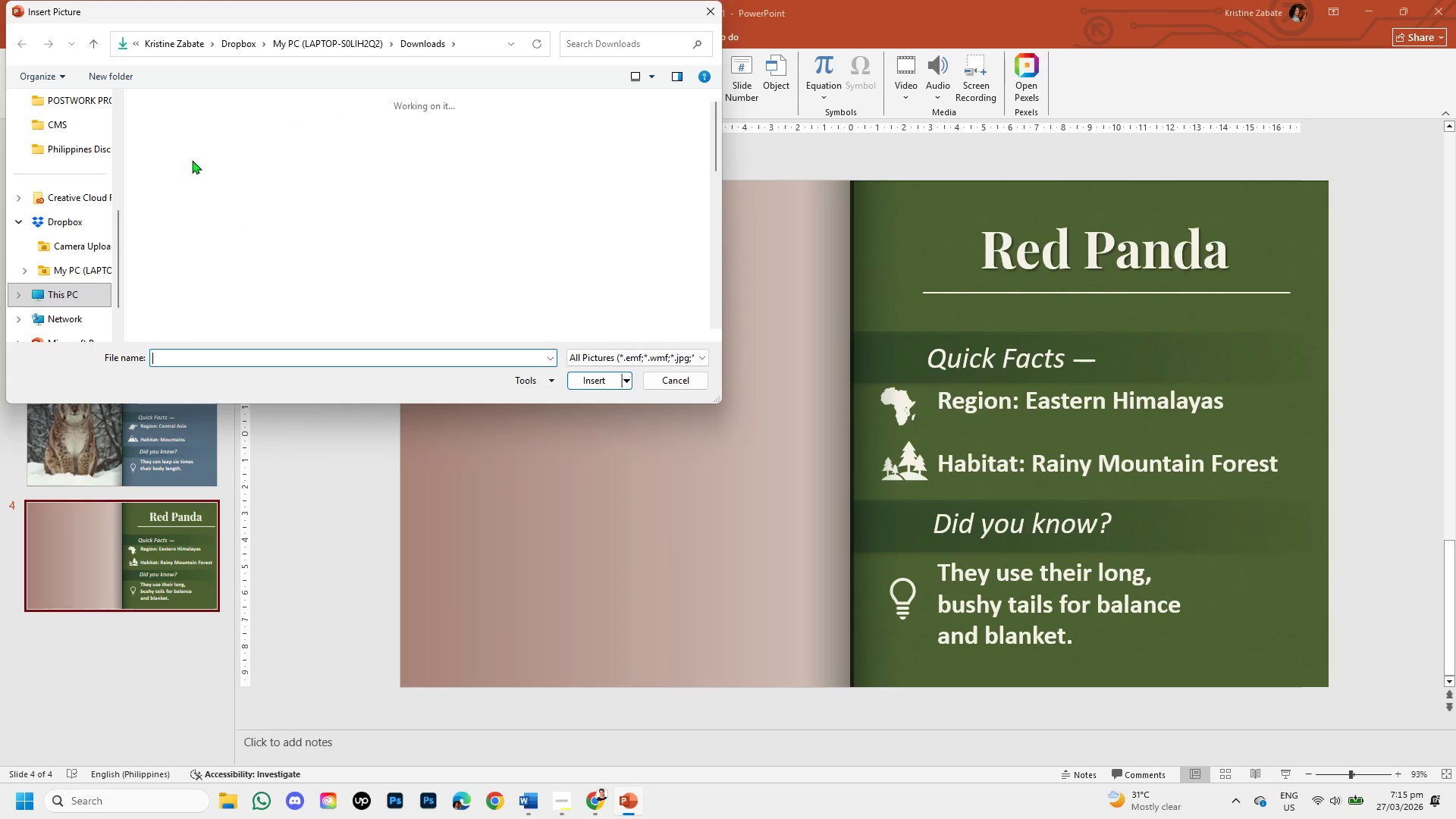 
left_click([192, 160])
 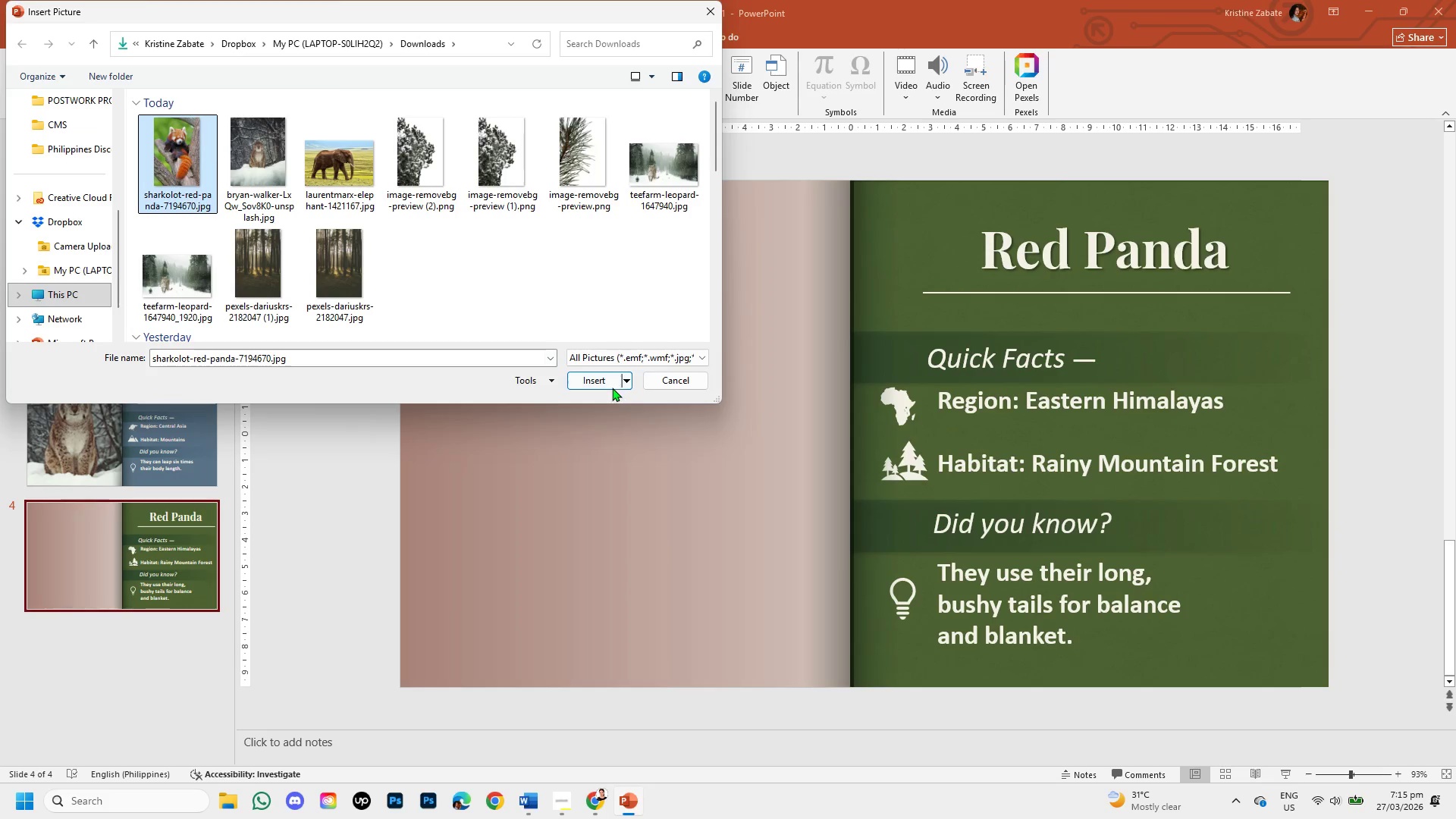 
left_click([608, 386])
 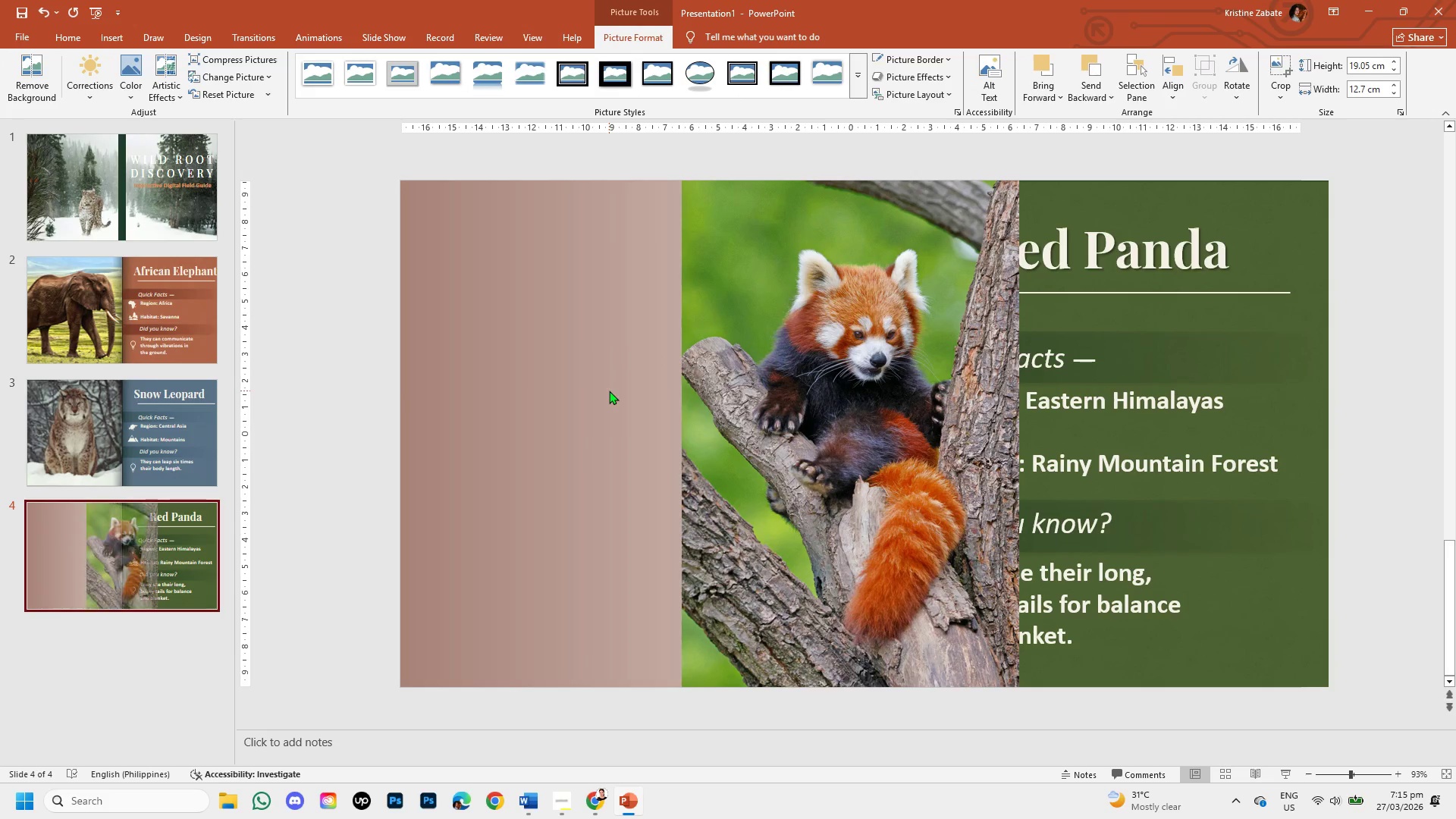 
left_click([767, 463])
 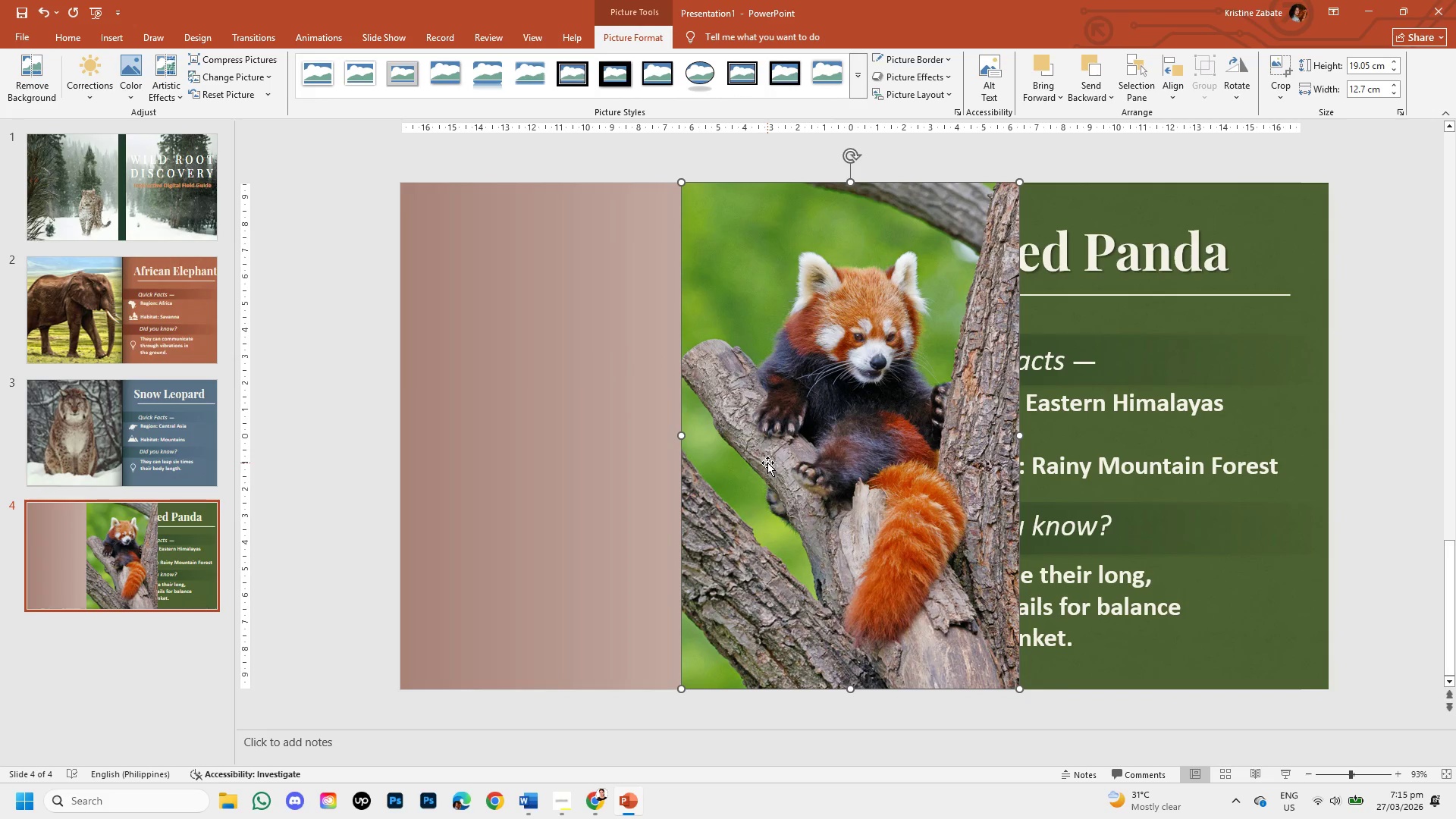 
left_click_drag(start_coordinate=[767, 463], to_coordinate=[488, 458])
 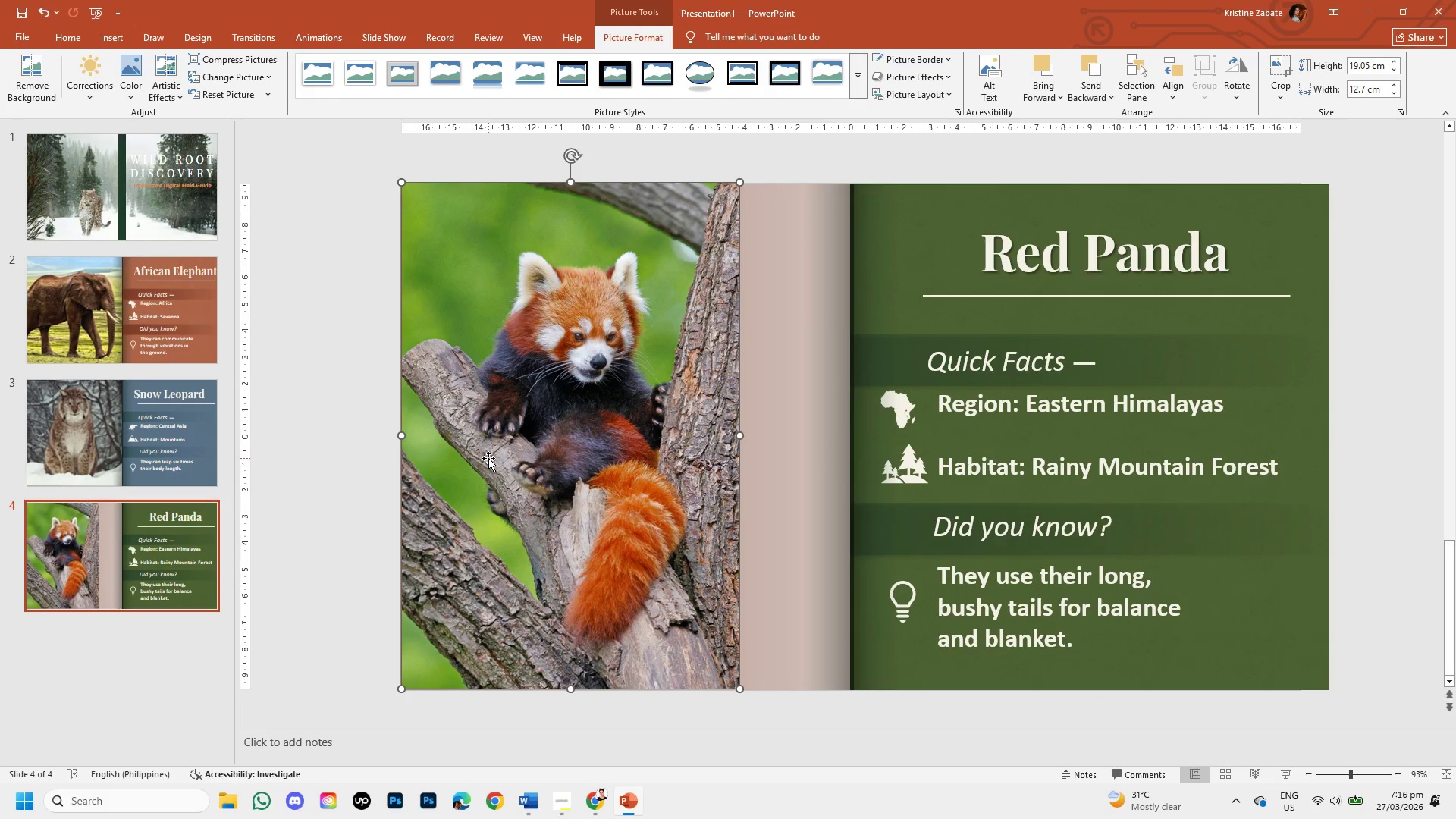 
double_click([538, 457])
 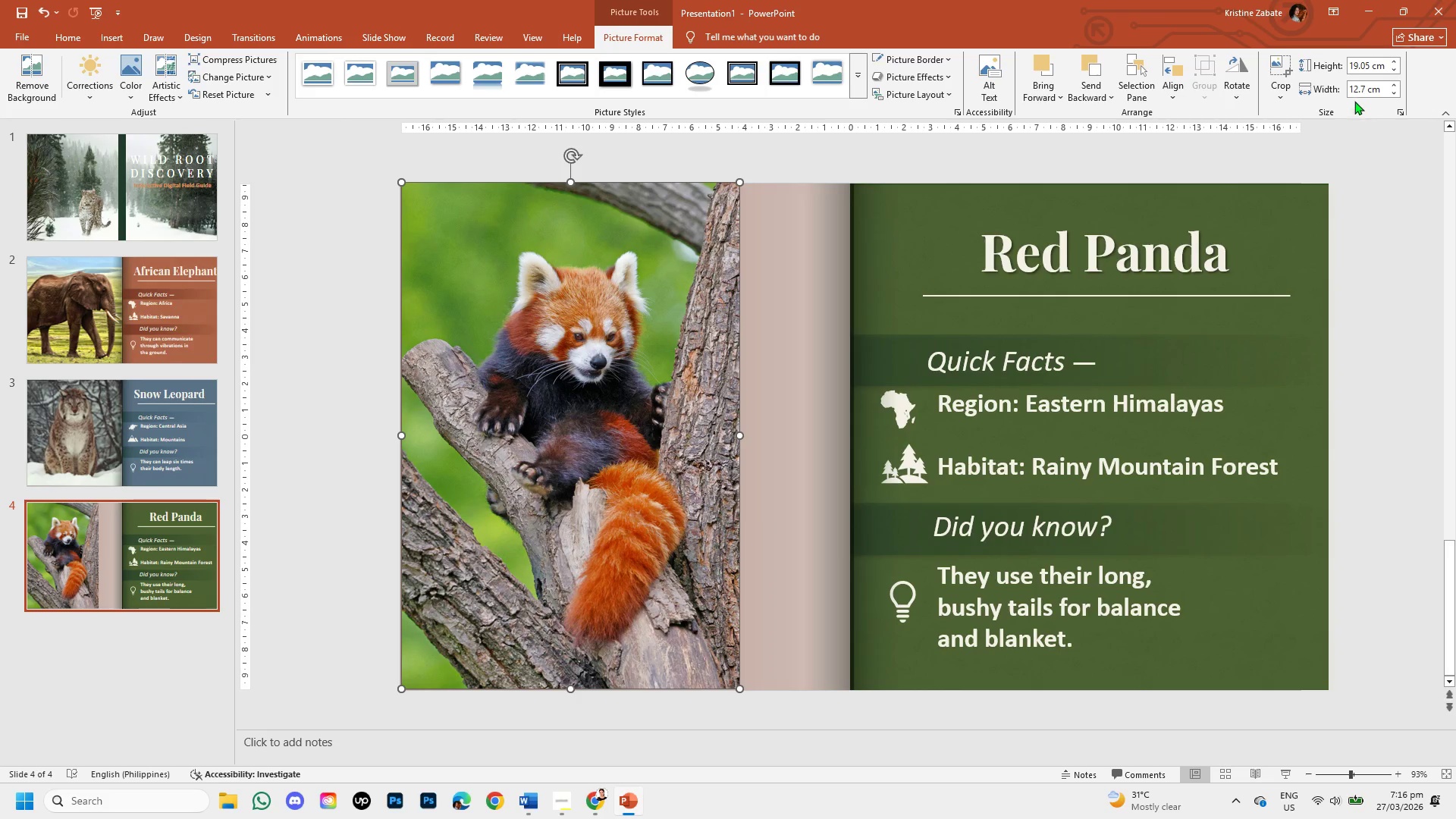 
left_click([1277, 85])
 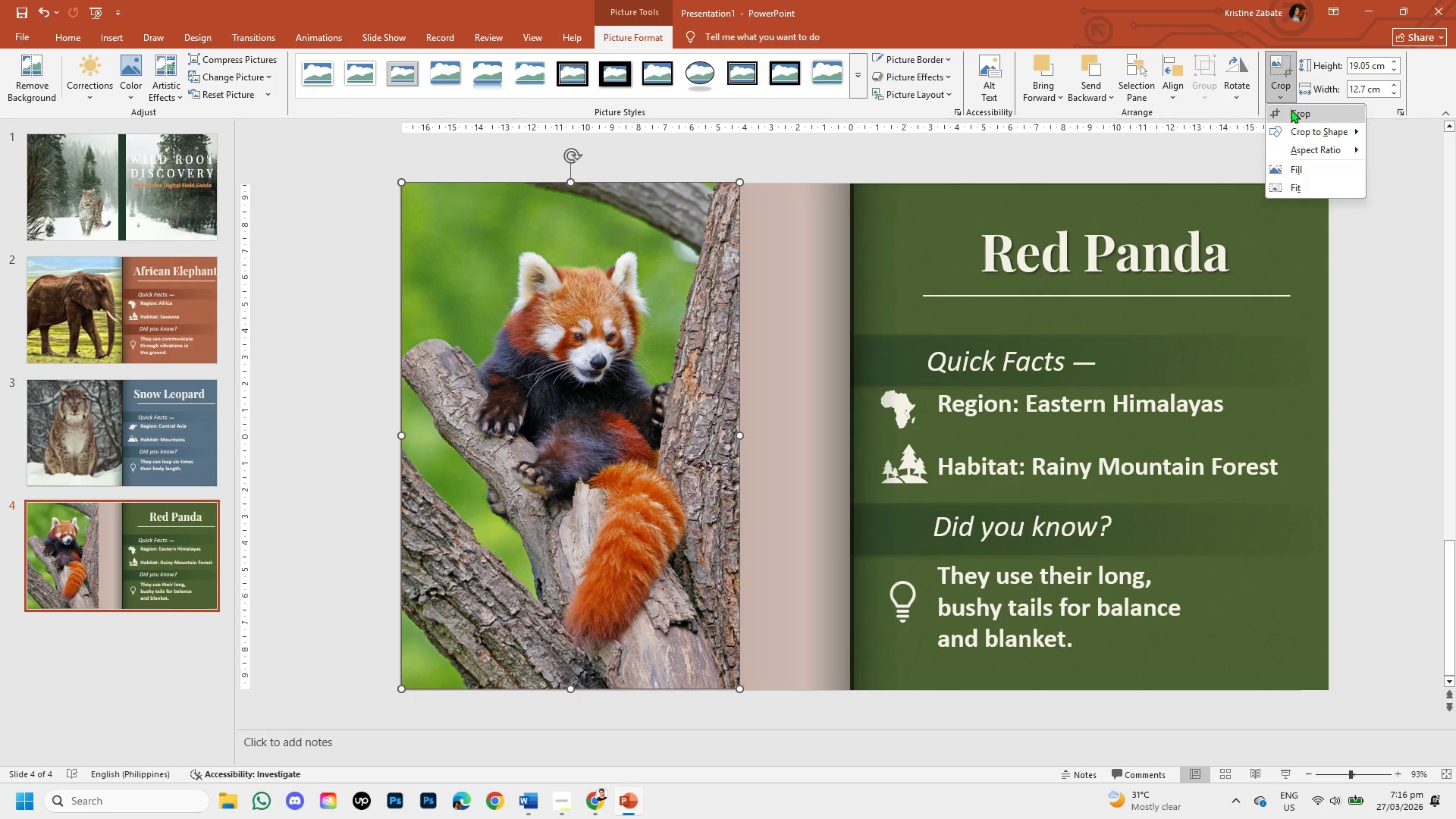 
left_click([1291, 109])
 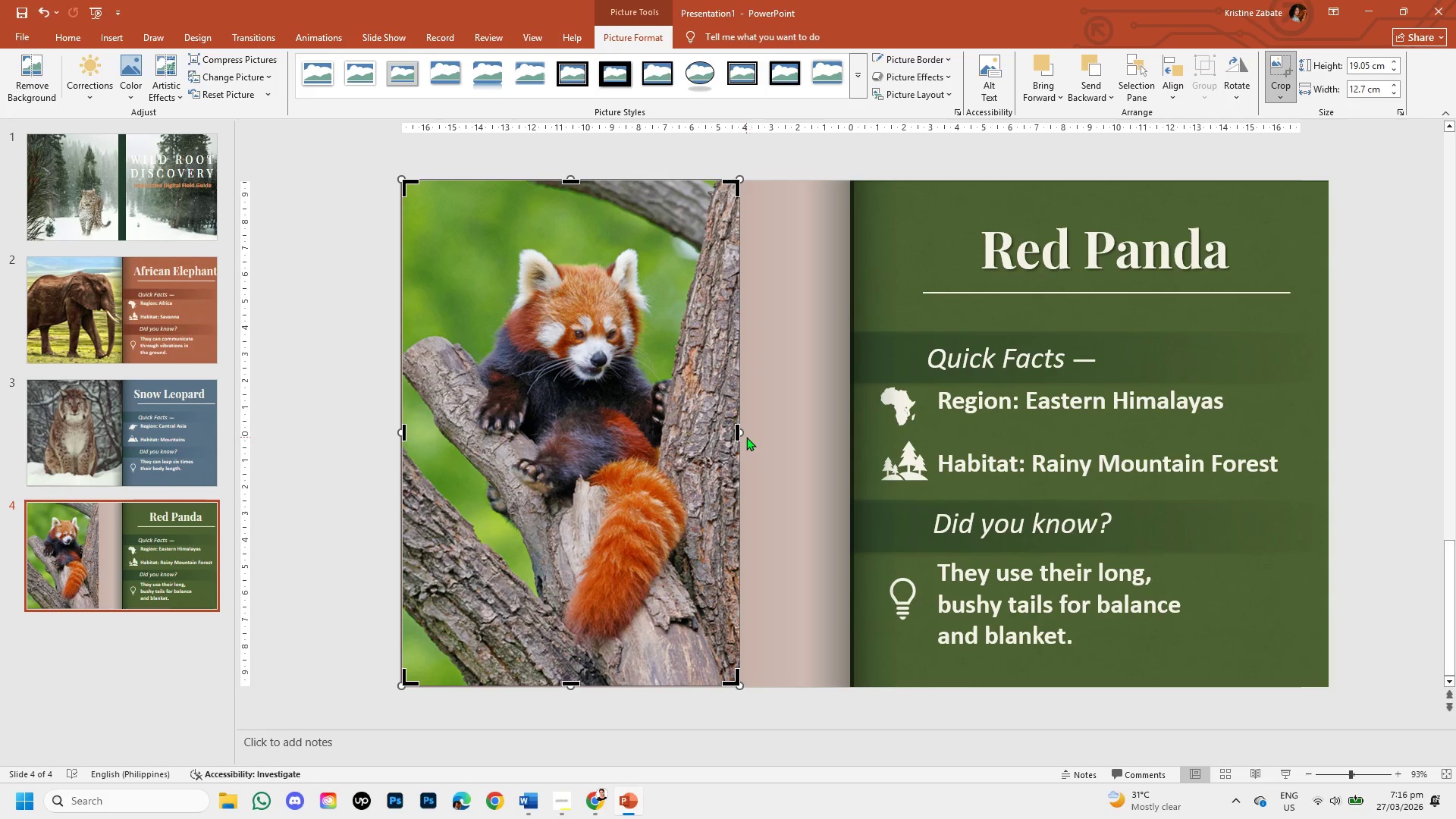 
hold_key(key=CapsLock, duration=0.61)
 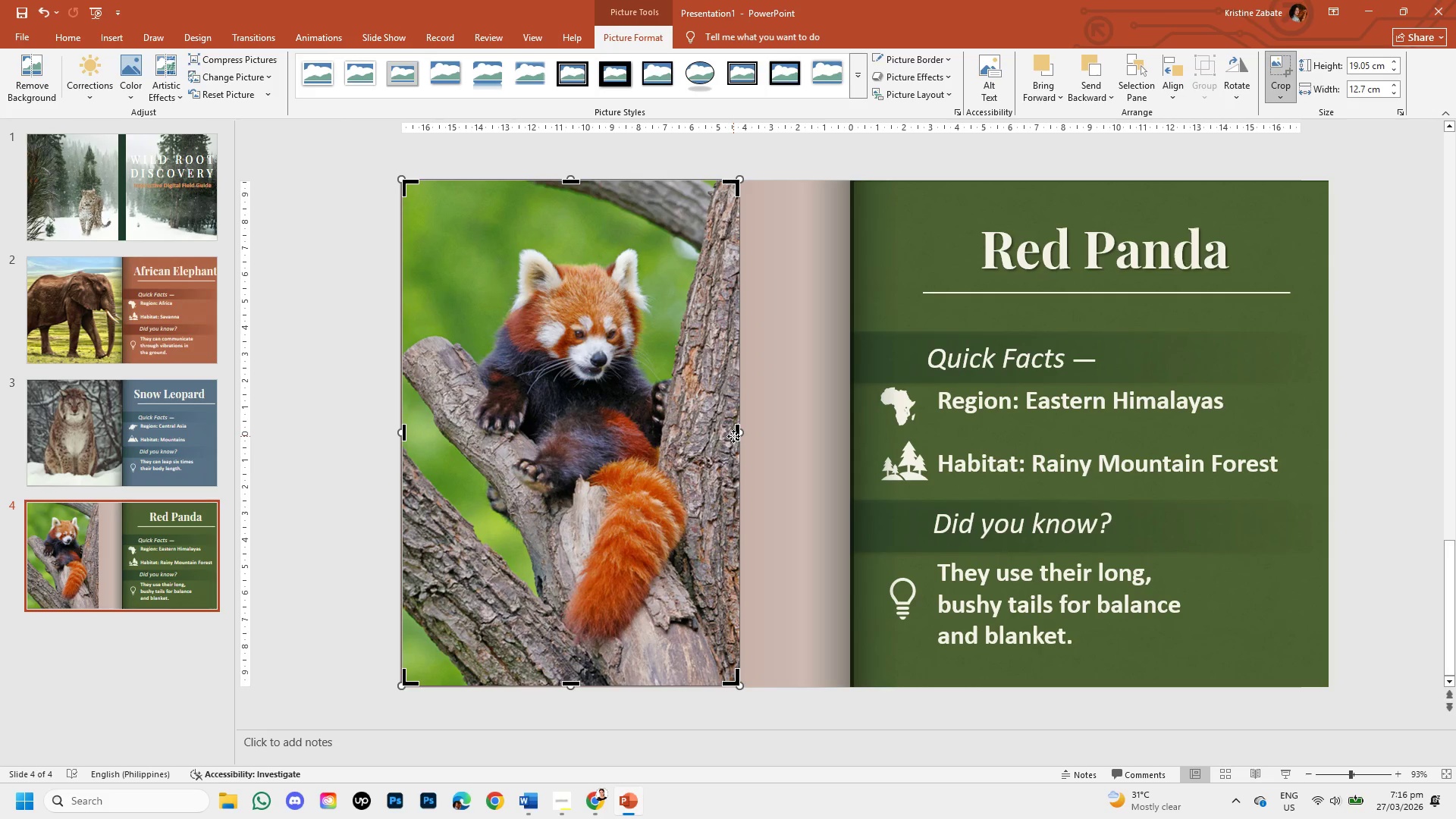 
hold_key(key=ShiftLeft, duration=1.5)
left_click_drag(start_coordinate=[735, 432], to_coordinate=[701, 426])
 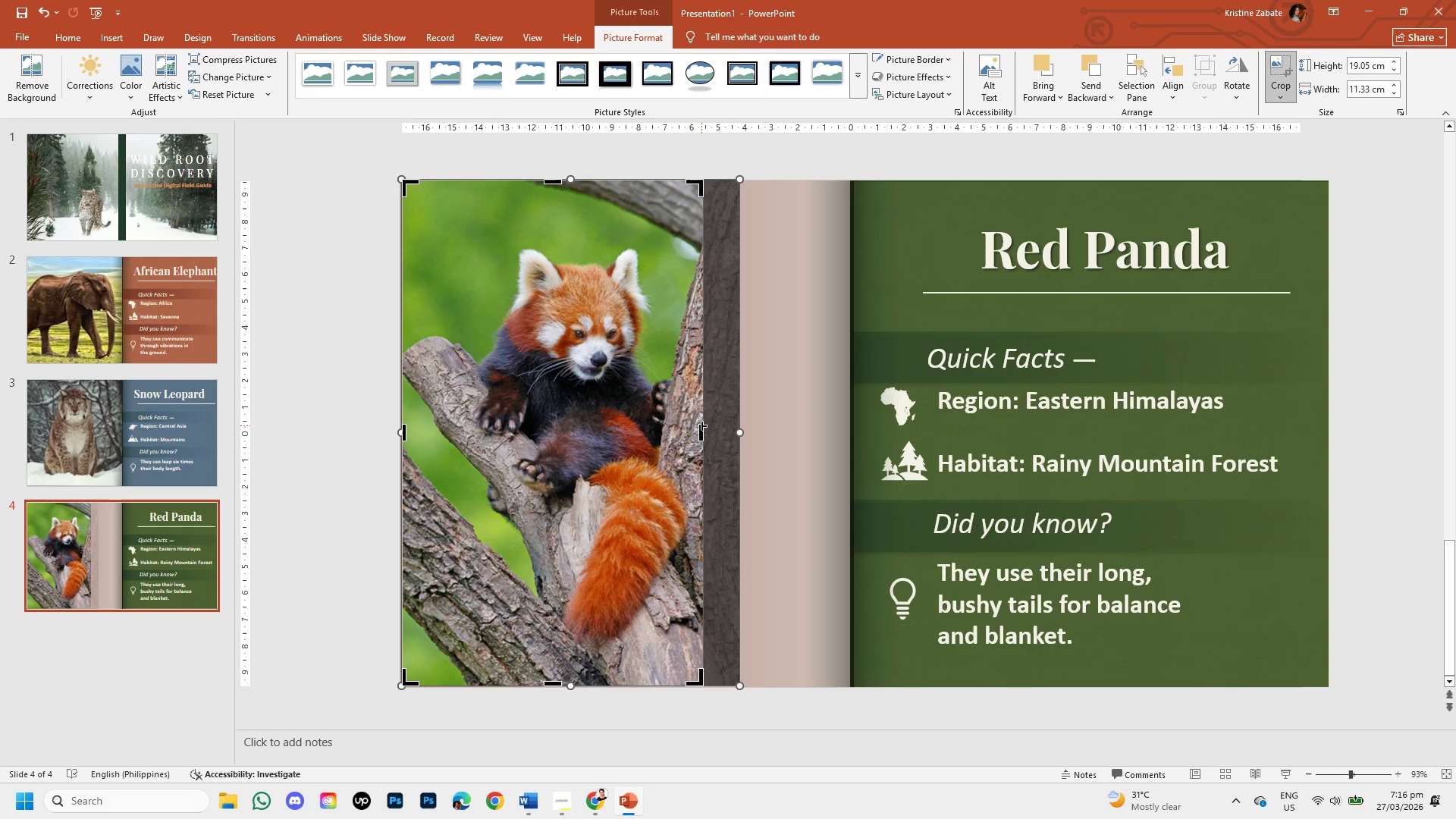 
hold_key(key=ShiftLeft, duration=1.52)
 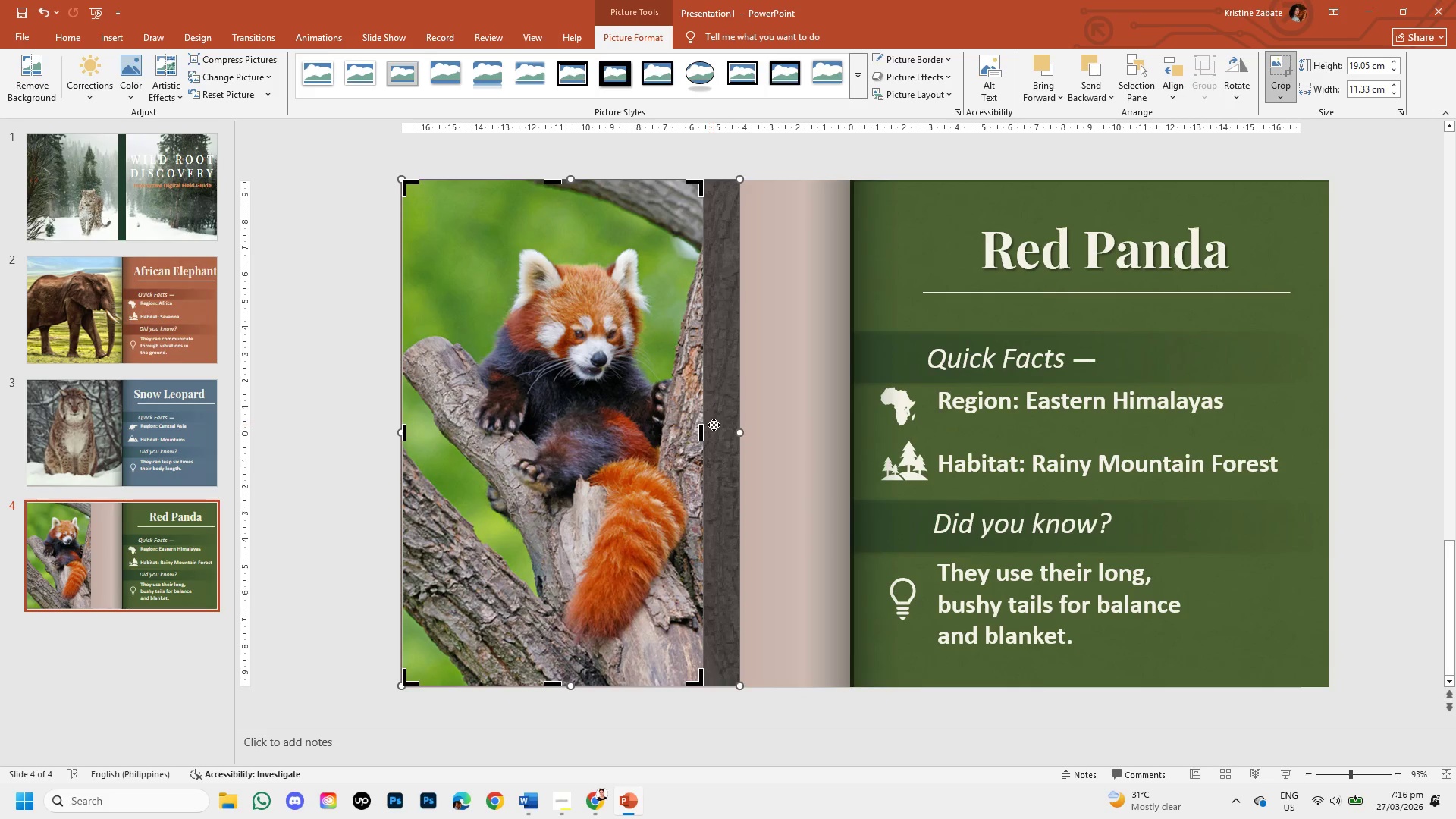 
hold_key(key=ShiftLeft, duration=0.53)
 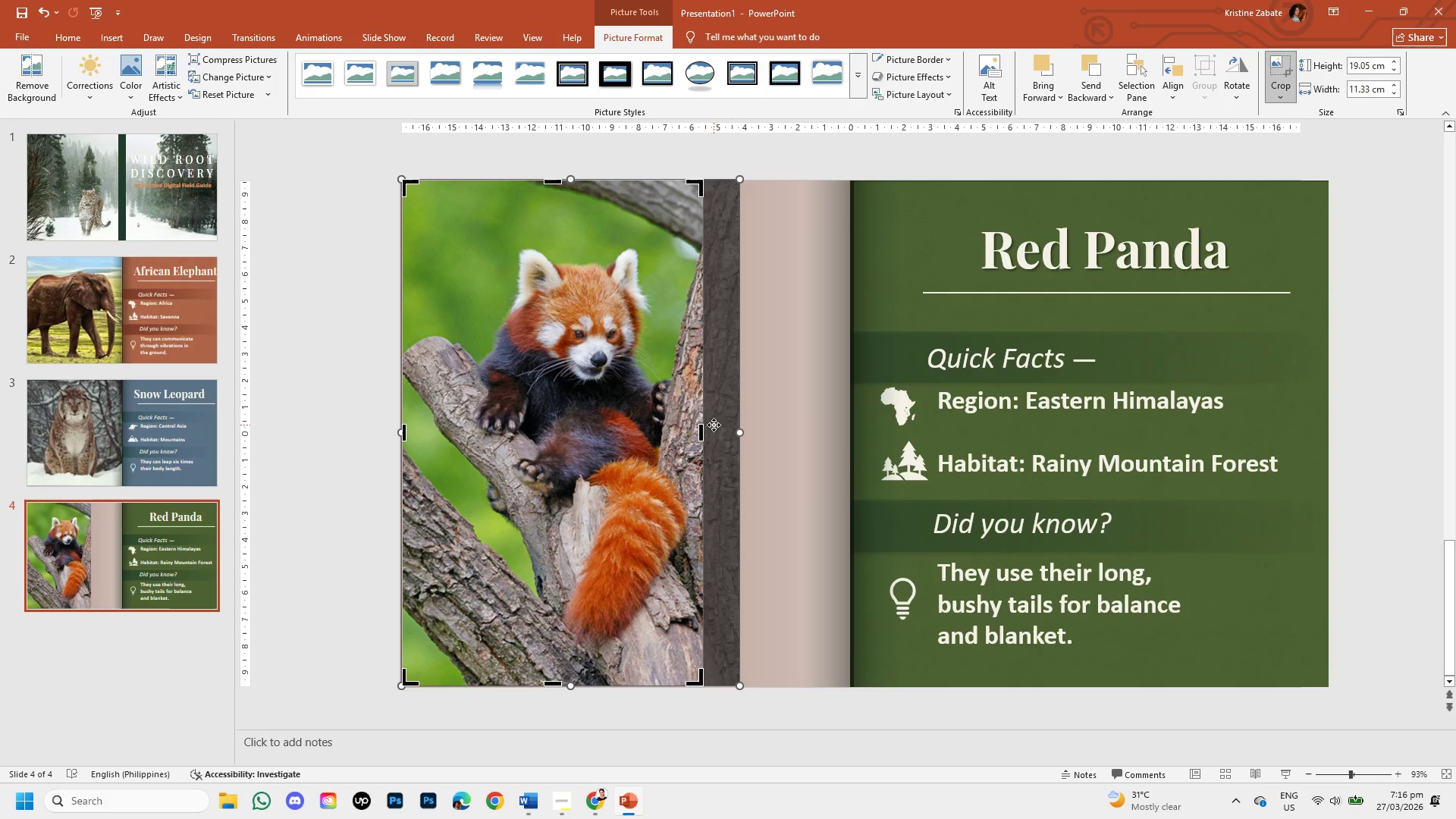 
key(Control+Z)
 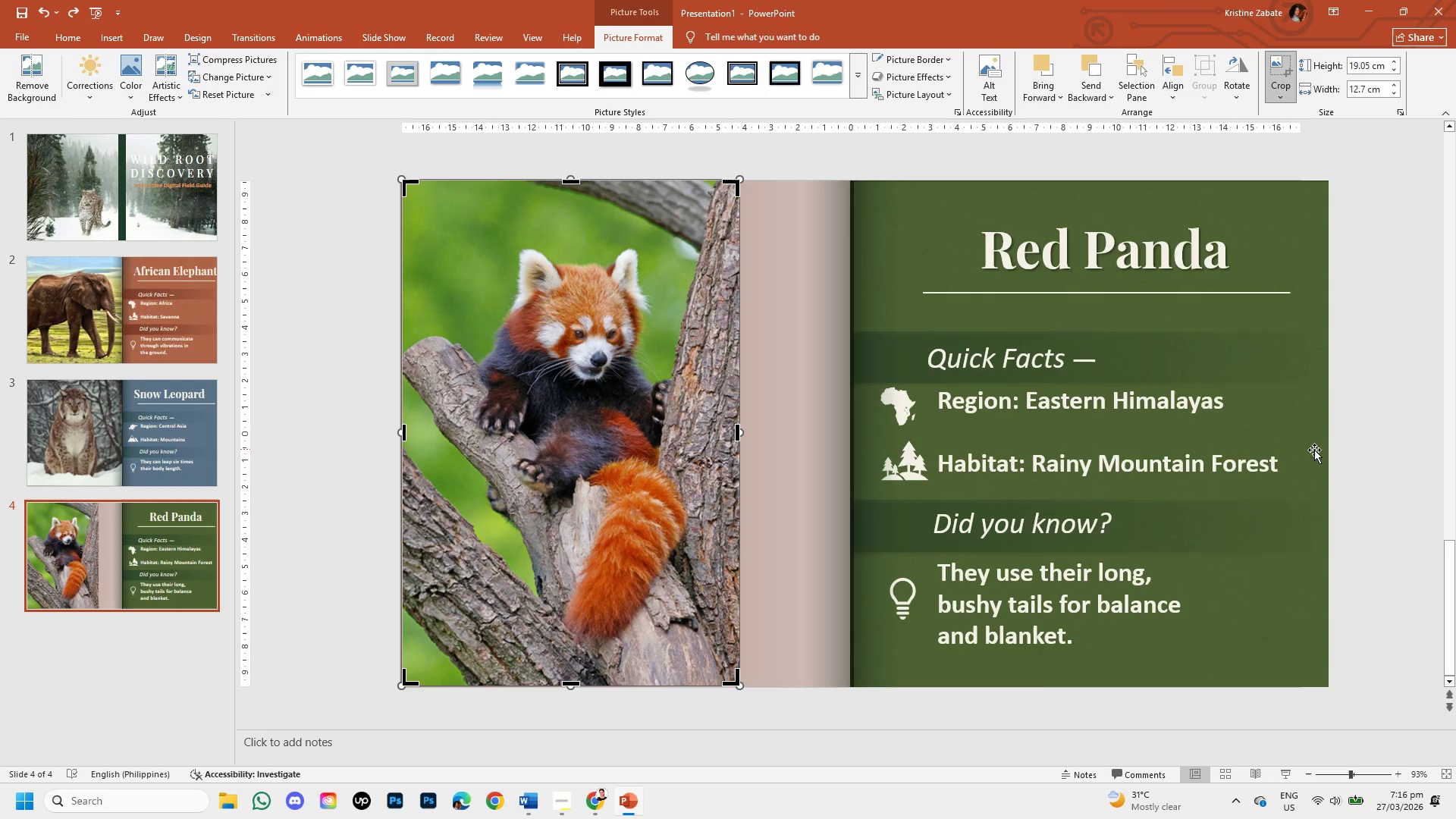 
left_click([1376, 453])
 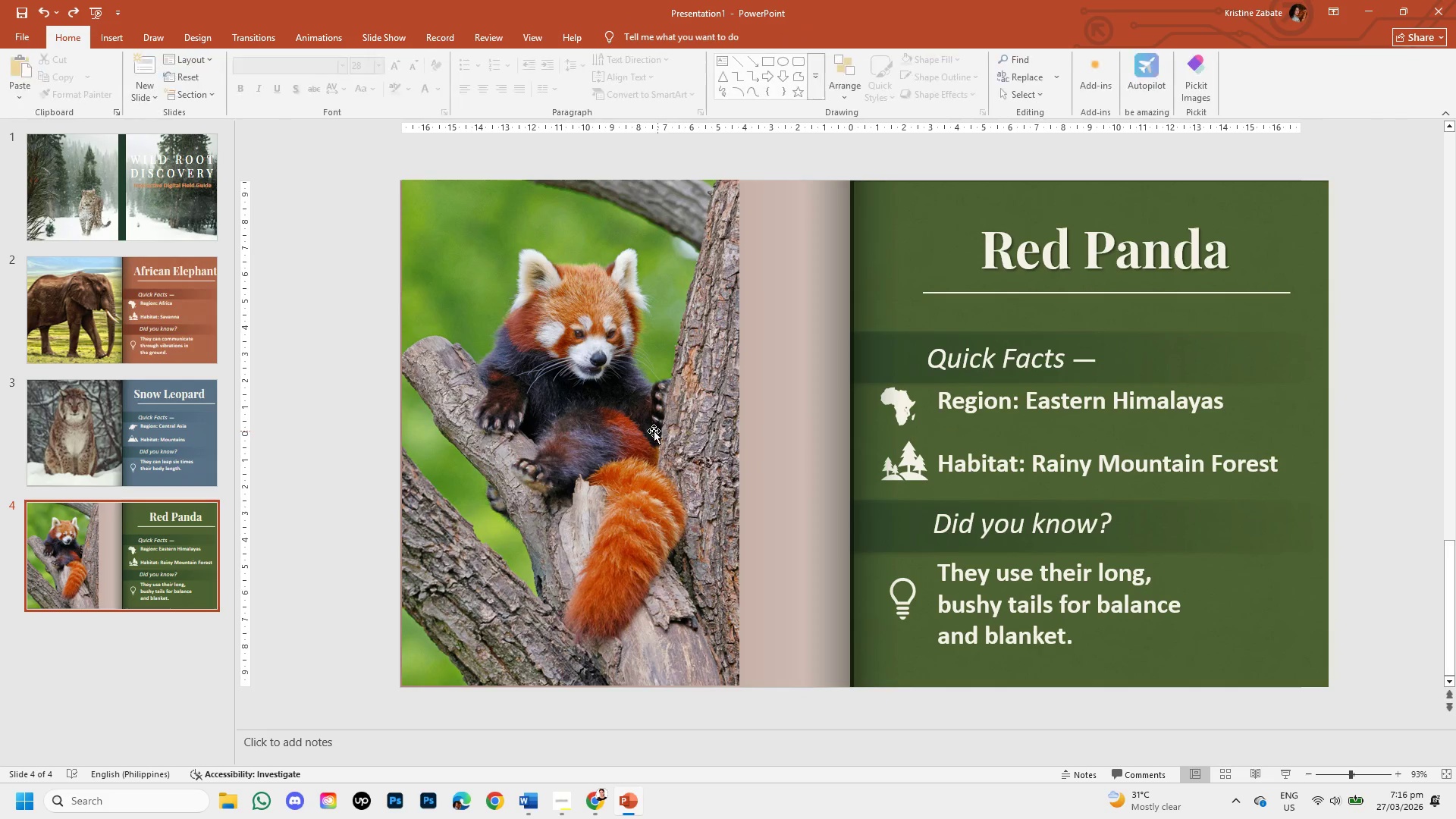 
left_click([645, 431])
 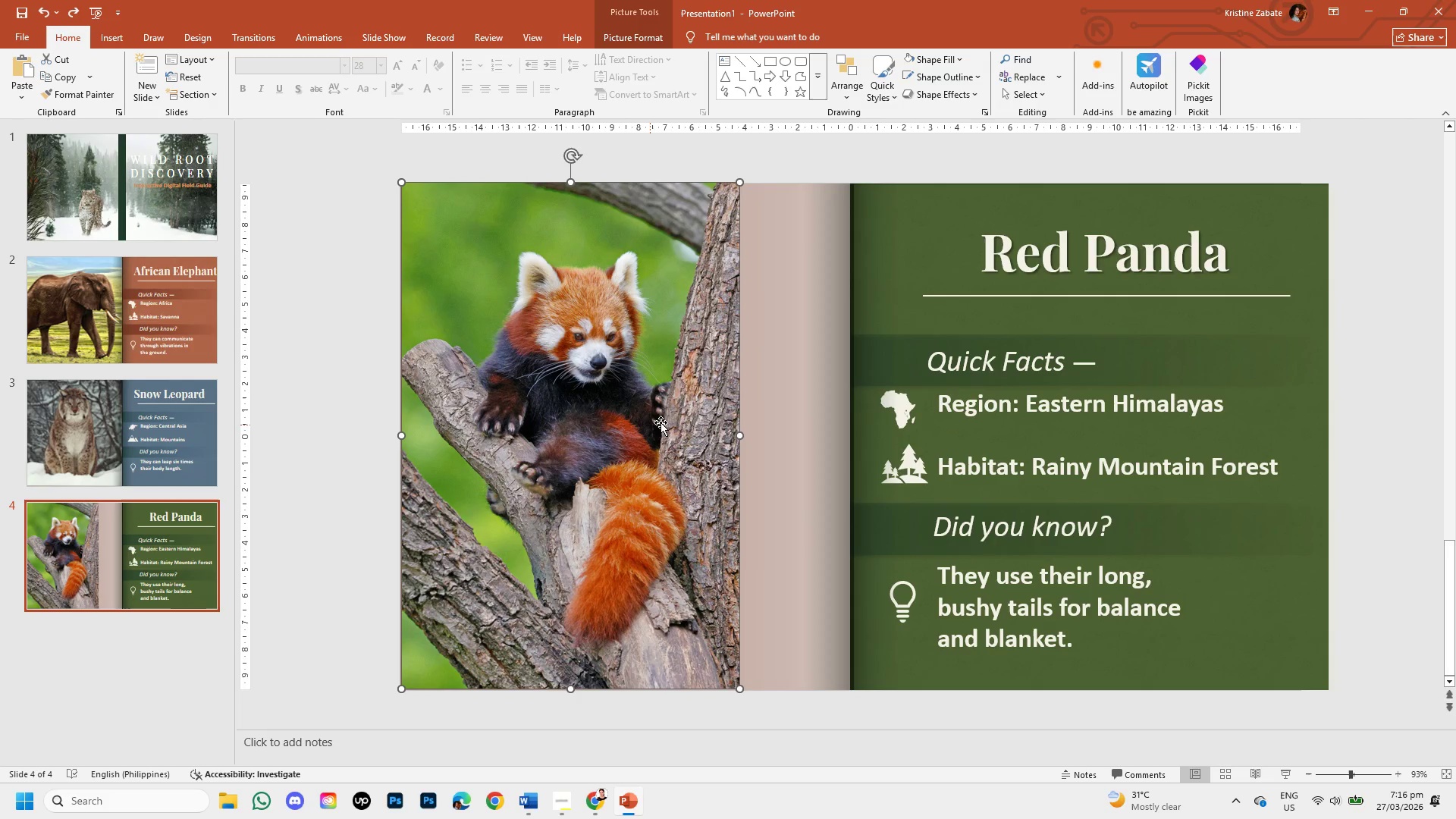 
hold_key(key=ShiftLeft, duration=1.51)
left_click_drag(start_coordinate=[740, 436], to_coordinate=[856, 444])
 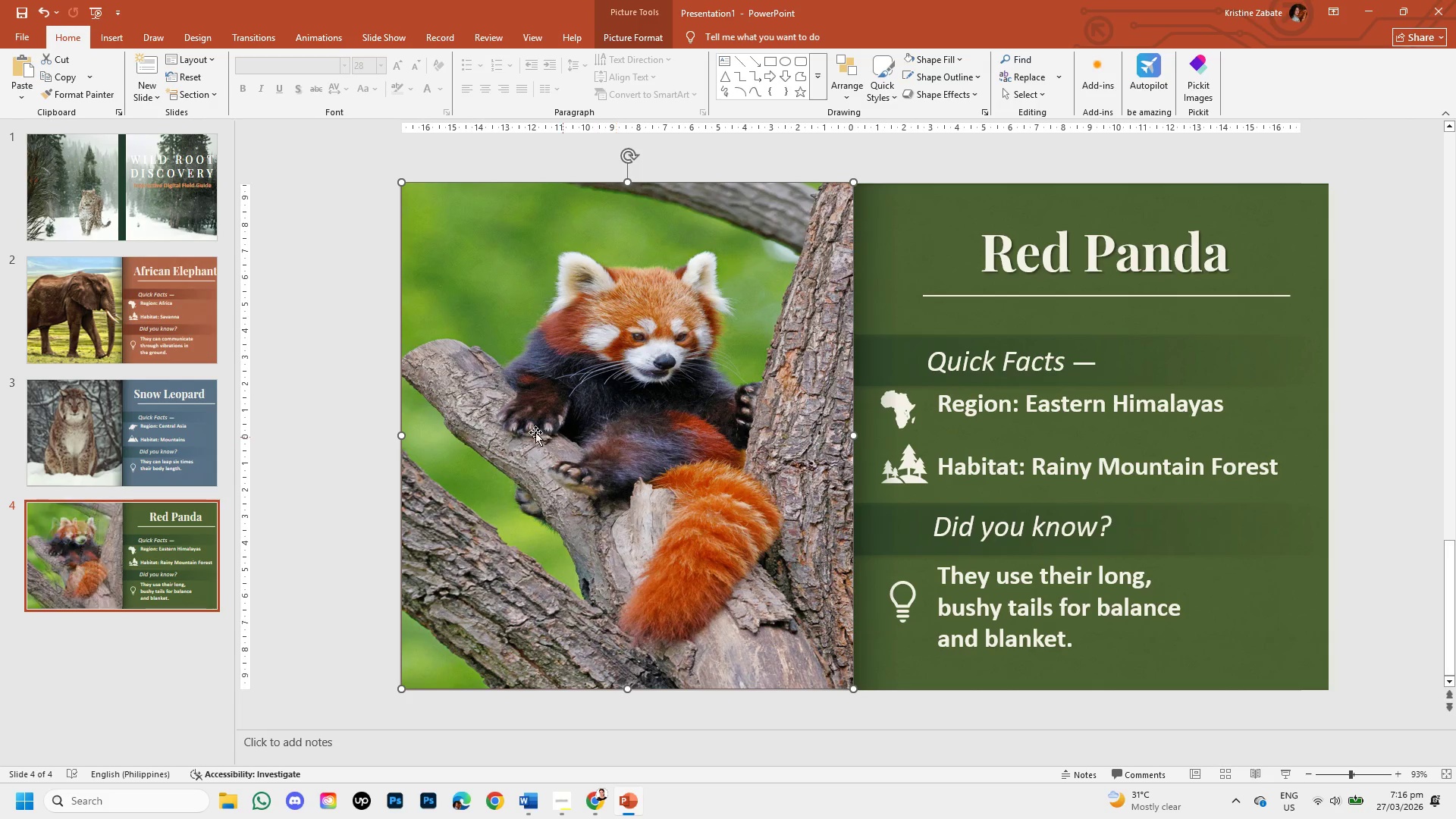 
hold_key(key=ShiftLeft, duration=1.5)
 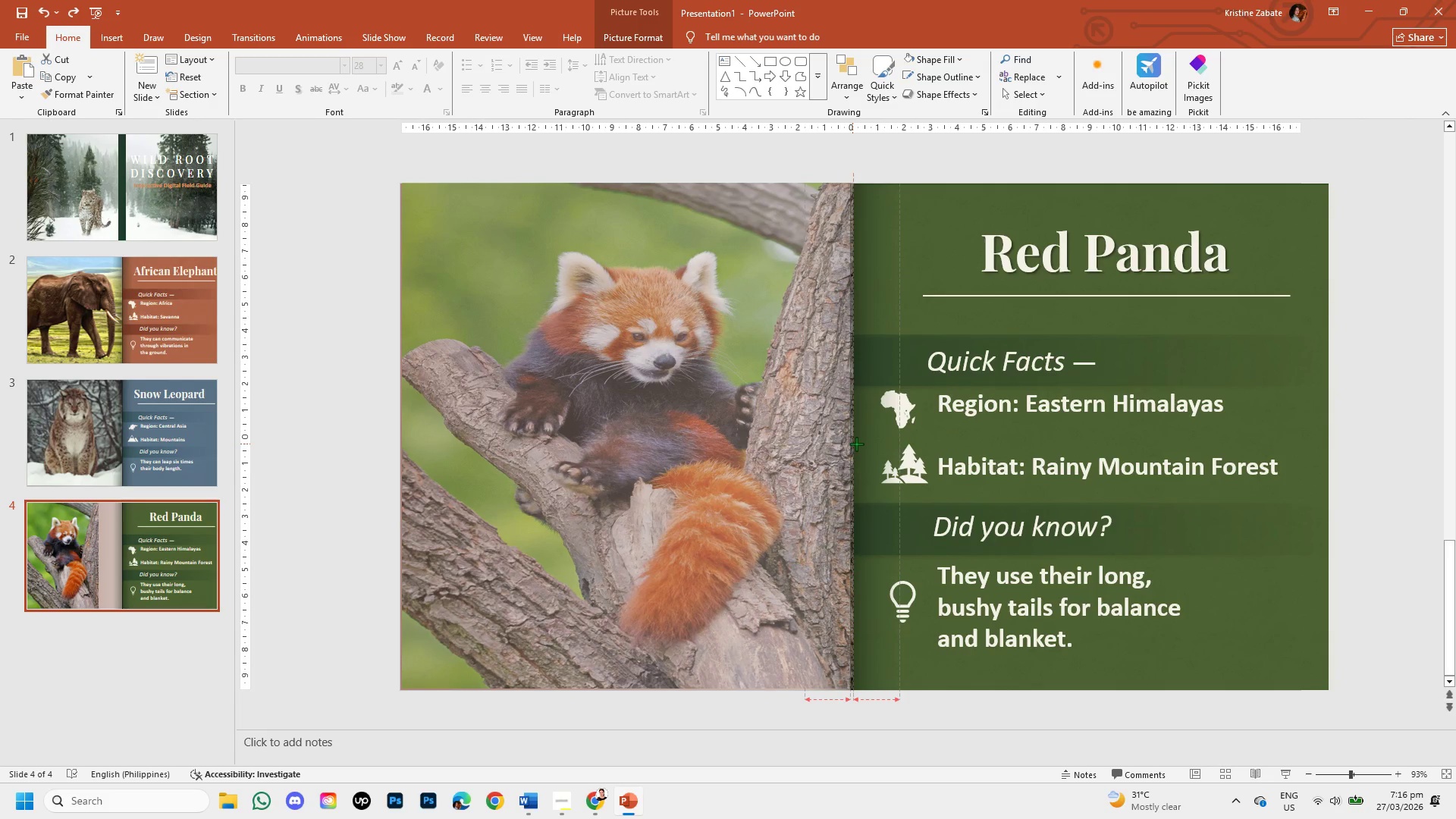 
hold_key(key=ShiftLeft, duration=1.52)
 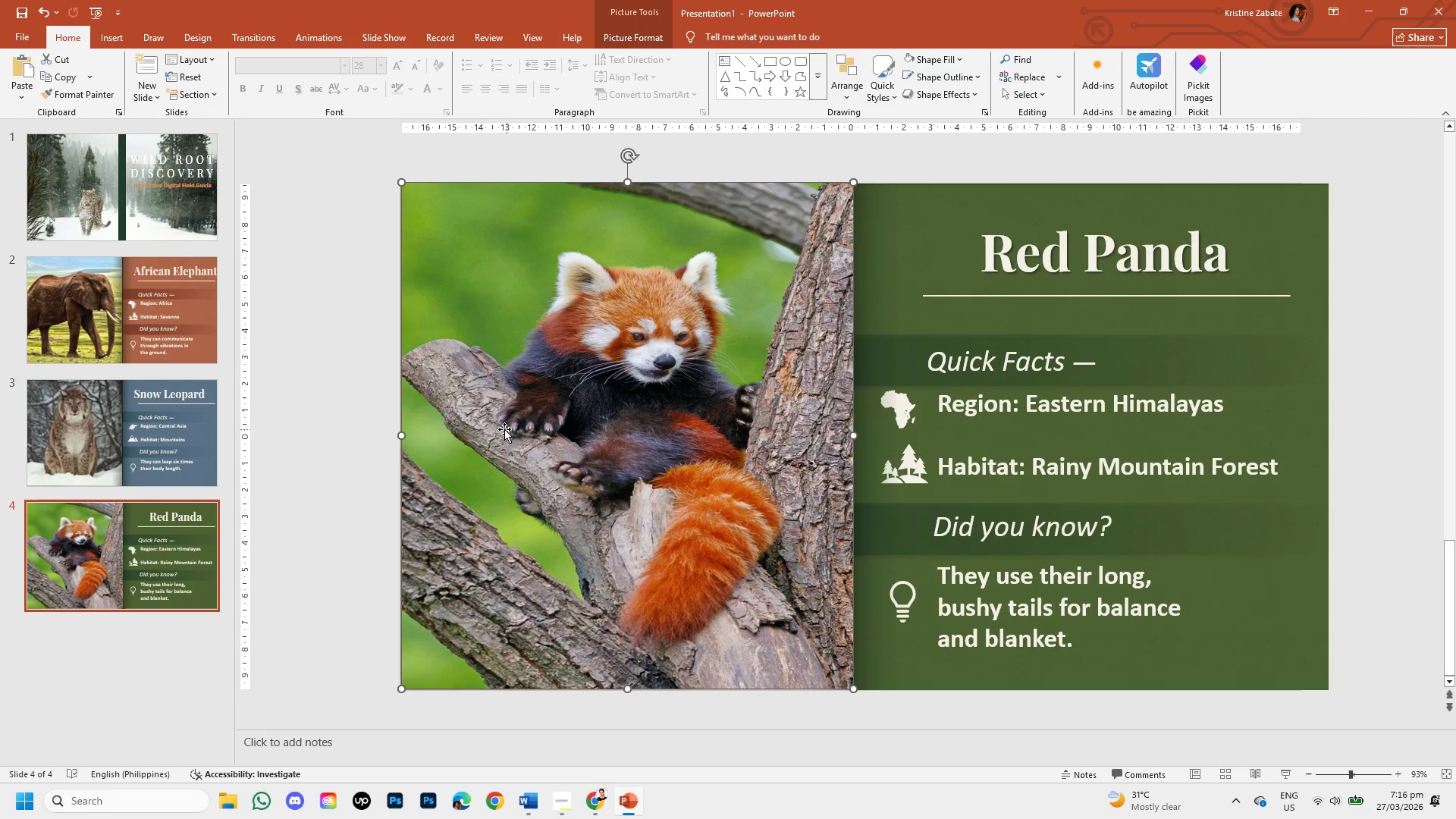 
hold_key(key=ShiftLeft, duration=1.5)
 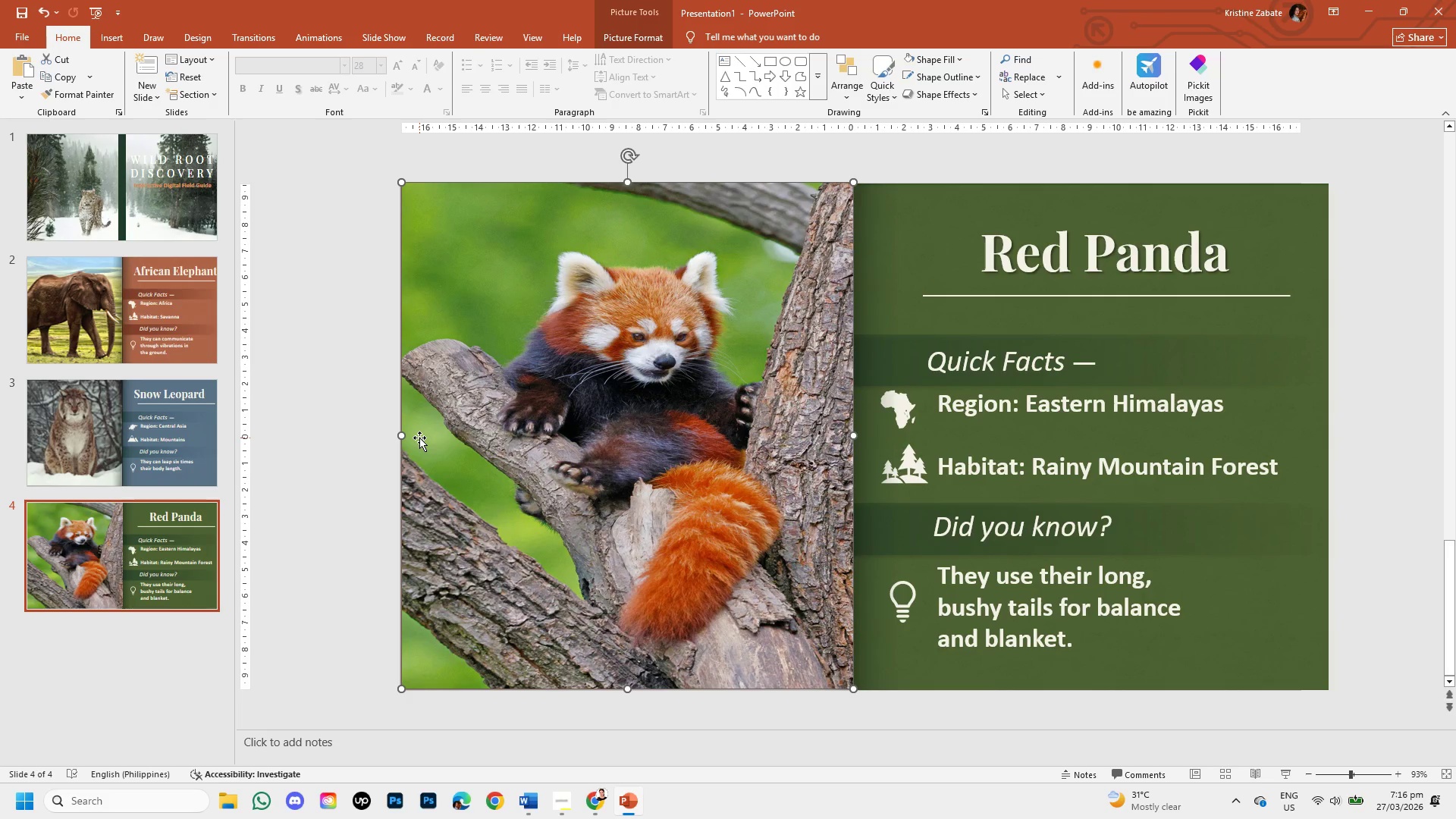 
hold_key(key=ShiftLeft, duration=0.67)
 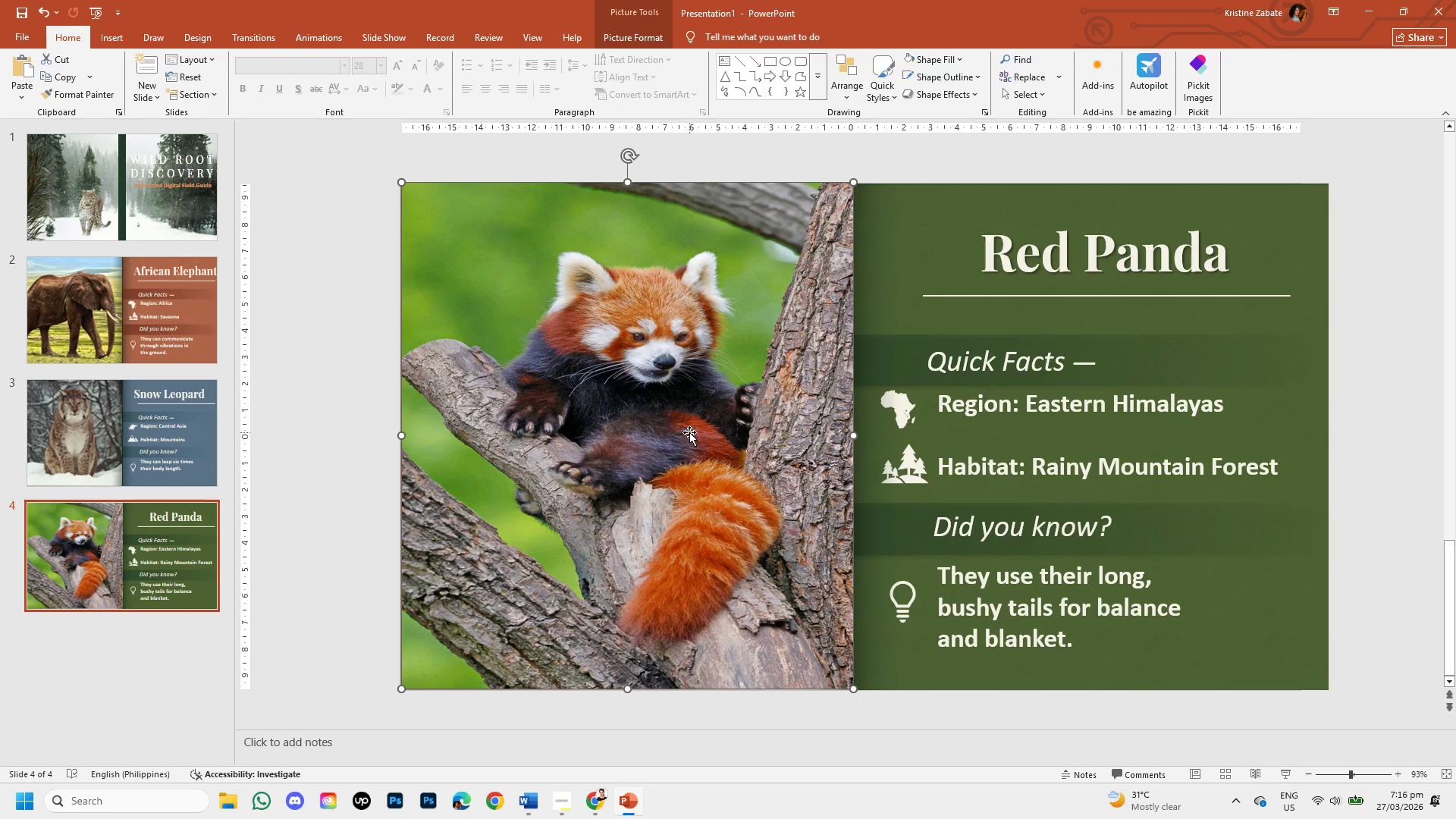 
wait(7.52)
 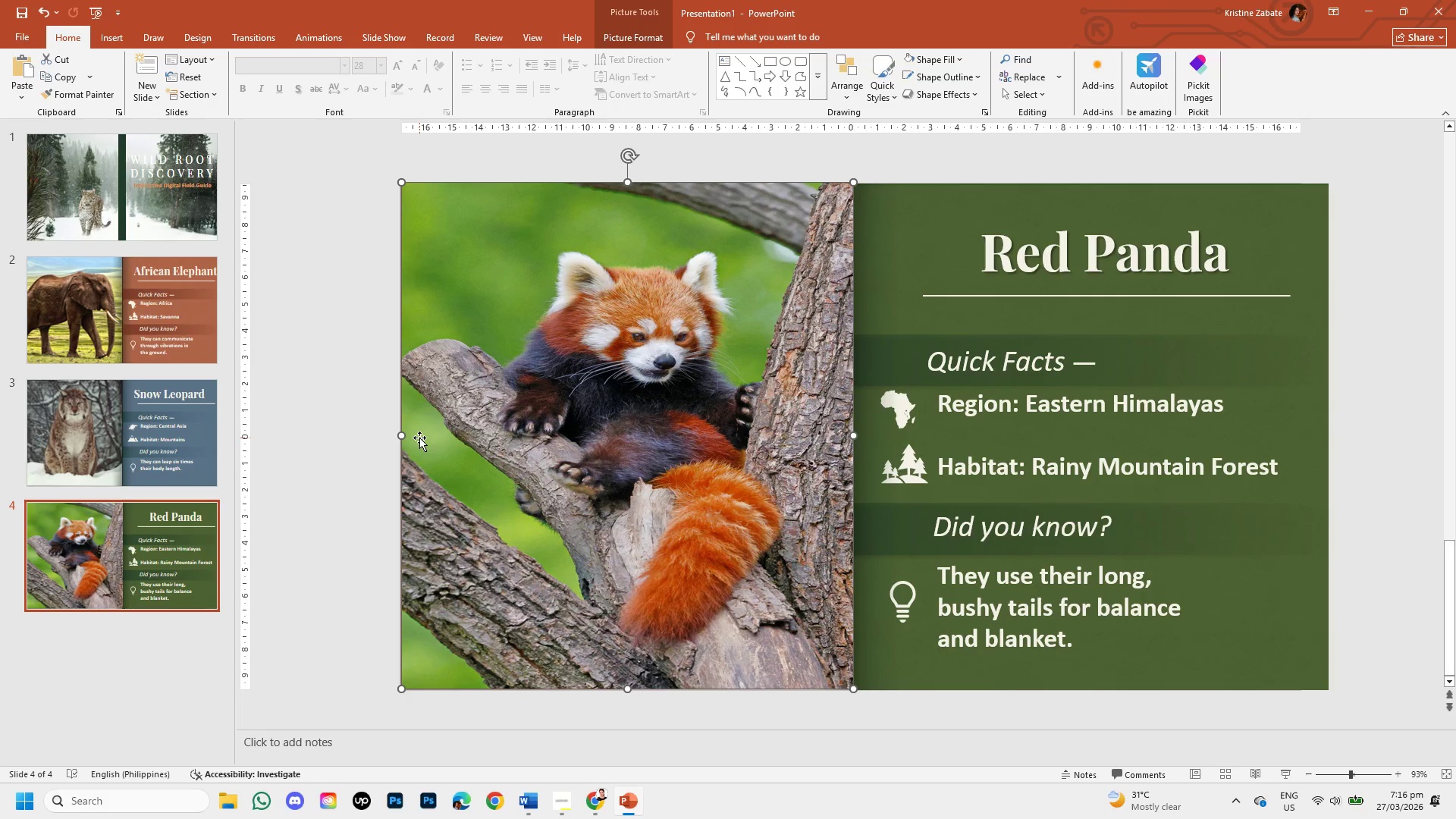 
right_click([727, 397])
 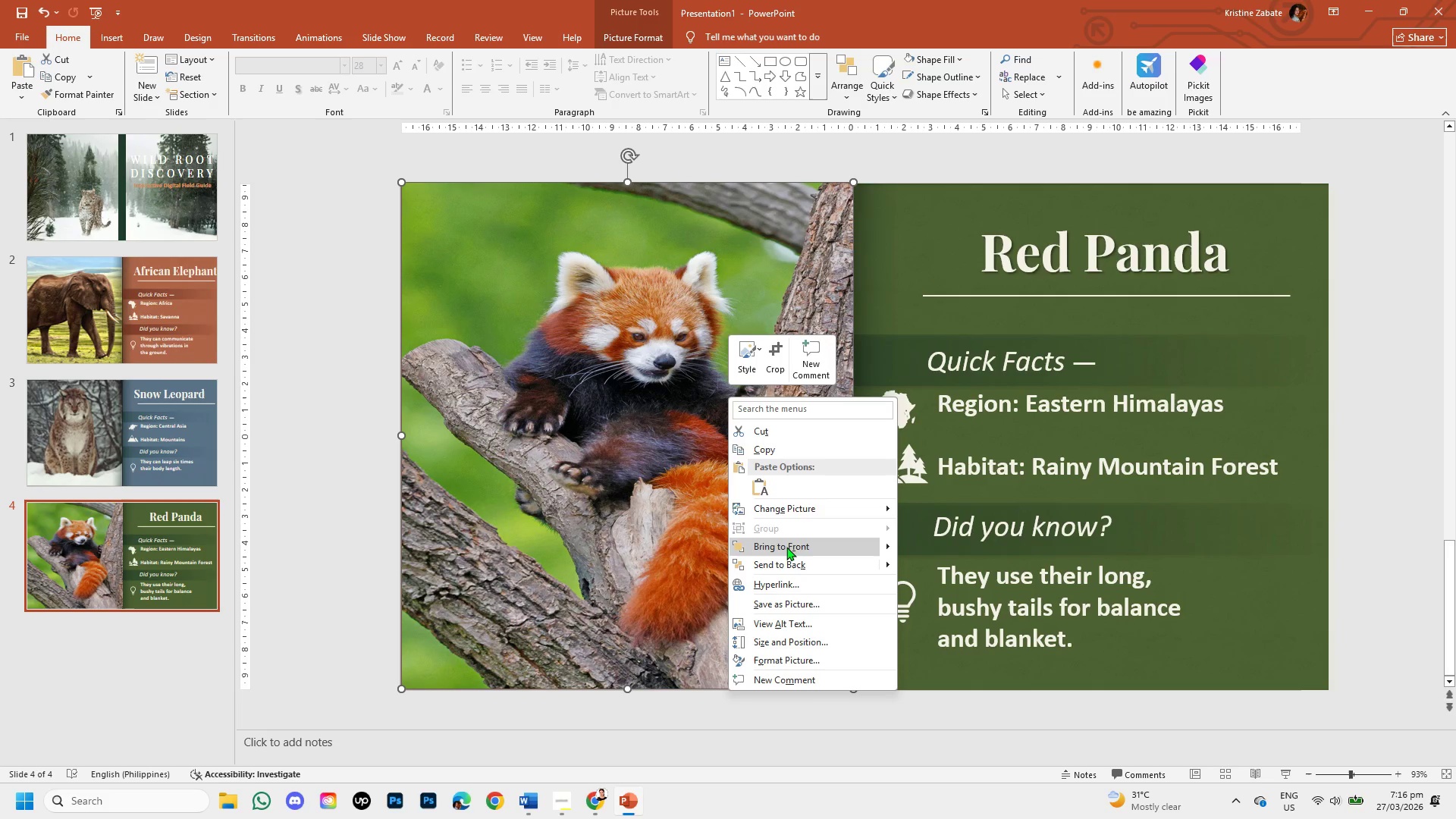 
left_click([789, 558])
 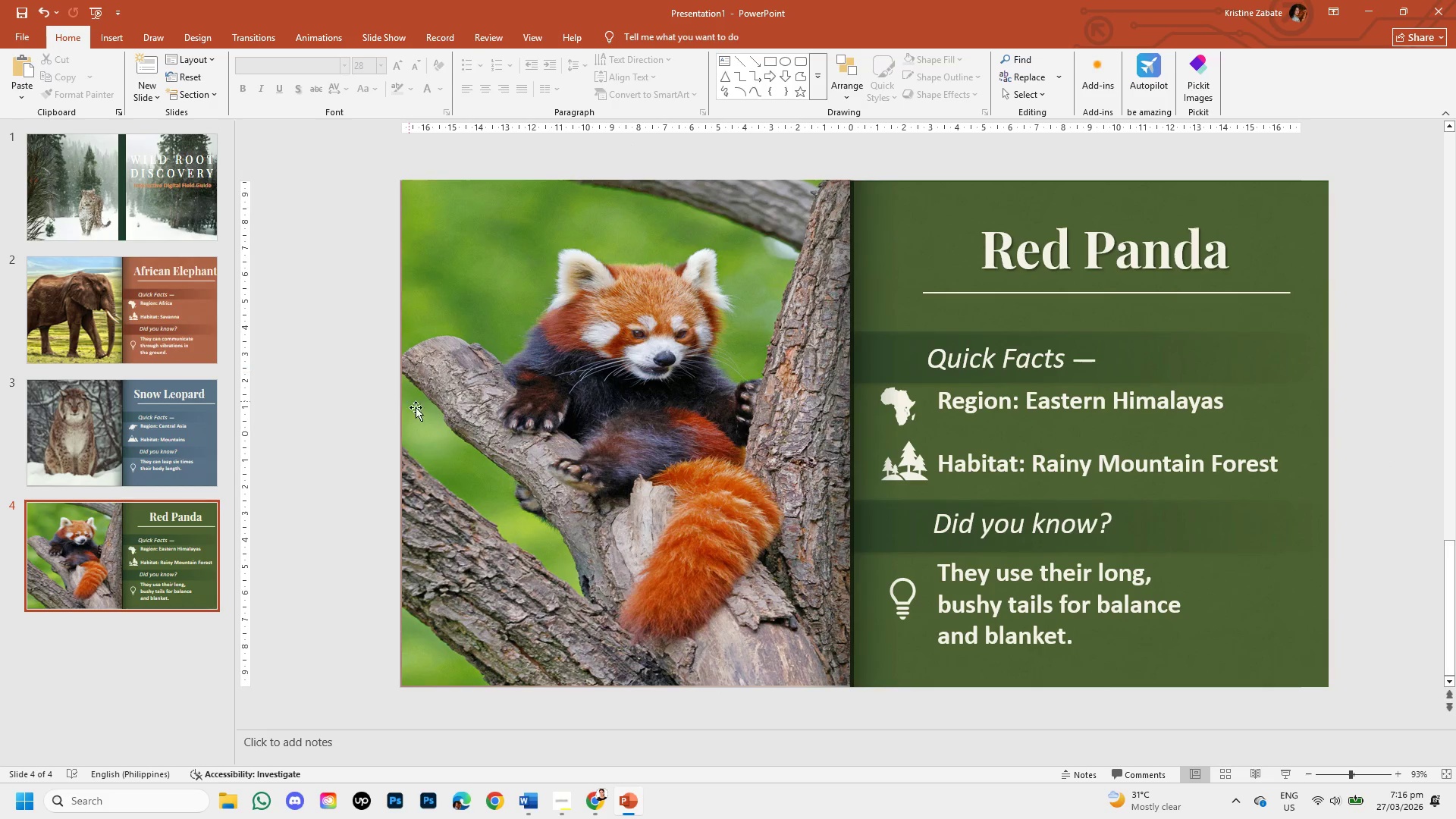 
wait(6.19)
 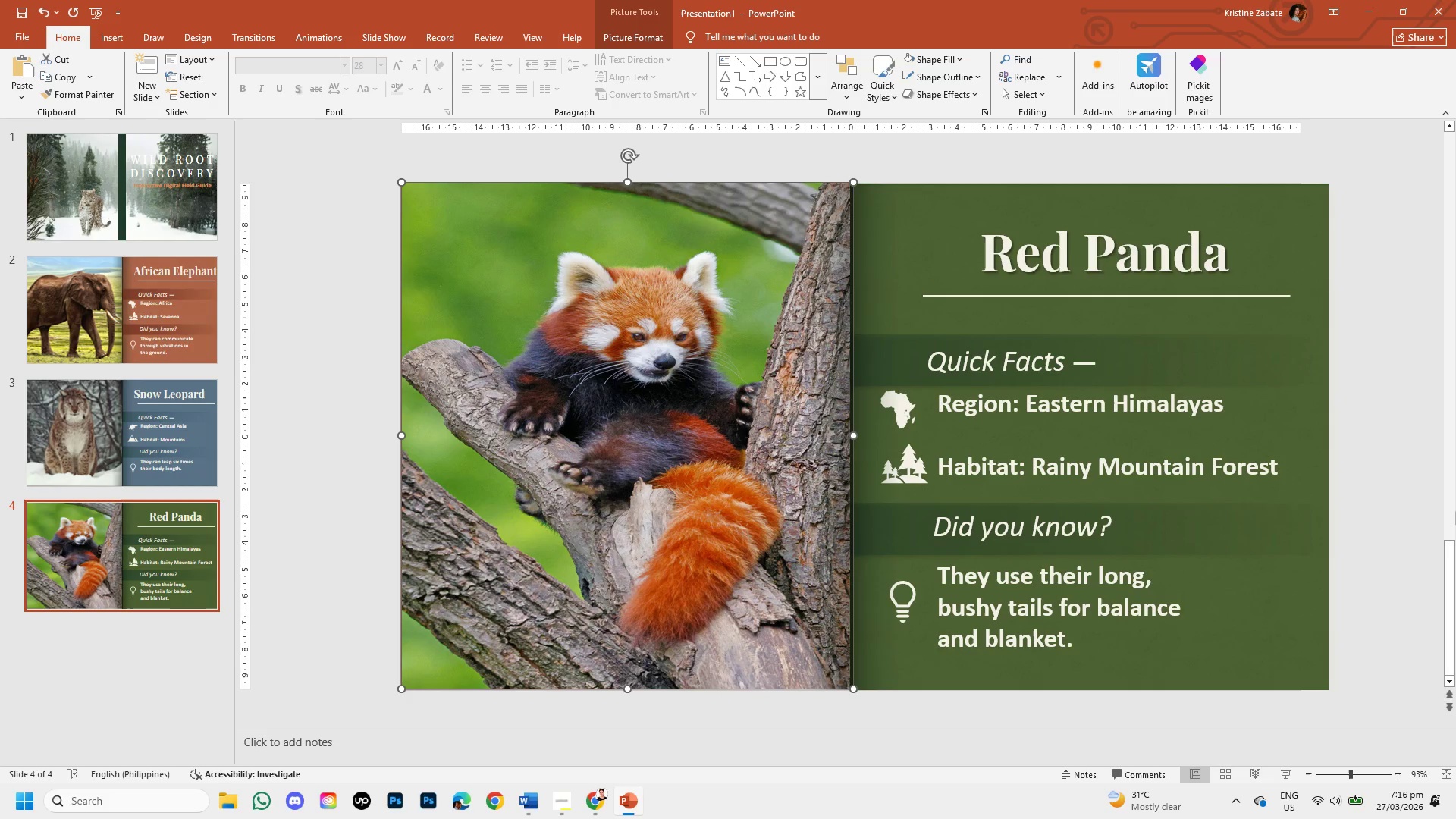 
mouse_move([575, 767])
 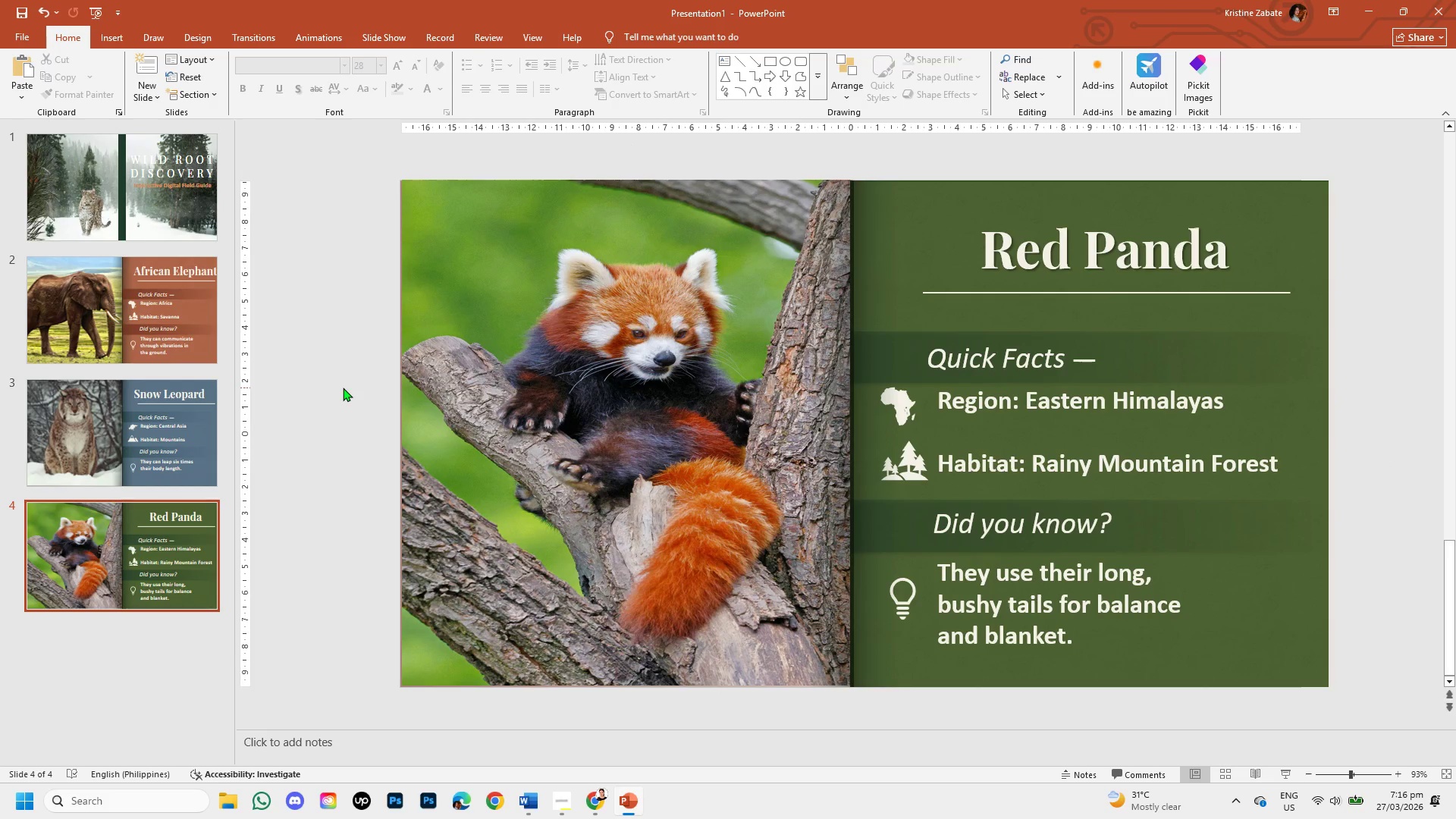 
left_click([343, 388])
 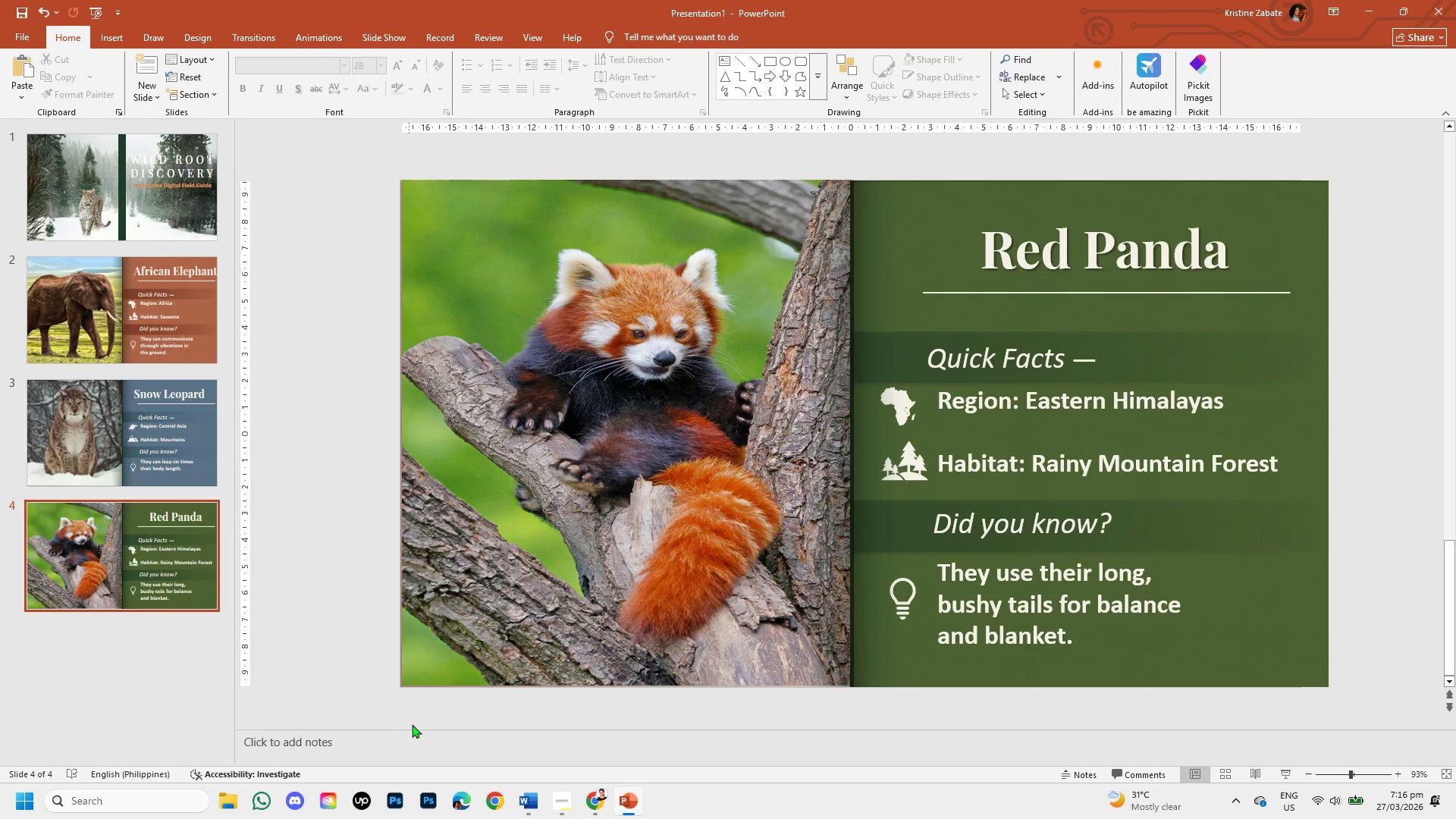 
left_click([602, 801])
 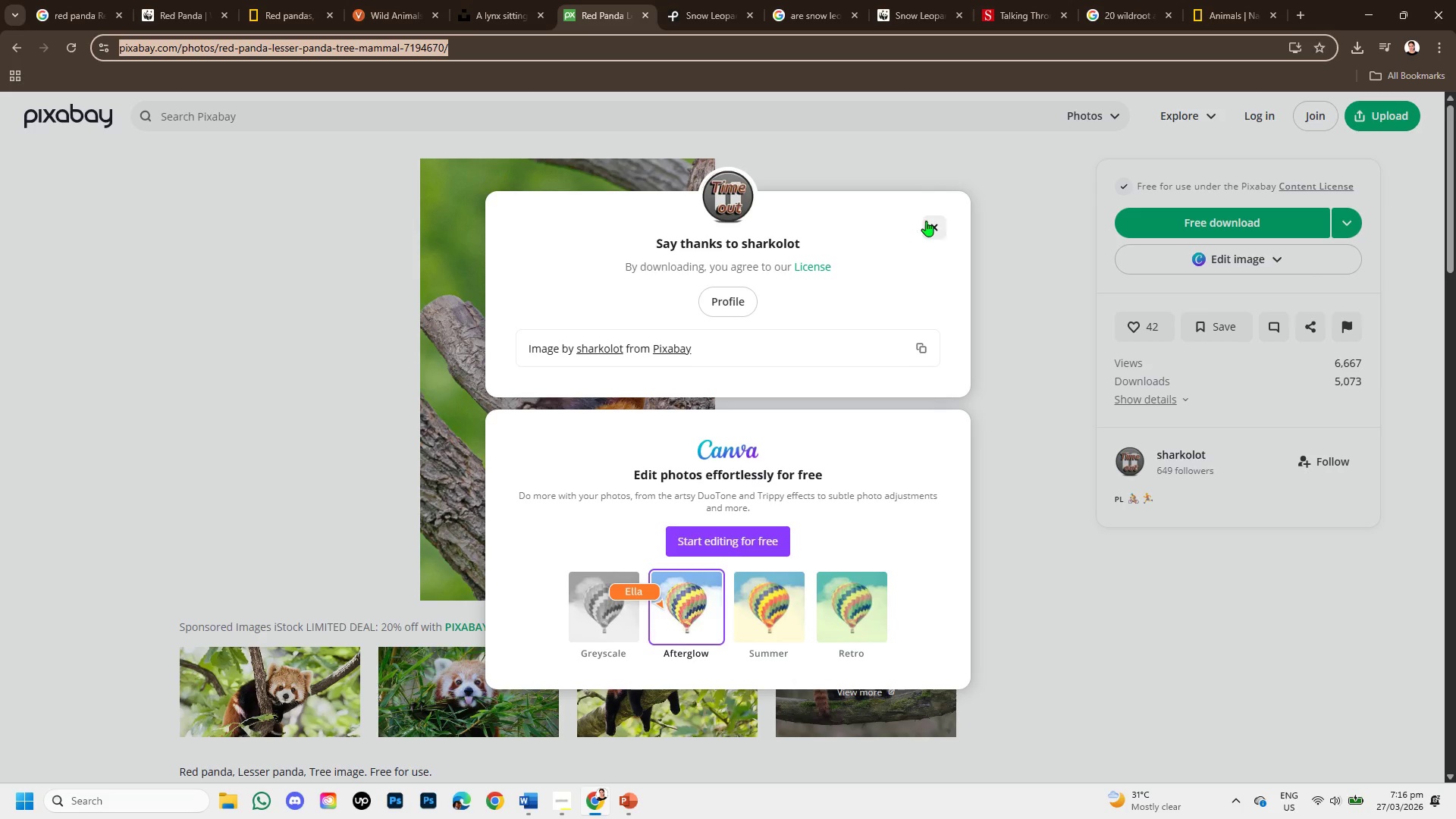 
left_click([933, 228])
 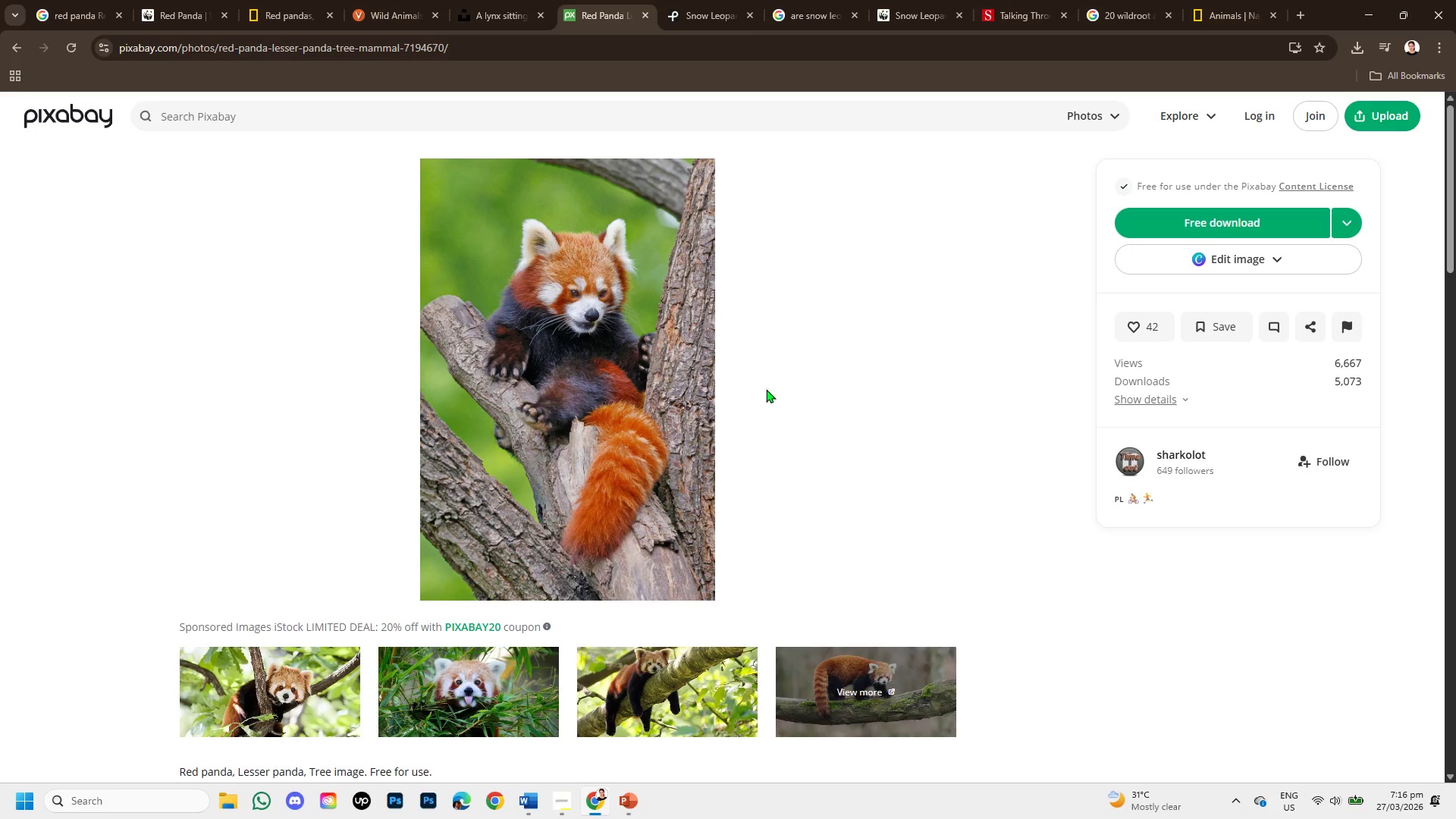 
scroll: coordinate [625, 460], scroll_direction: down, amount: 8.0
 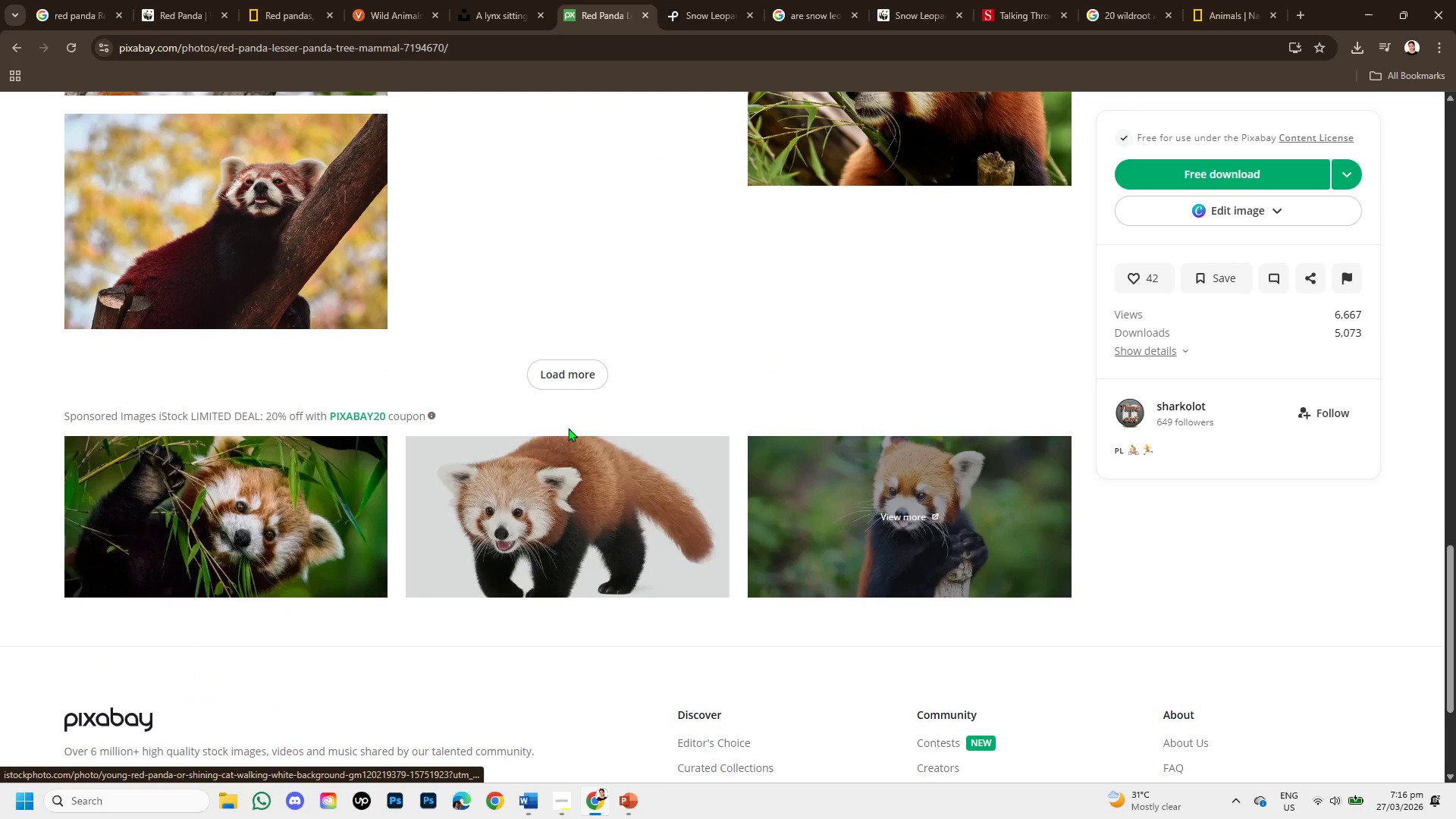 
left_click([568, 370])
 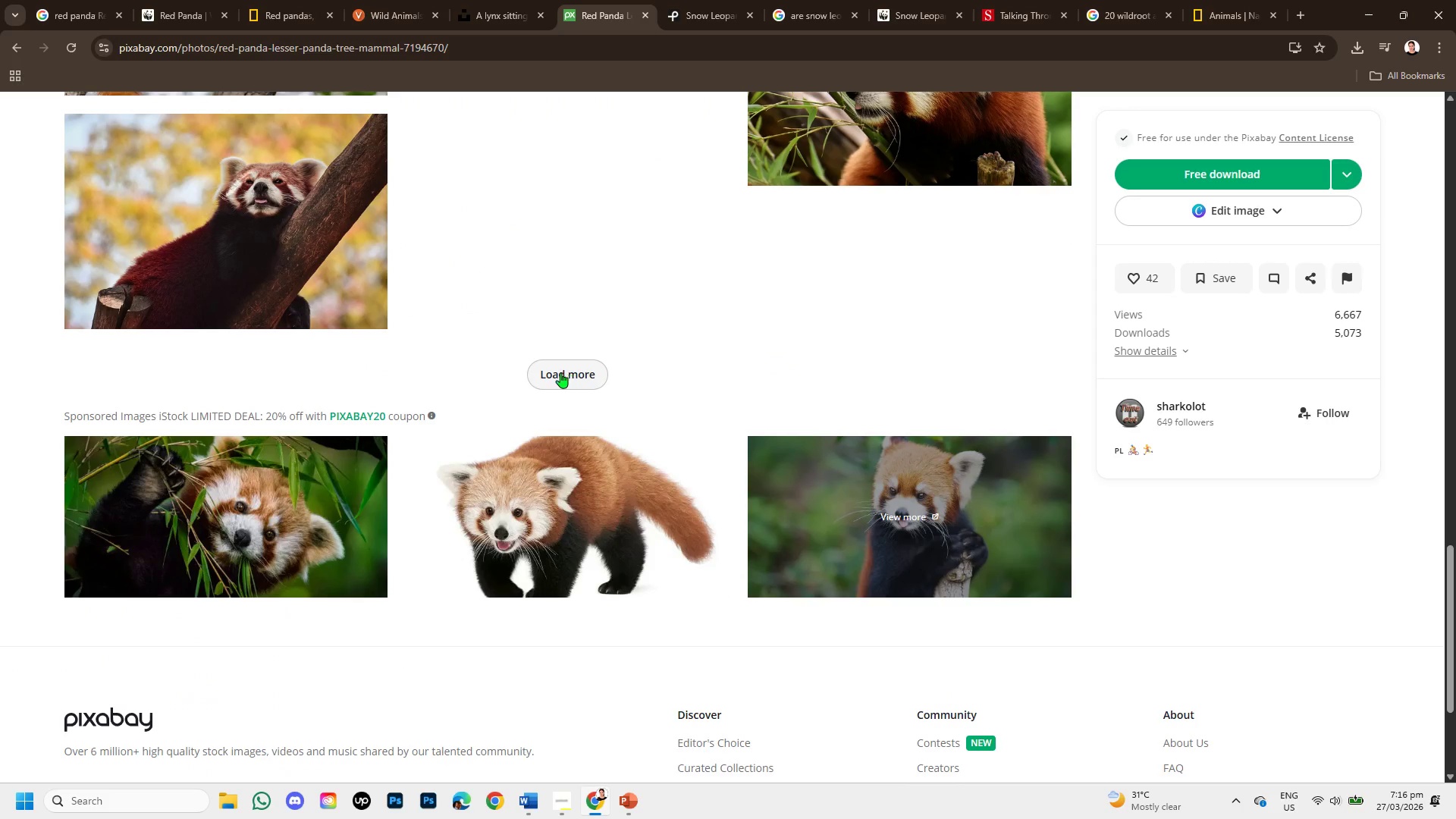 
mouse_move([539, 397])
 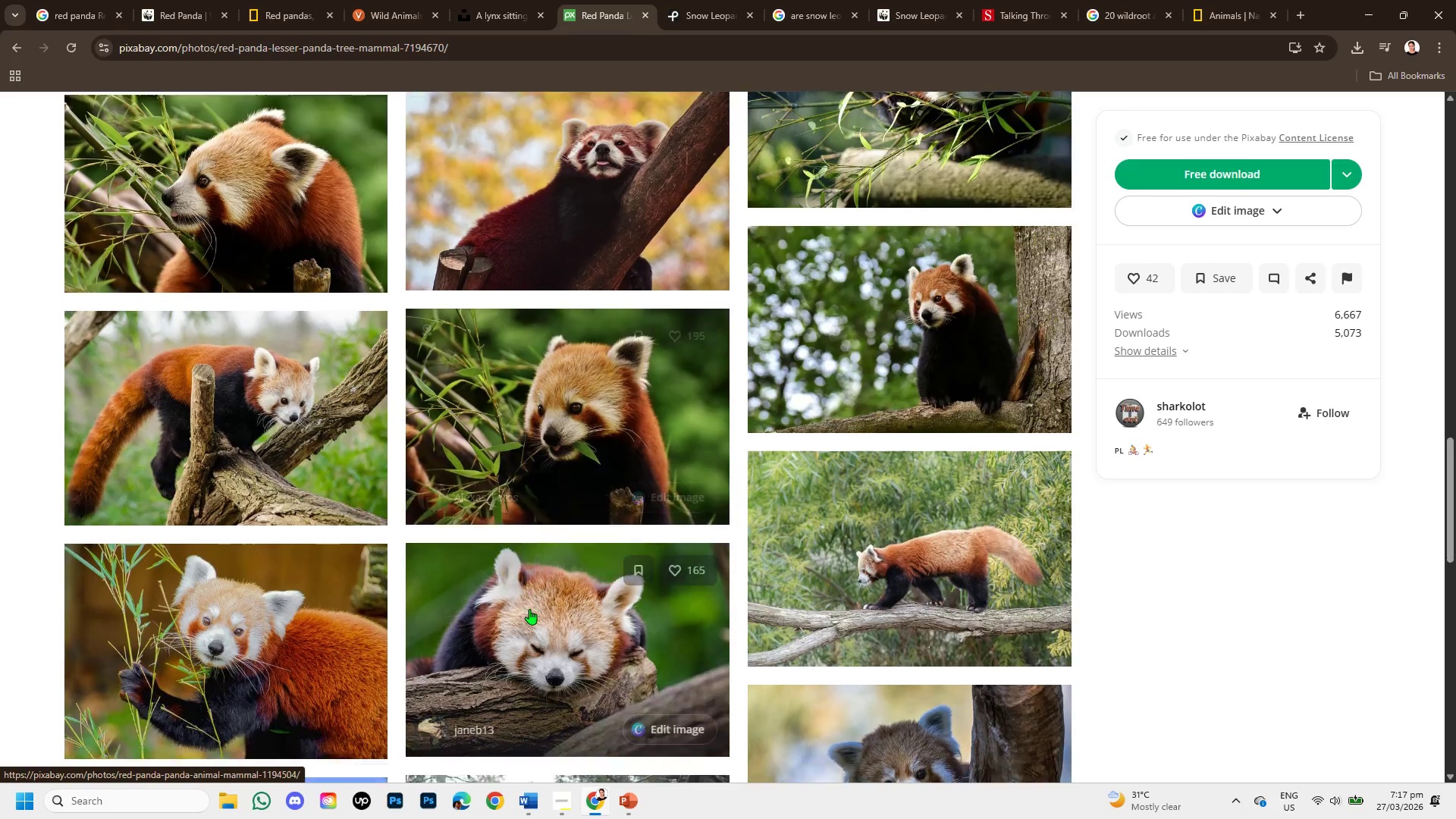 
scroll: coordinate [529, 610], scroll_direction: down, amount: 3.0
 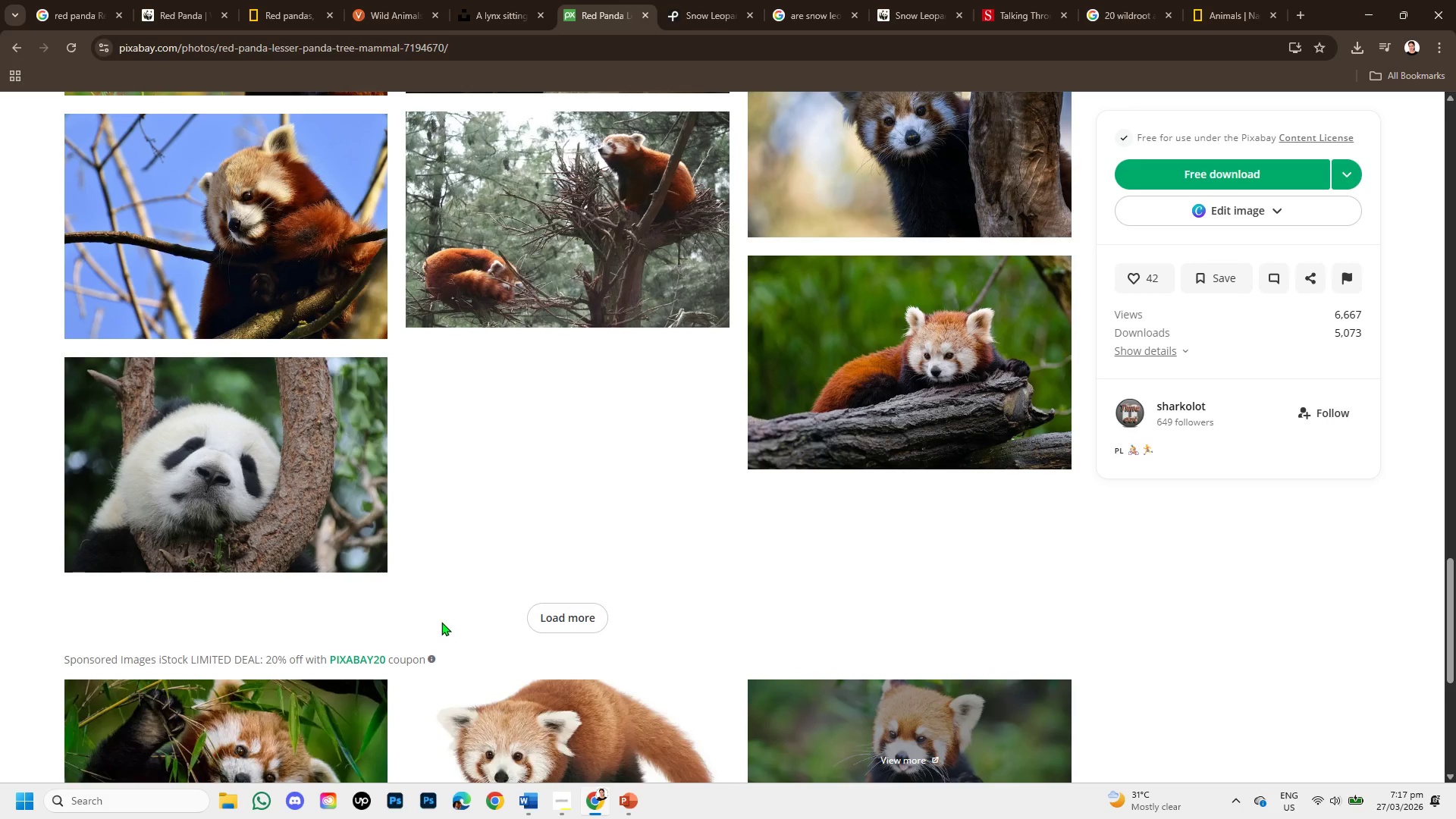 
scroll: coordinate [505, 579], scroll_direction: none, amount: 0.0
 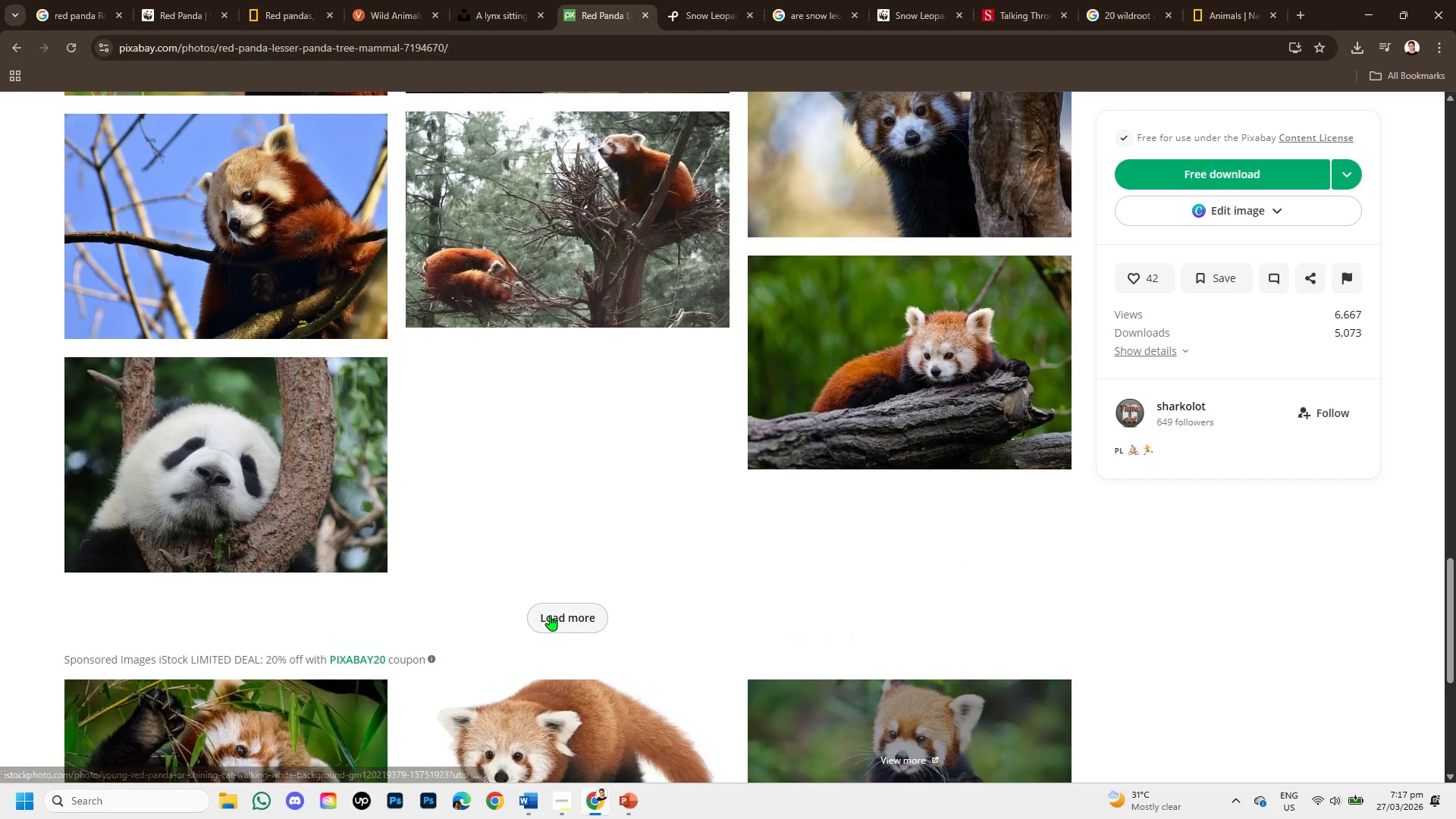 
left_click([557, 616])
 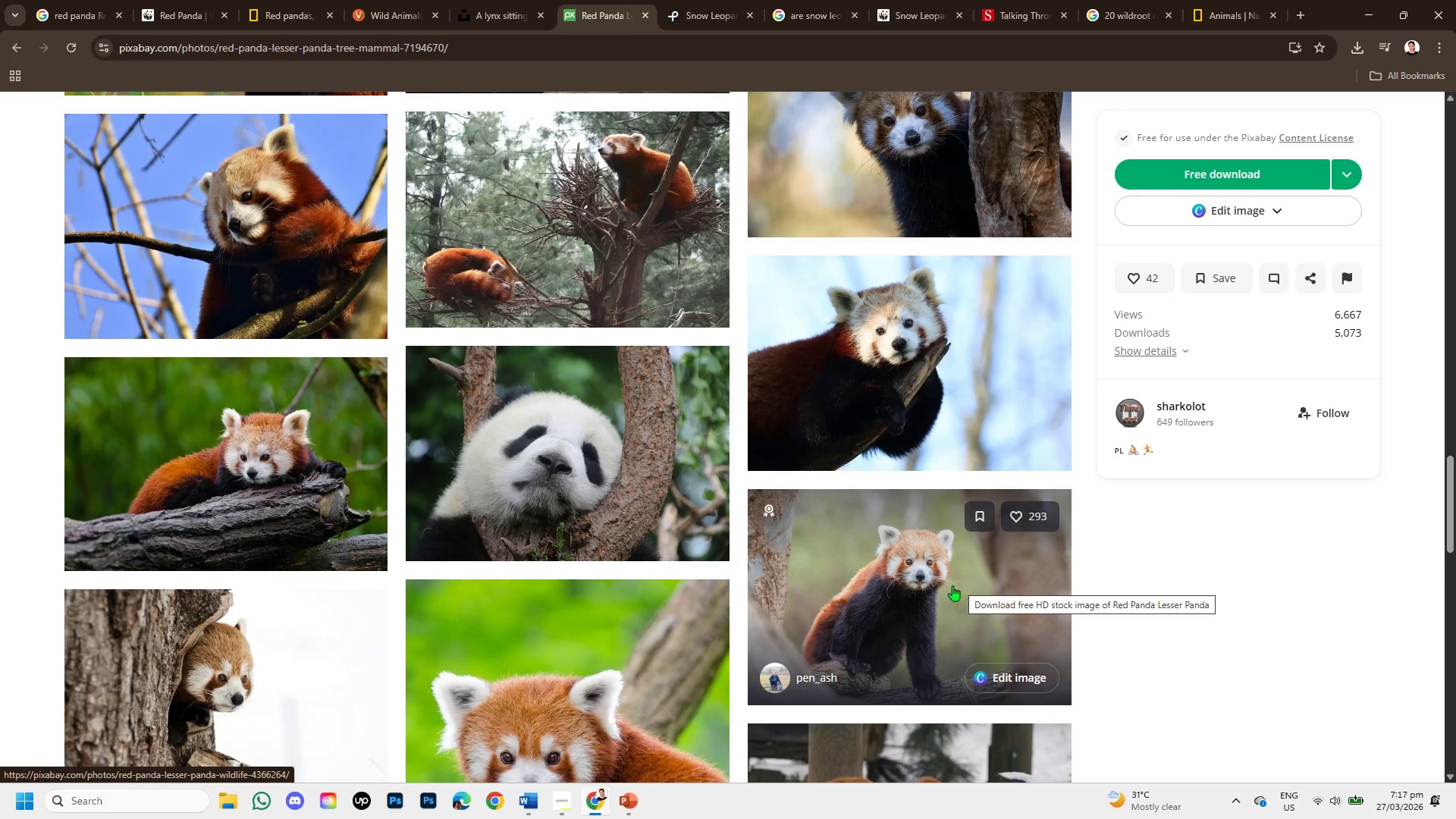 
scroll: coordinate [806, 619], scroll_direction: down, amount: 5.0
 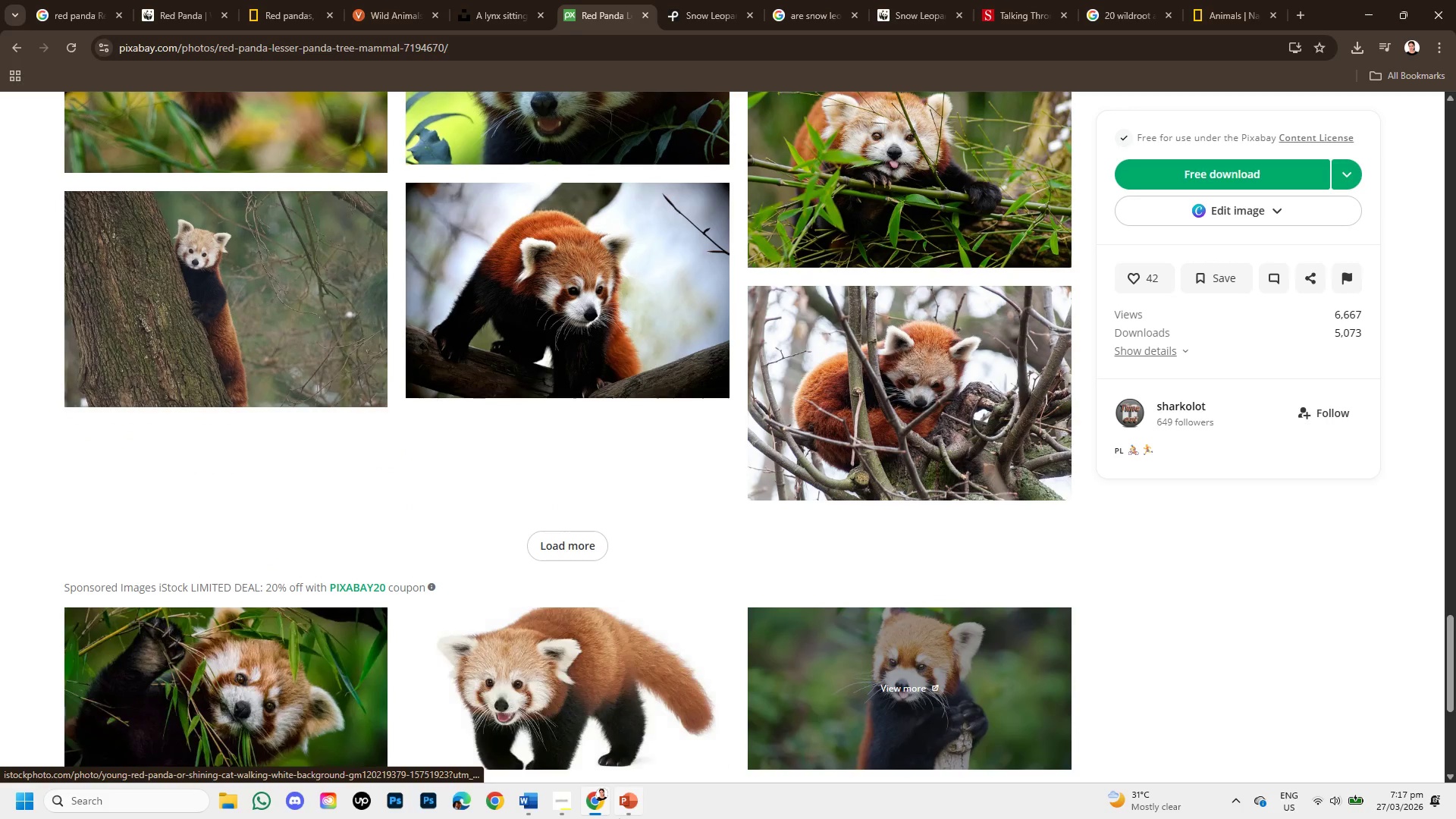 
left_click([634, 801])
 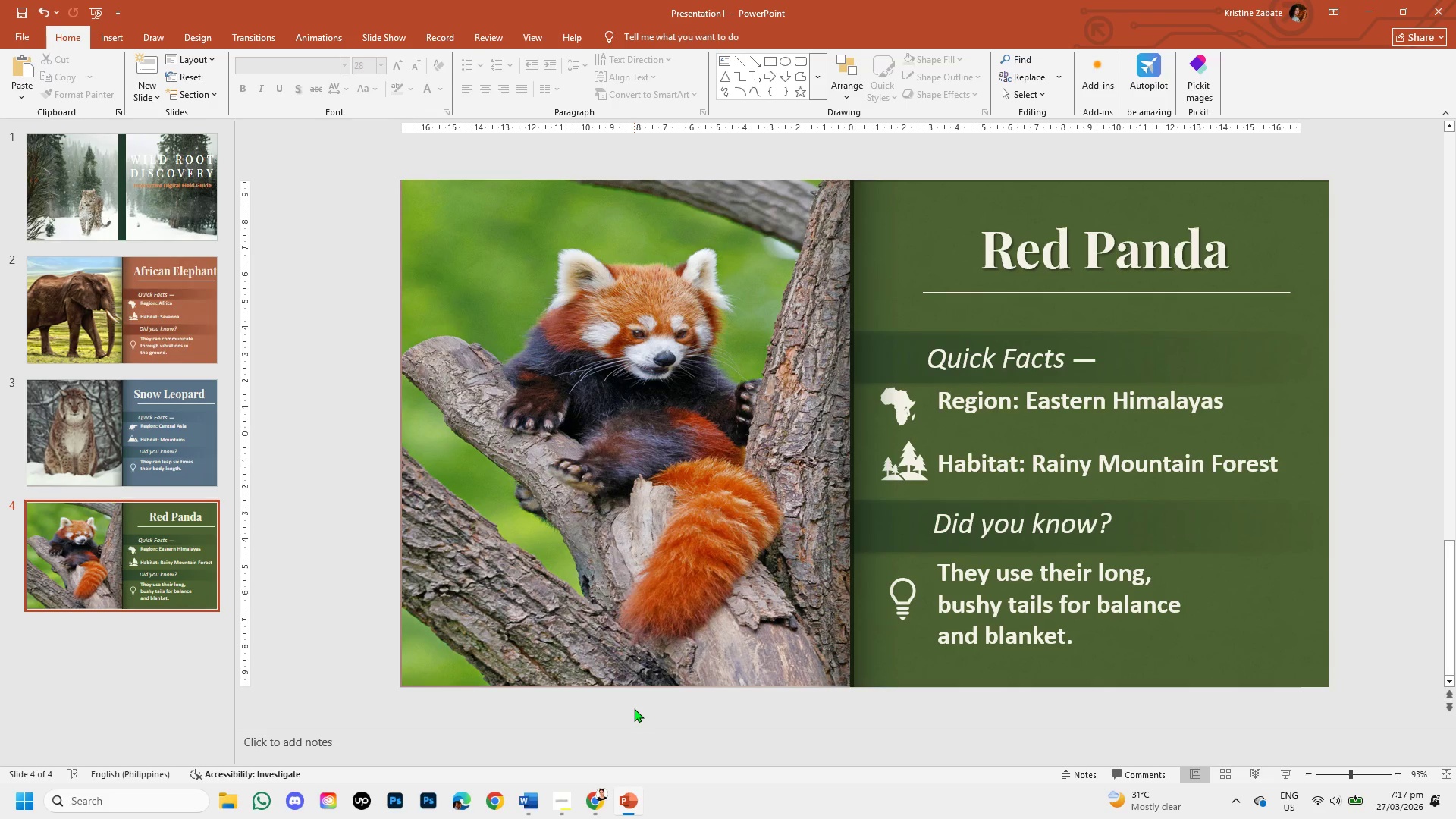 
wait(5.81)
 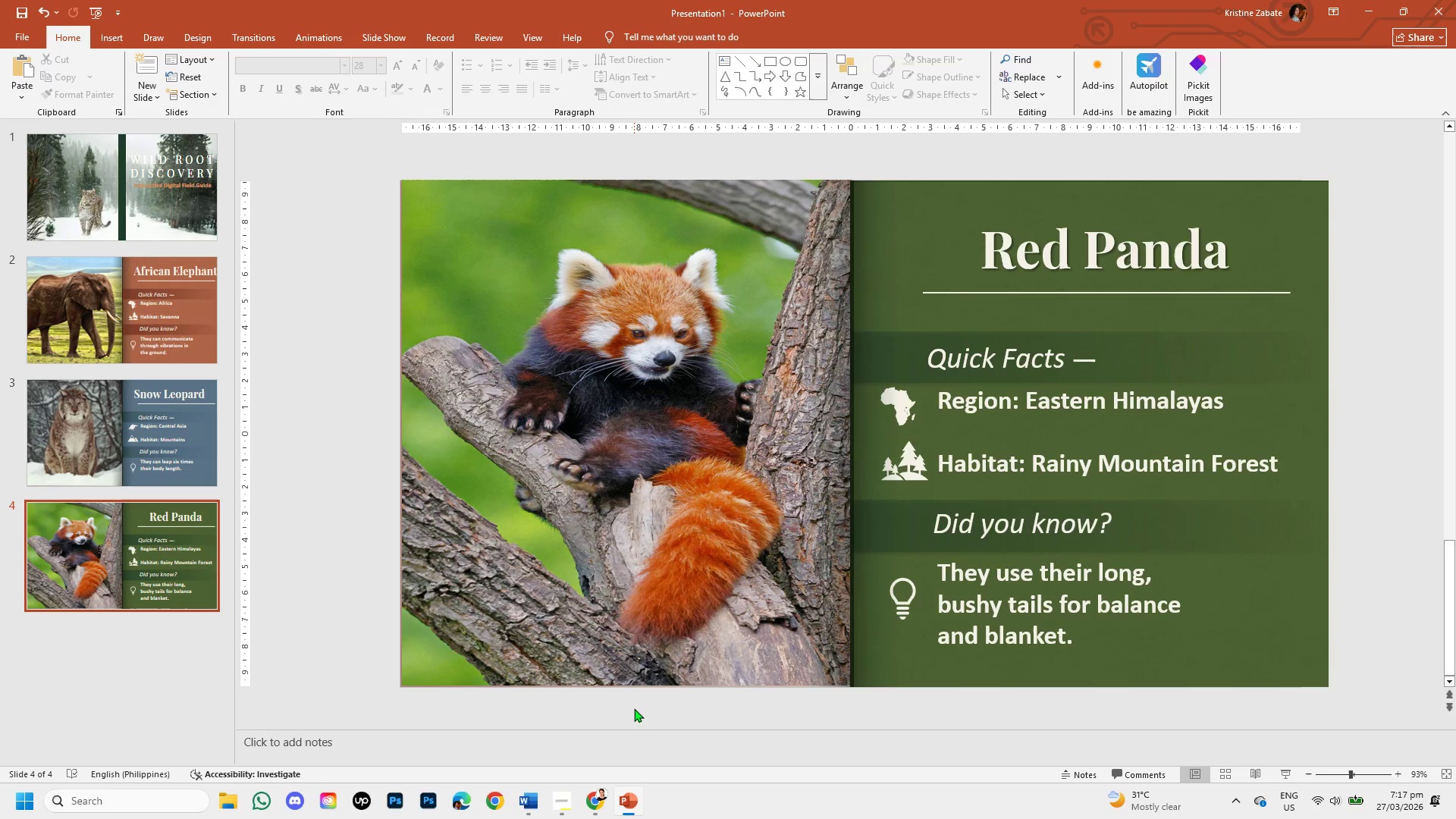 
mouse_move([126, 596])
 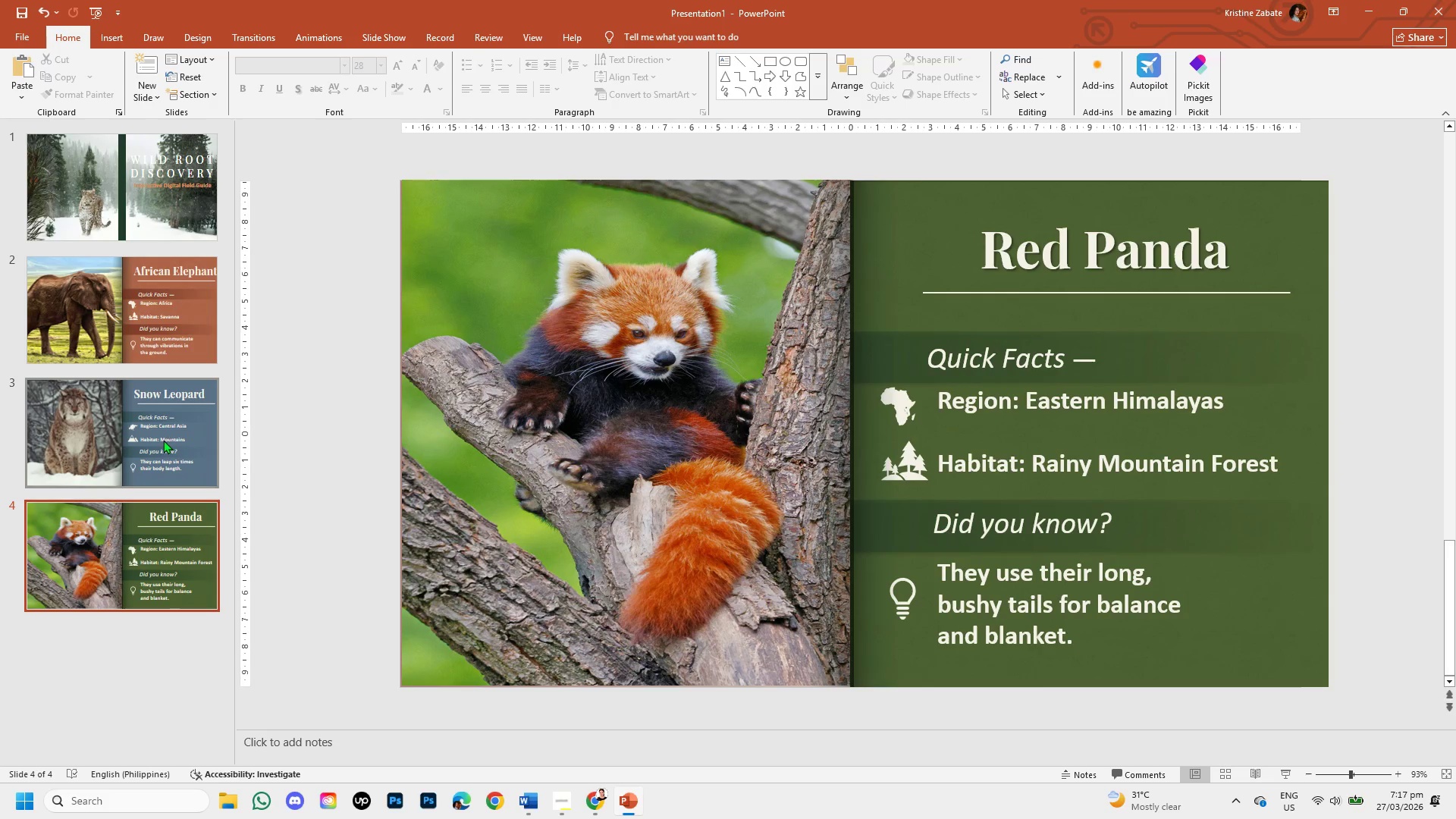 
left_click([162, 435])
 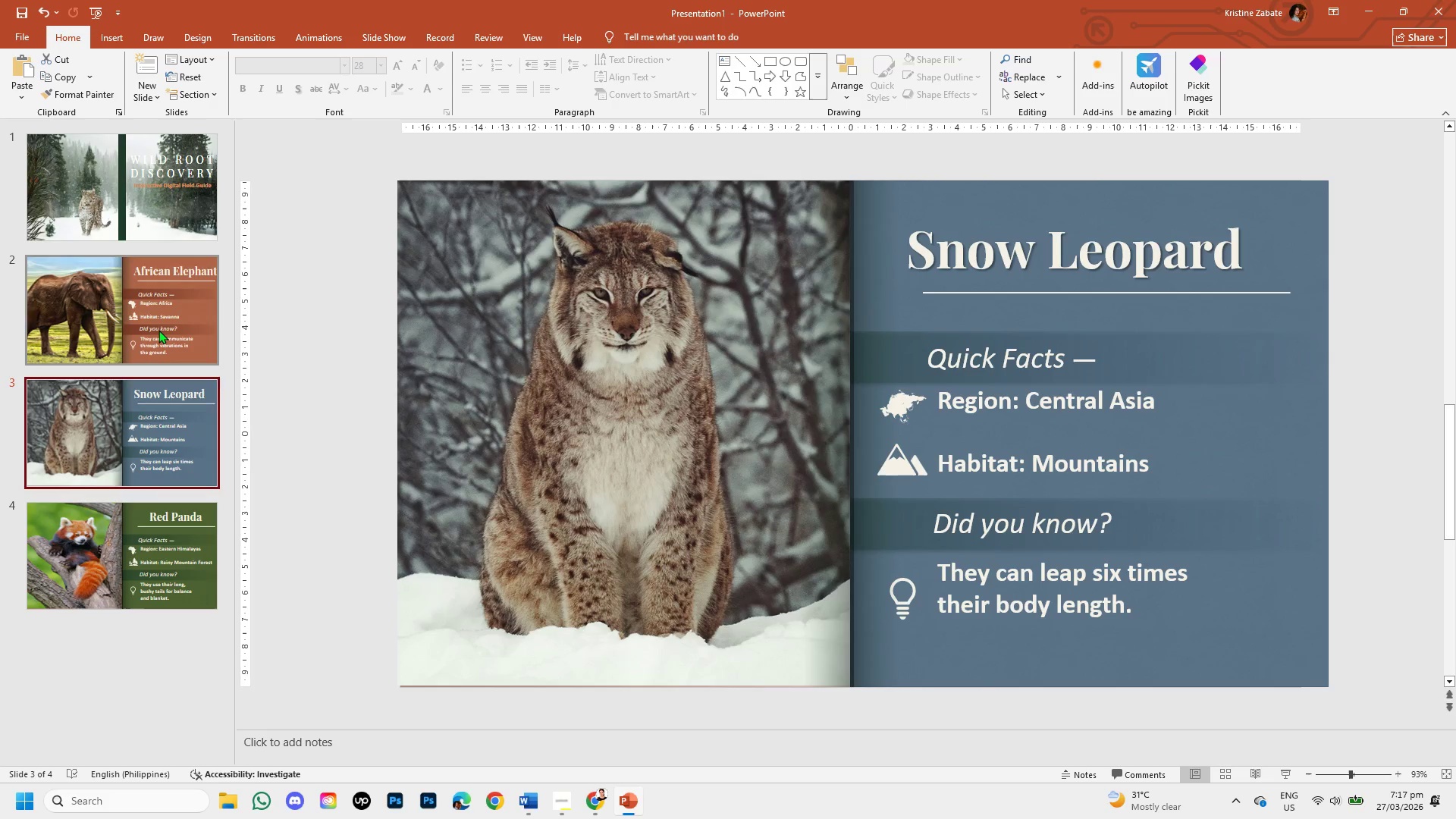 
left_click([158, 330])
 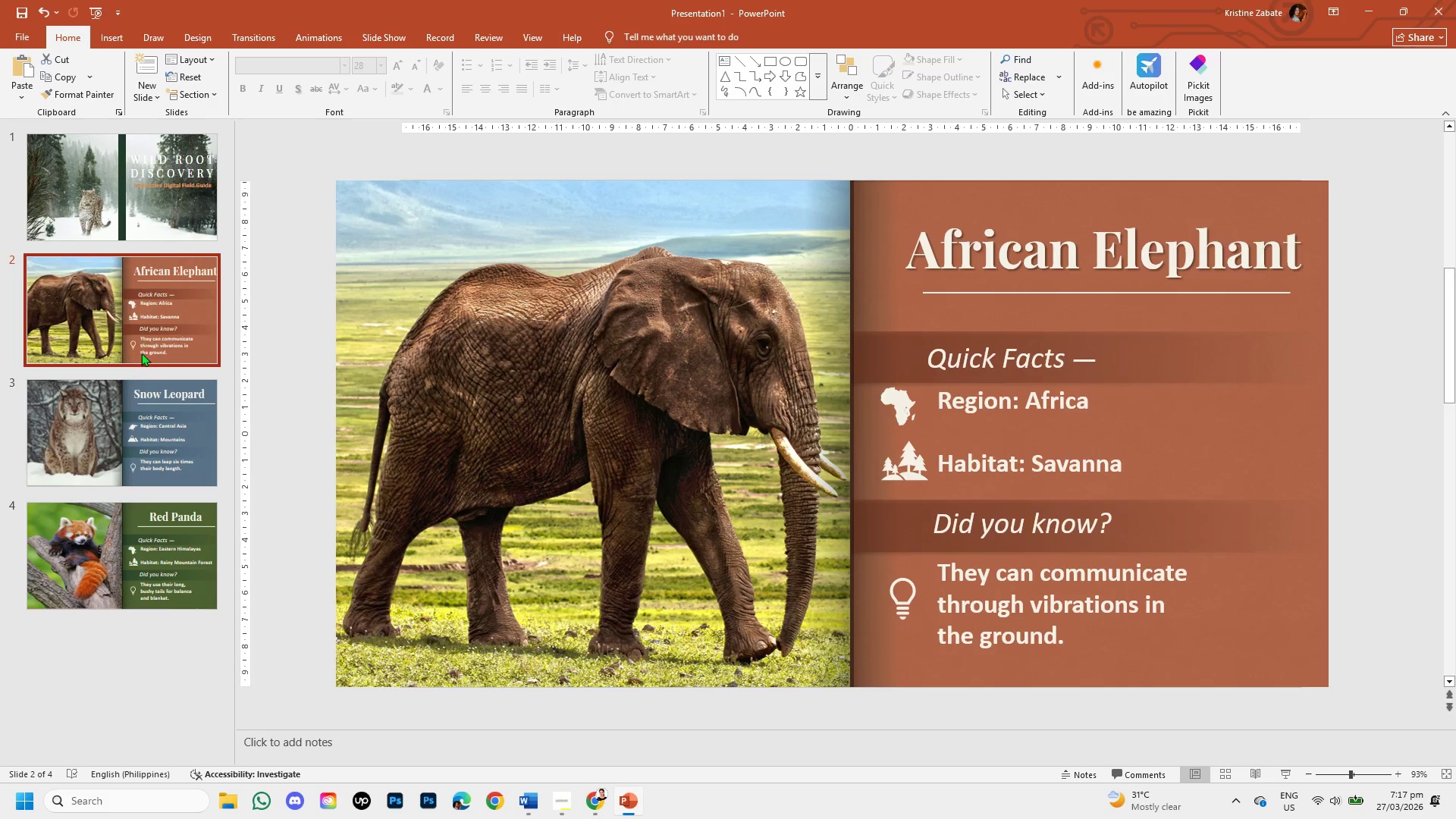 
left_click([145, 289])
 